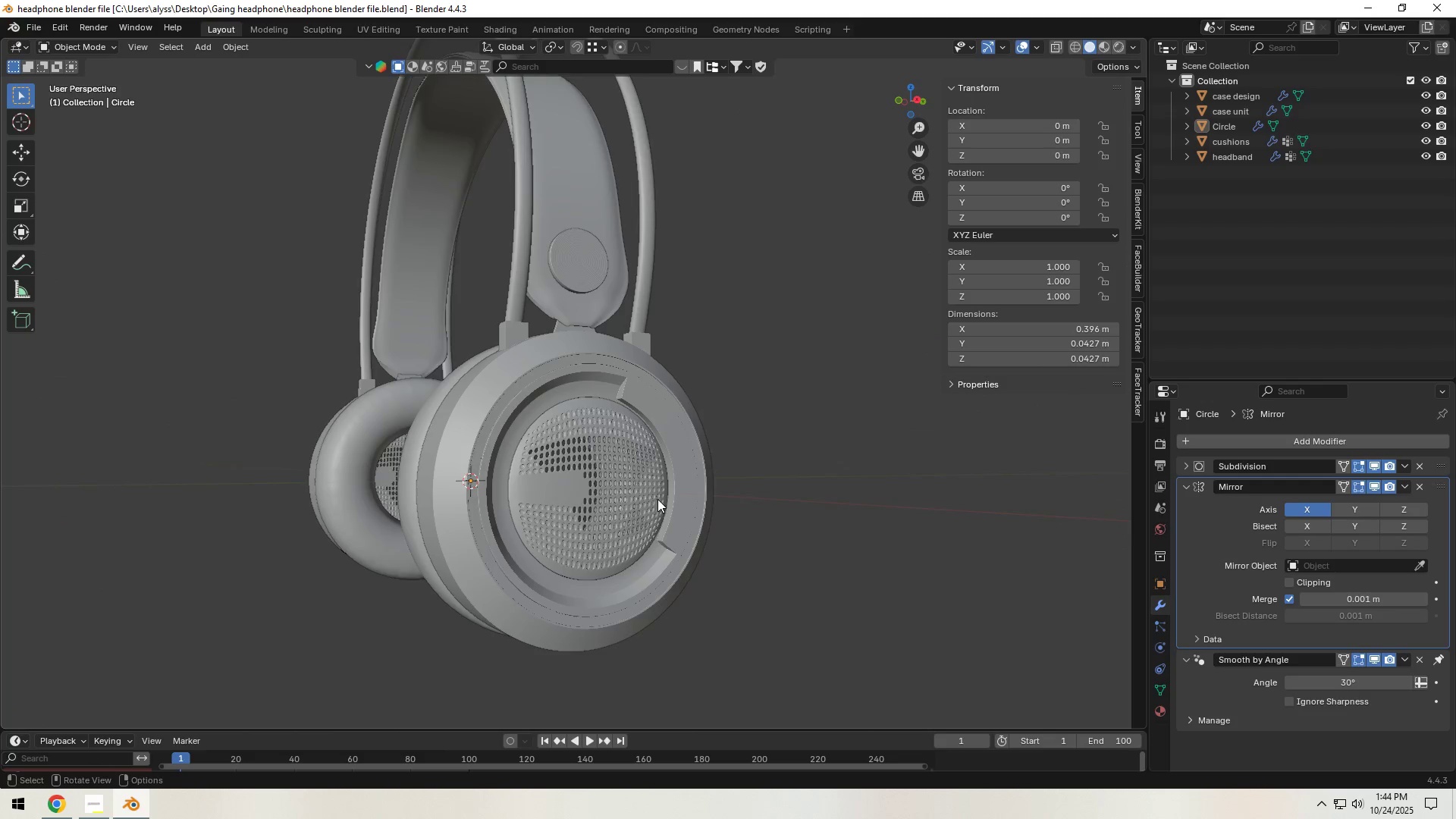 
scroll: coordinate [659, 507], scroll_direction: up, amount: 2.0
 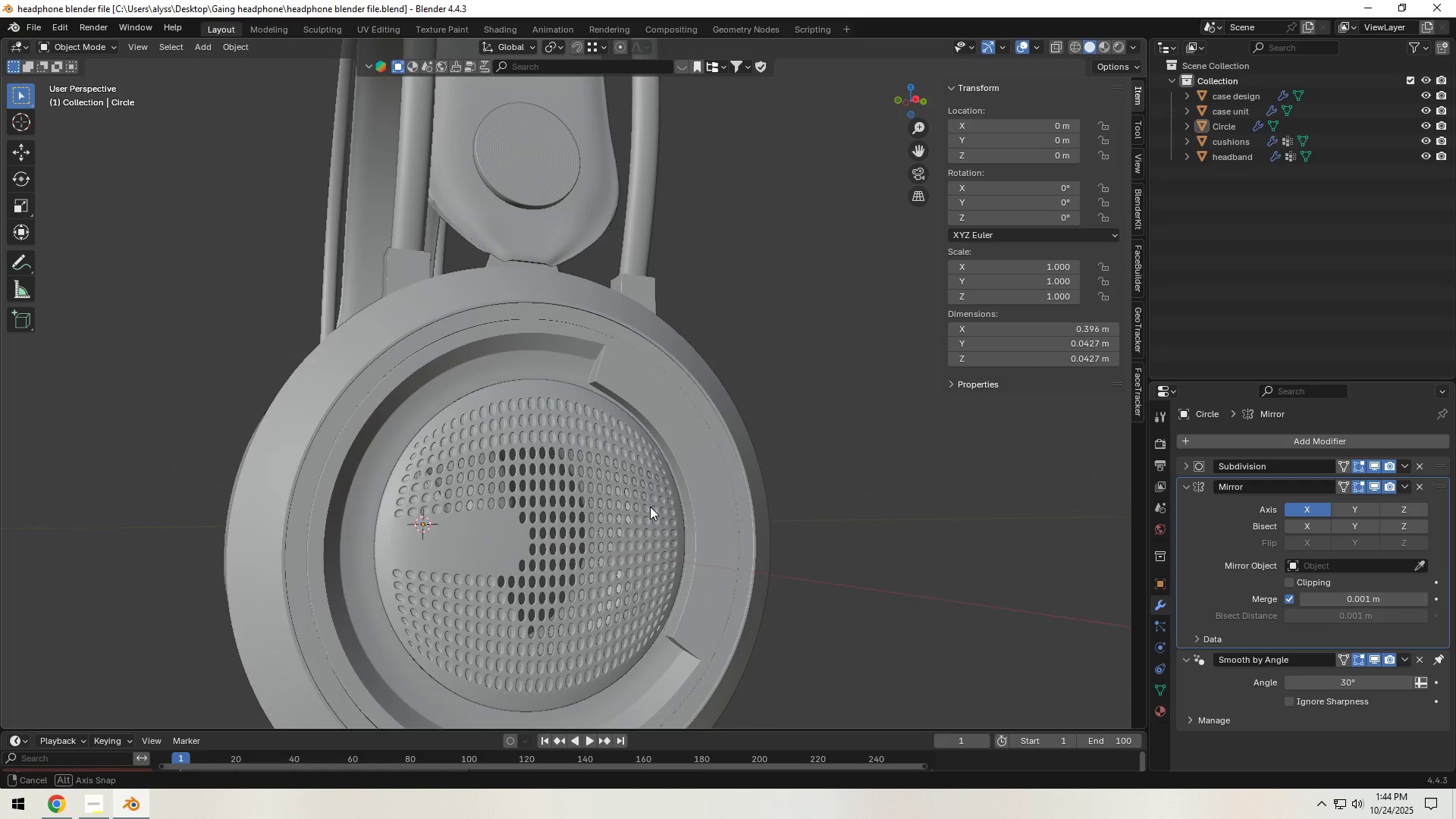 
hold_key(key=ShiftLeft, duration=0.46)
 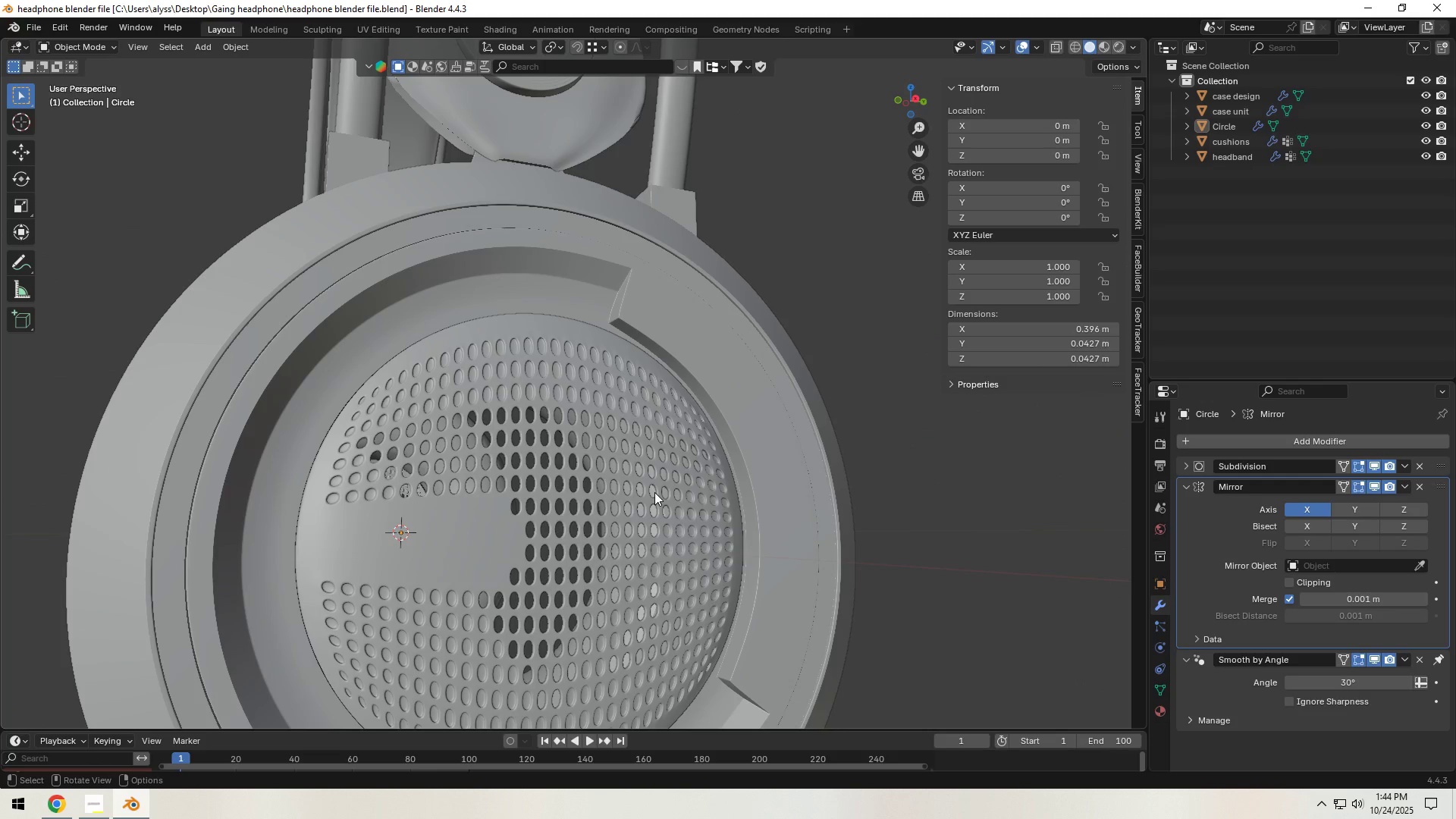 
scroll: coordinate [654, 492], scroll_direction: up, amount: 1.0
 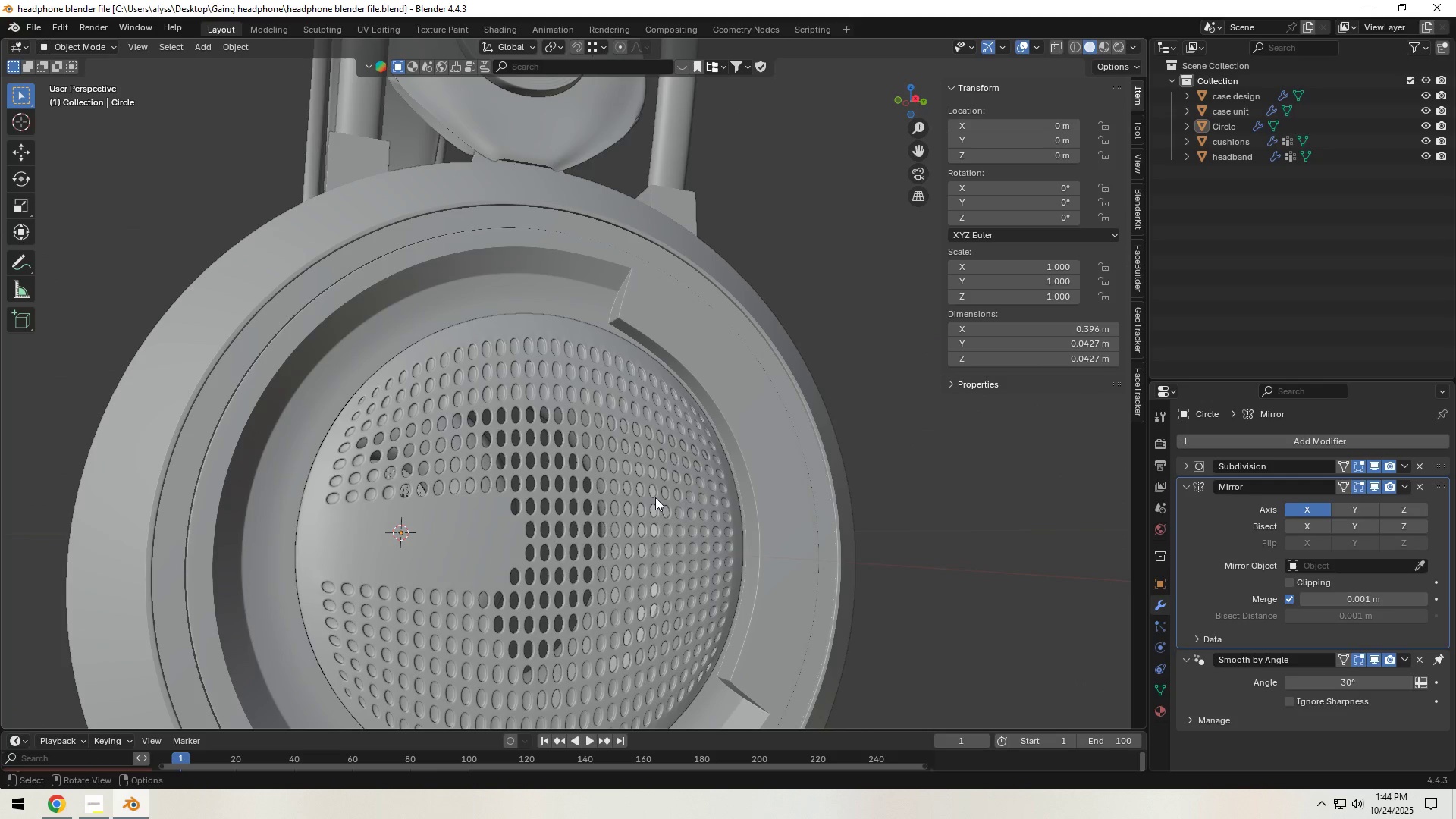 
left_click([656, 497])
 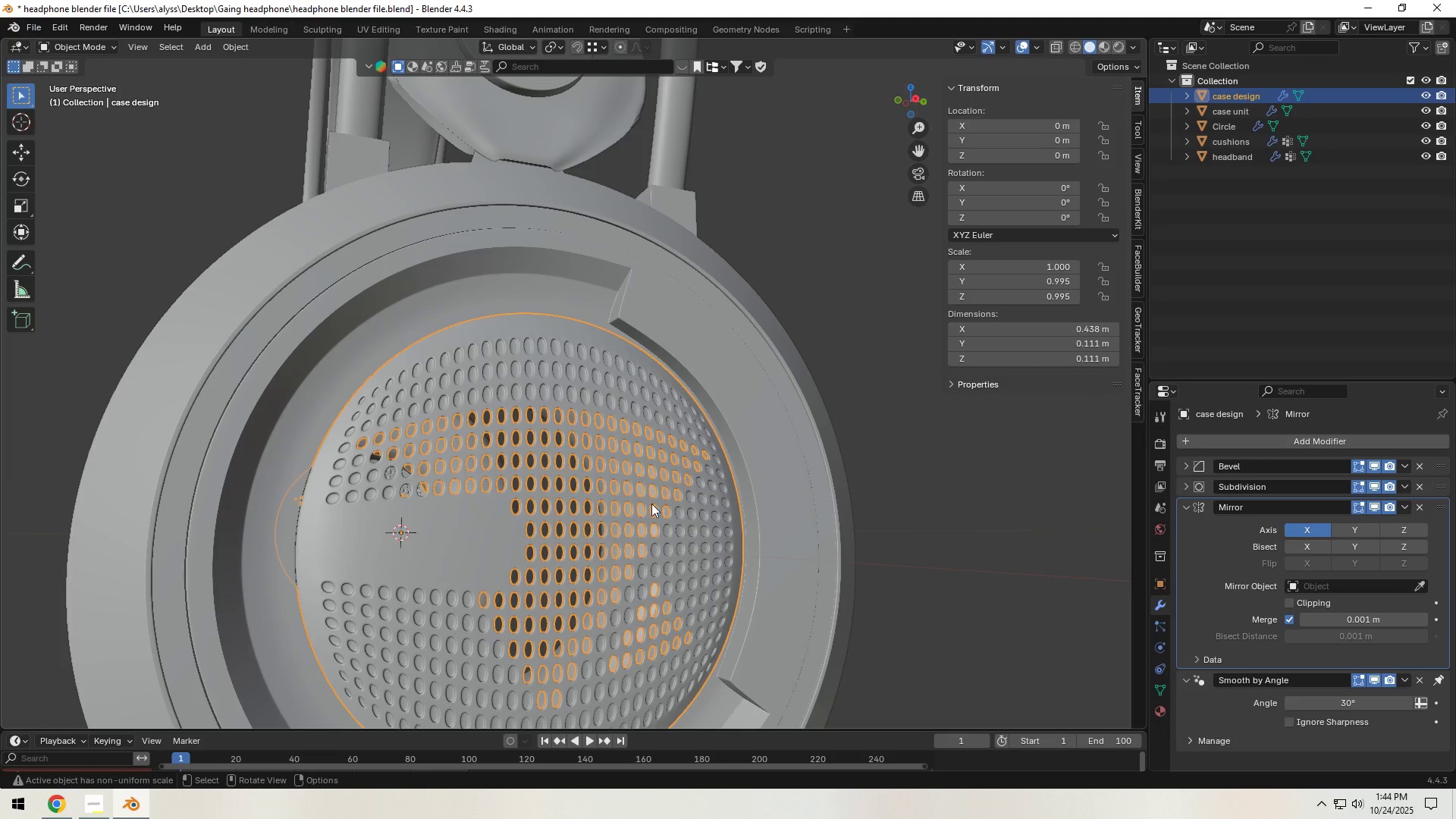 
key(Control+ControlLeft)
 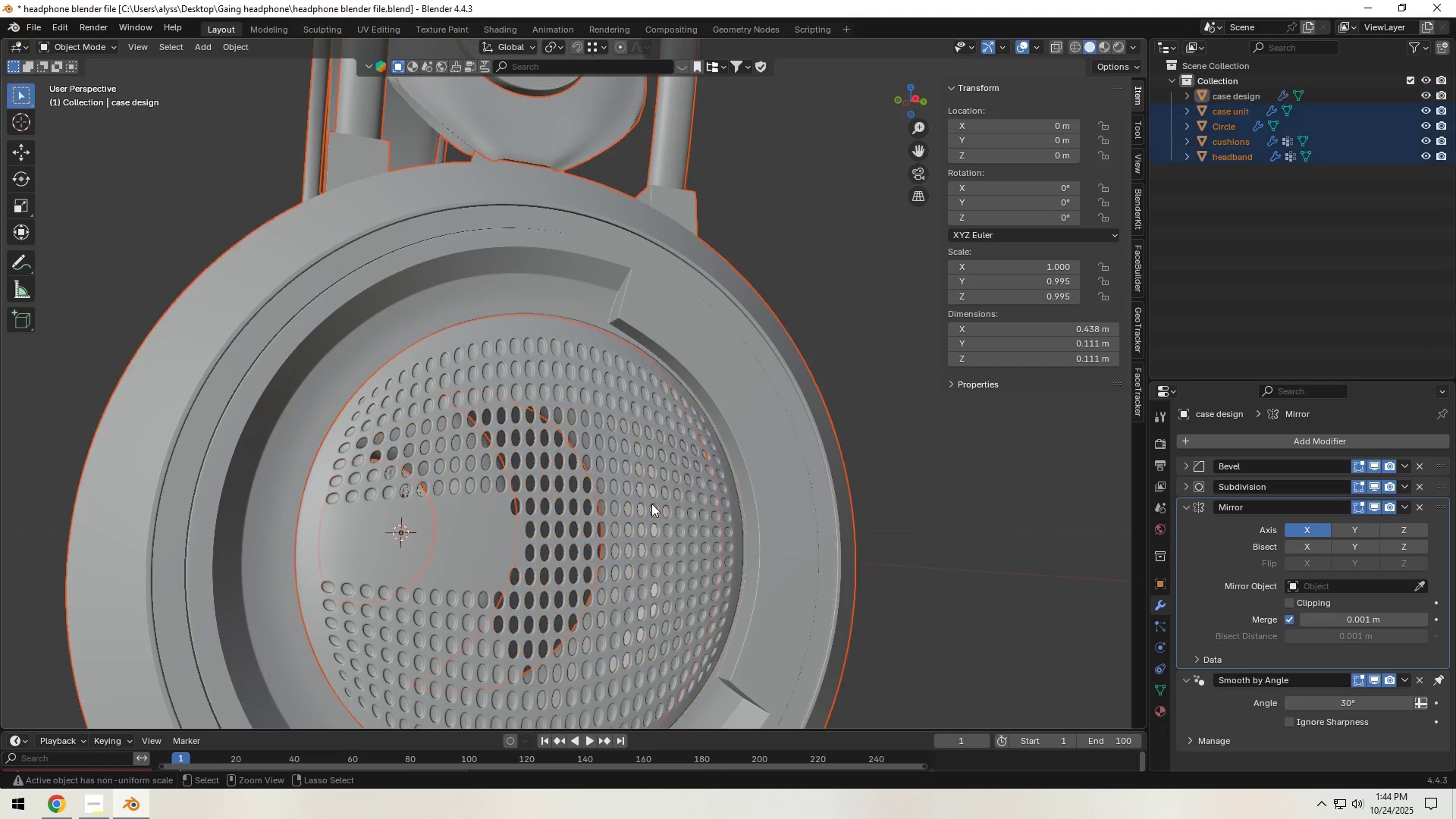 
key(Control+I)
 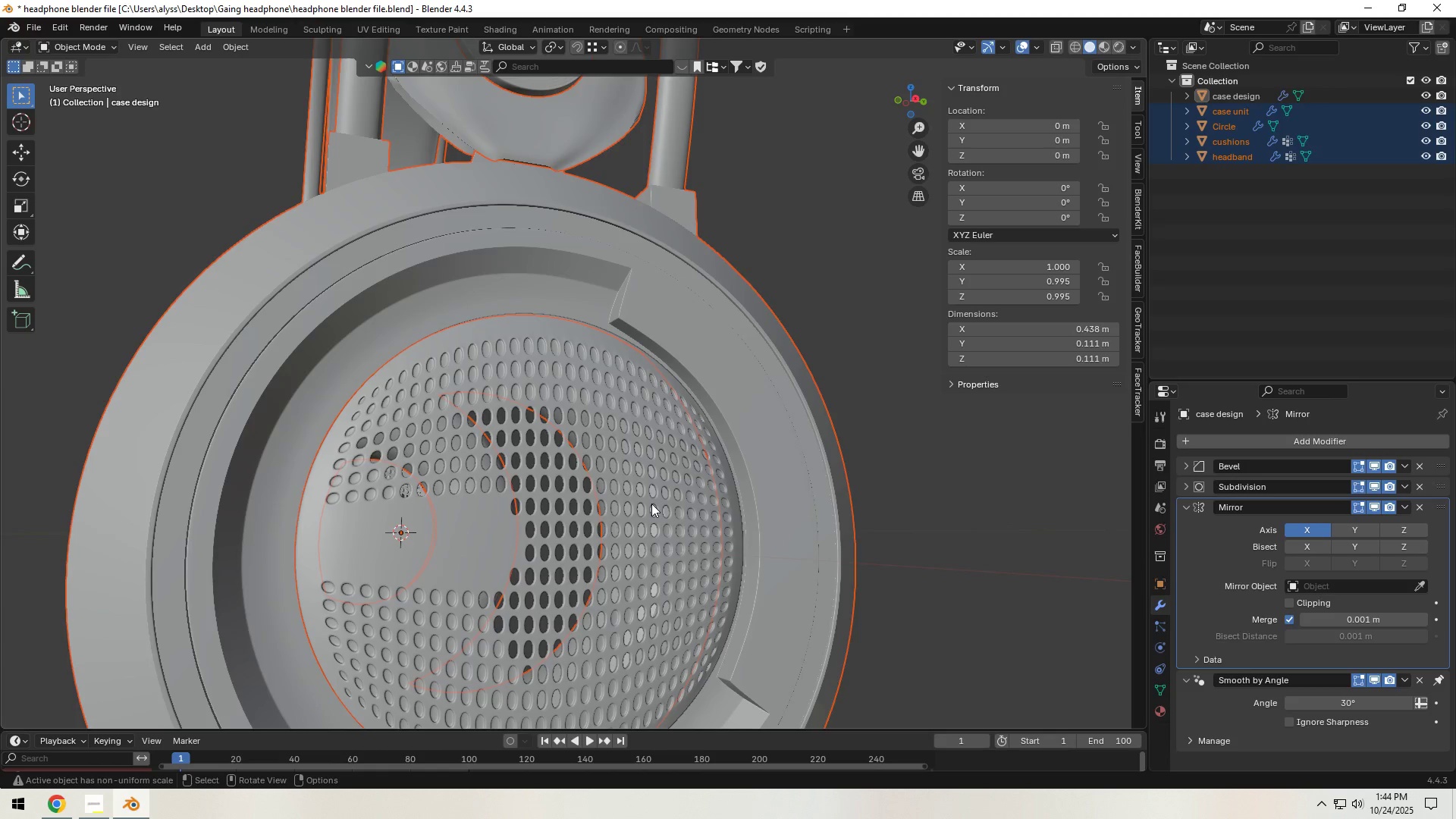 
key(H)
 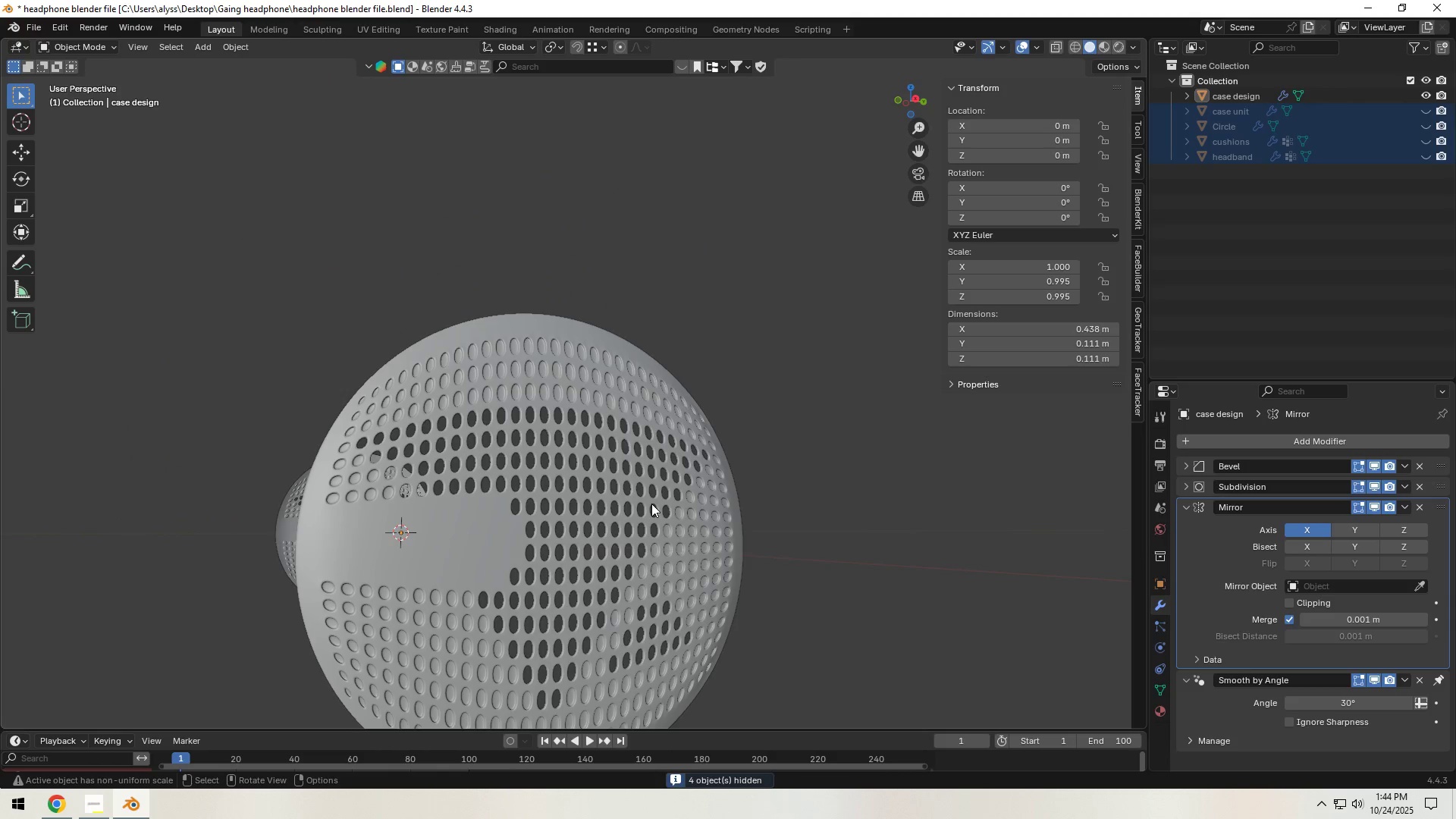 
key(Control+S)
 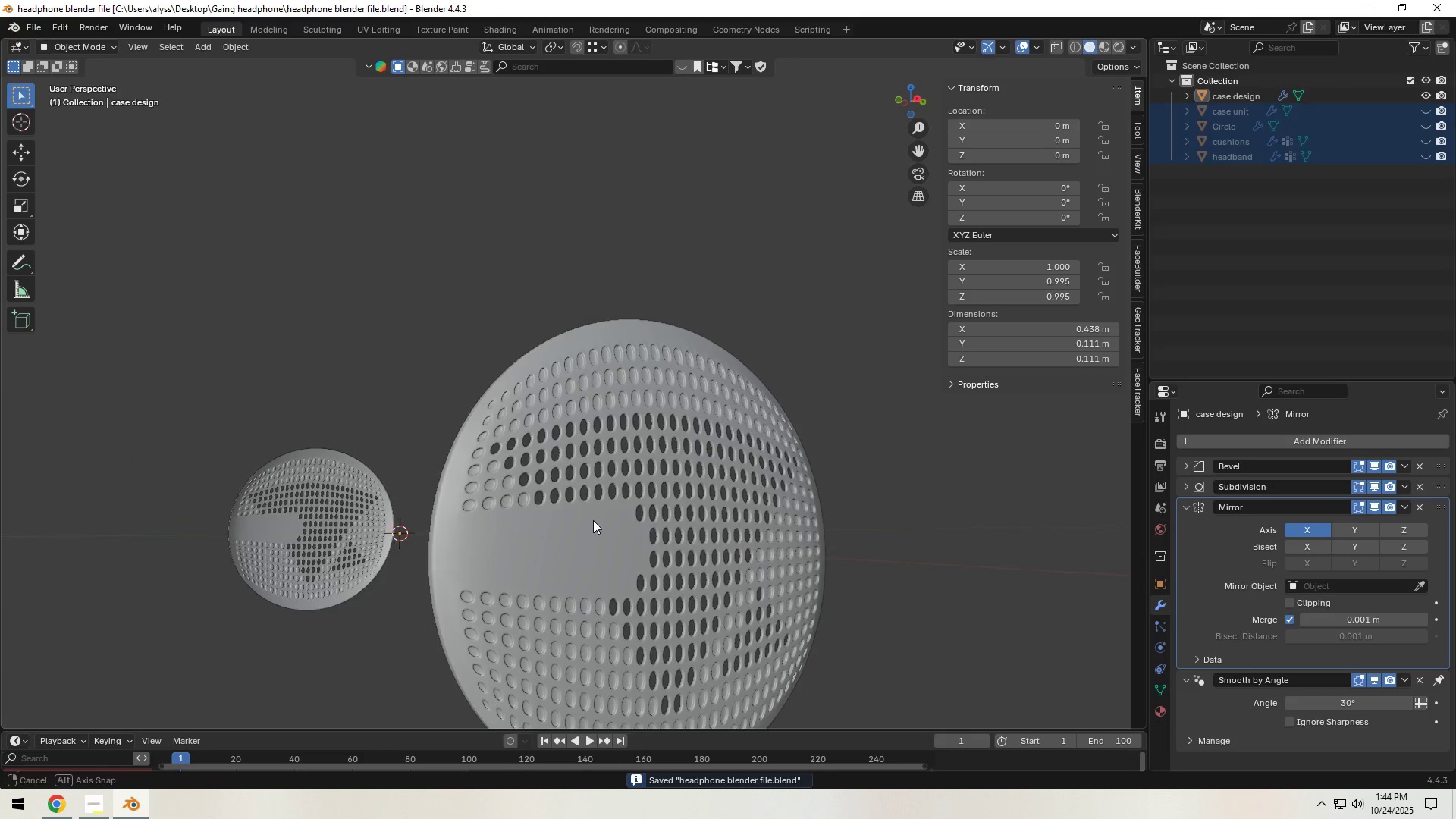 
hold_key(key=ShiftLeft, duration=0.66)
 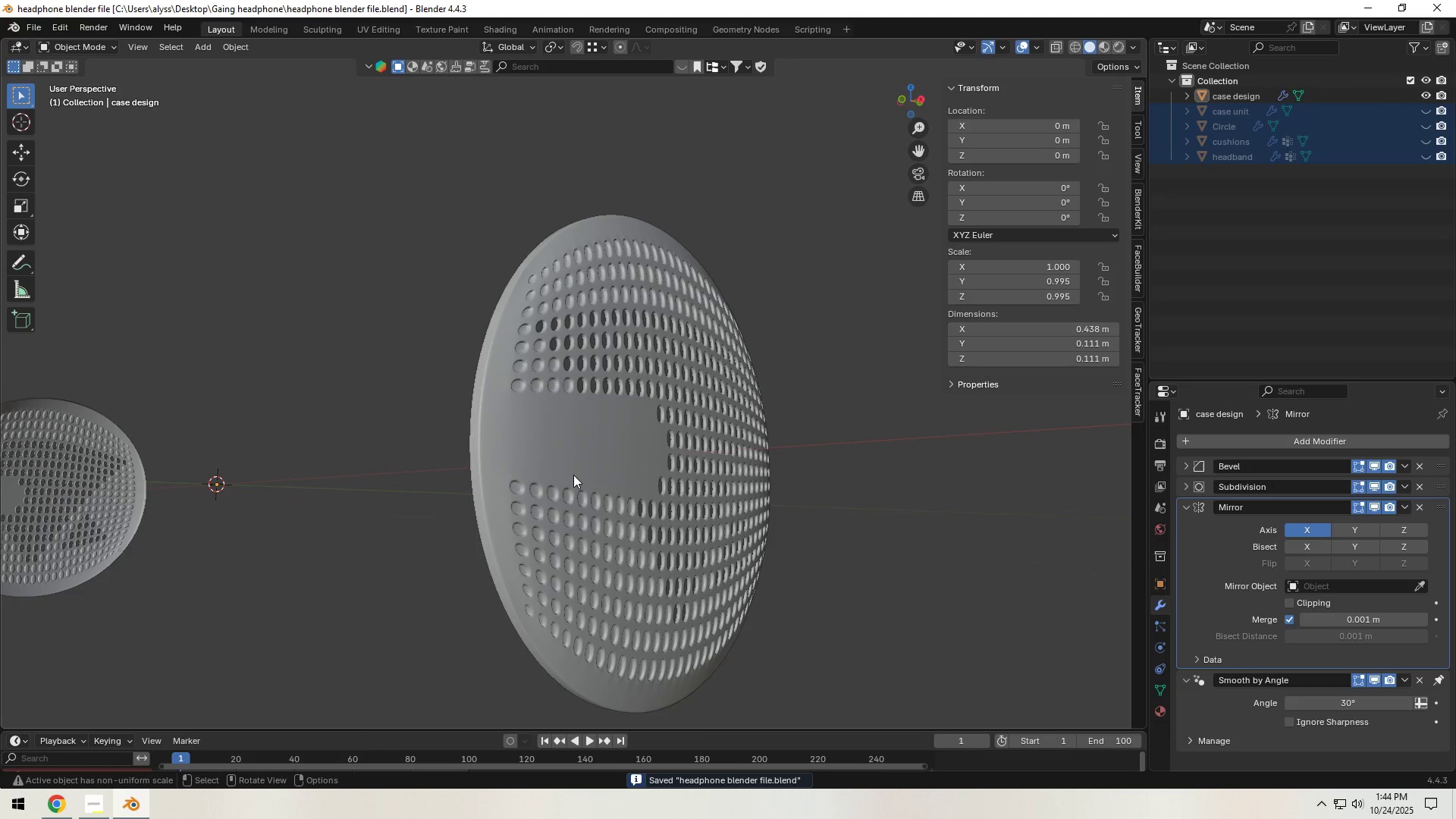 
left_click([610, 472])
 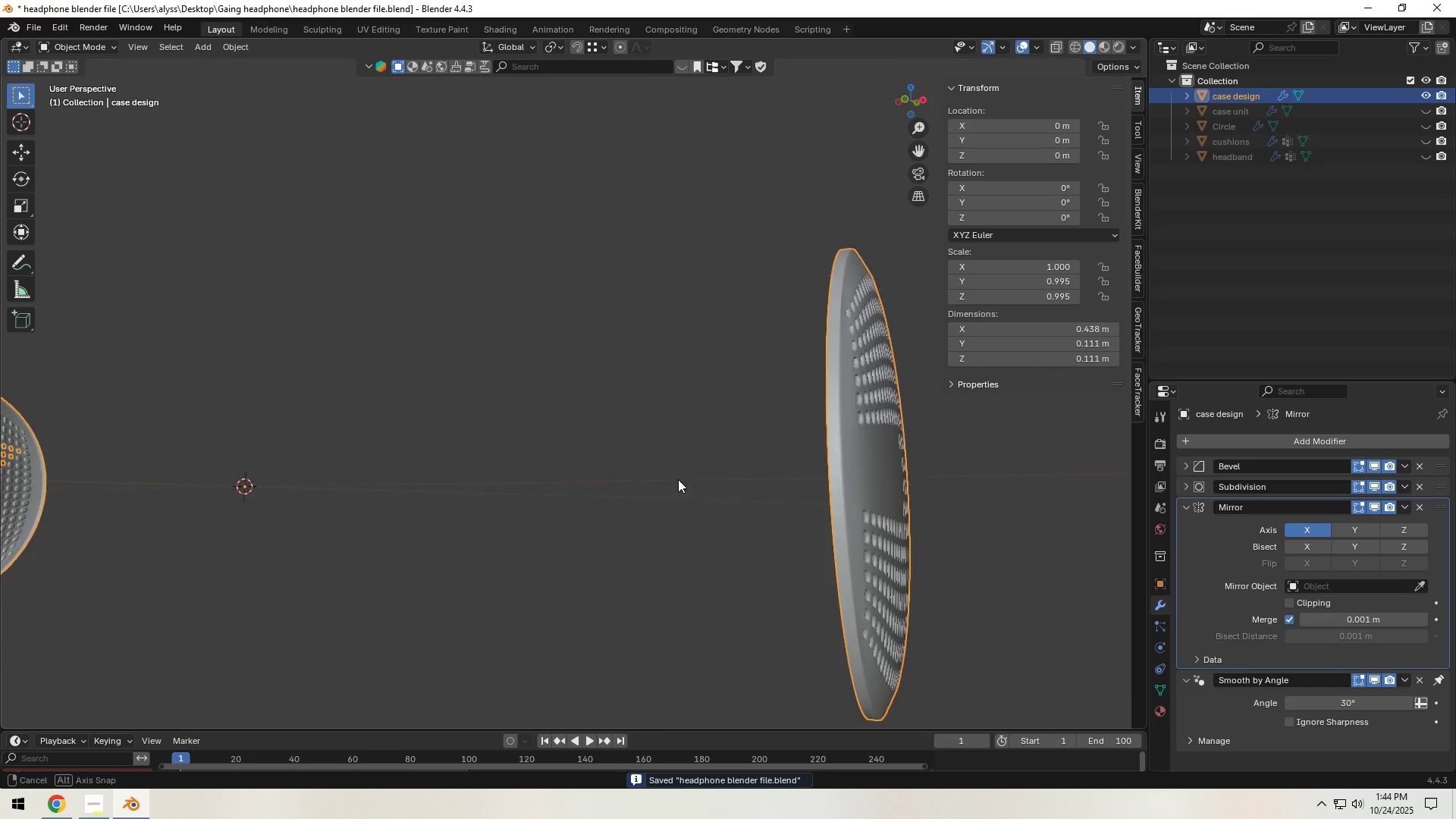 
hold_key(key=ShiftLeft, duration=0.46)
 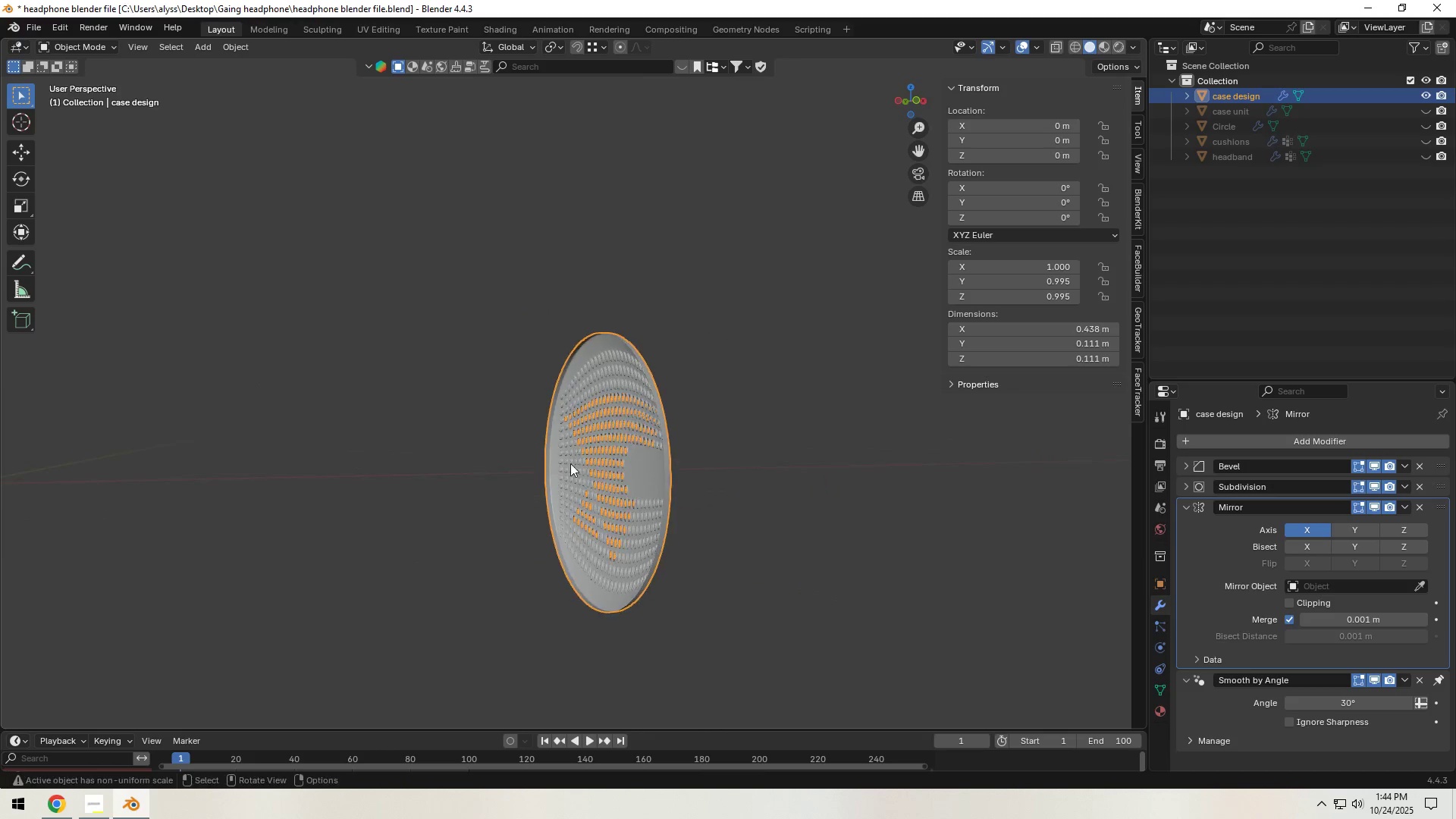 
scroll: coordinate [582, 466], scroll_direction: up, amount: 3.0
 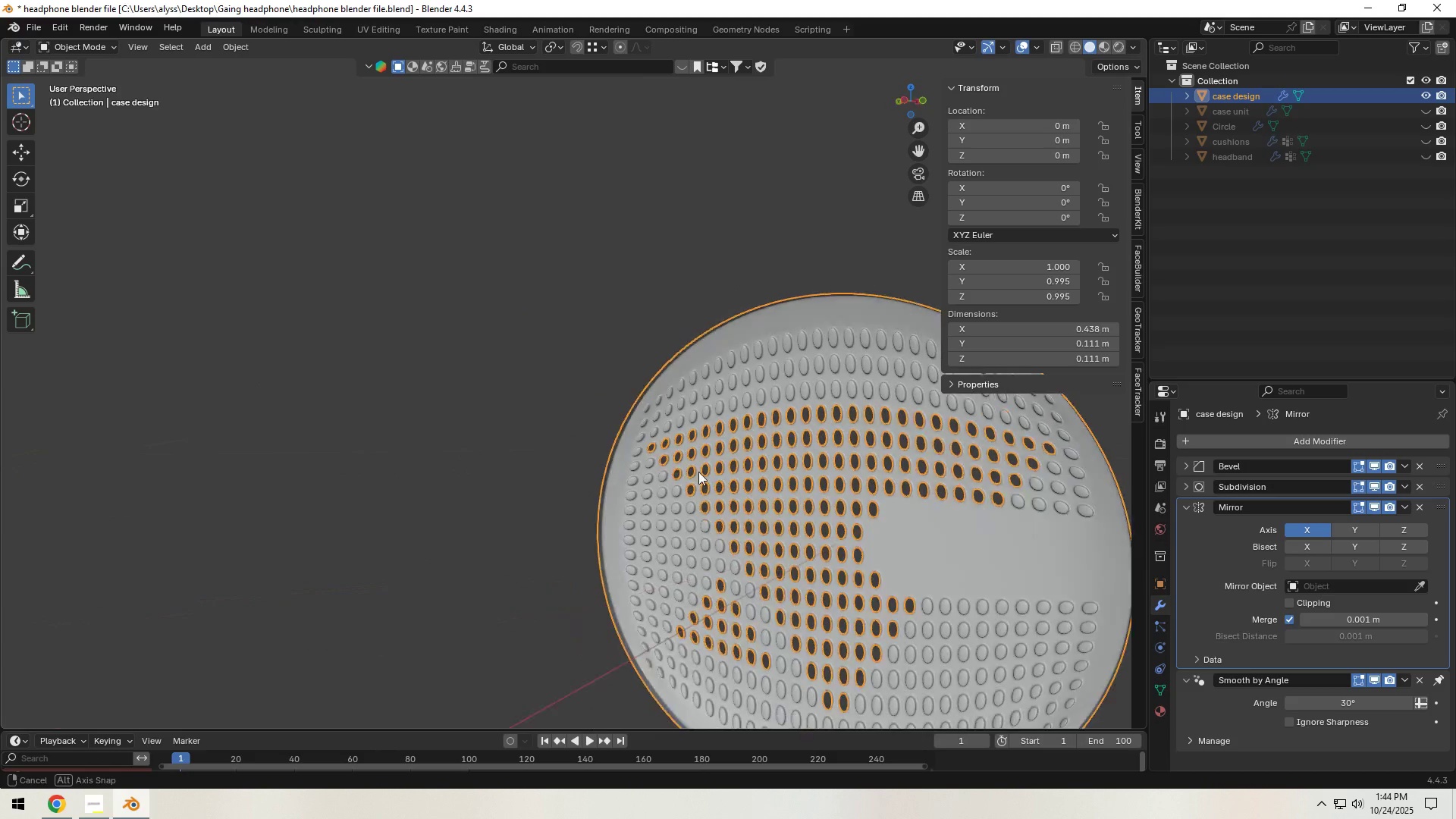 
hold_key(key=ShiftLeft, duration=0.58)
 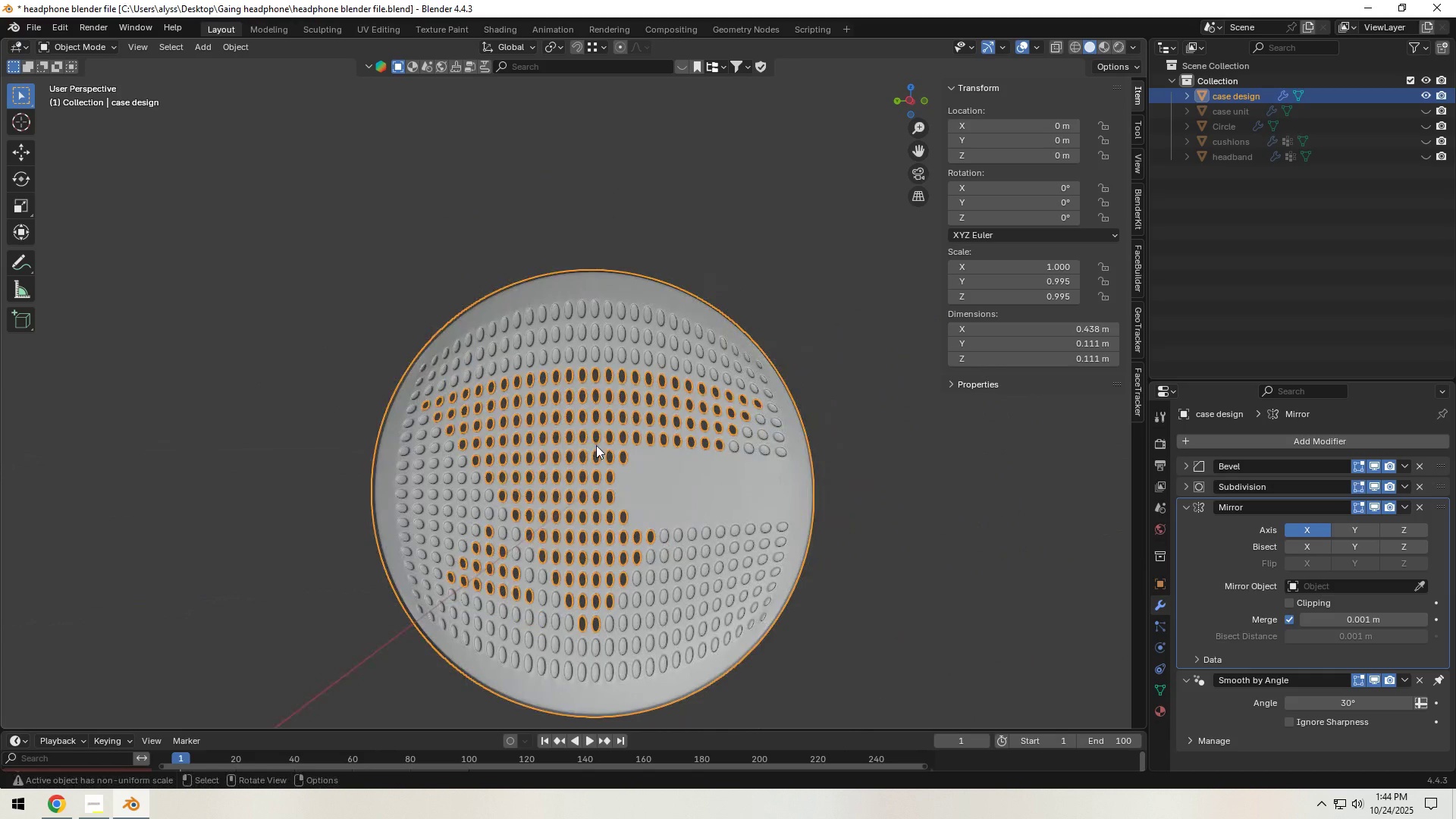 
scroll: coordinate [648, 458], scroll_direction: up, amount: 5.0
 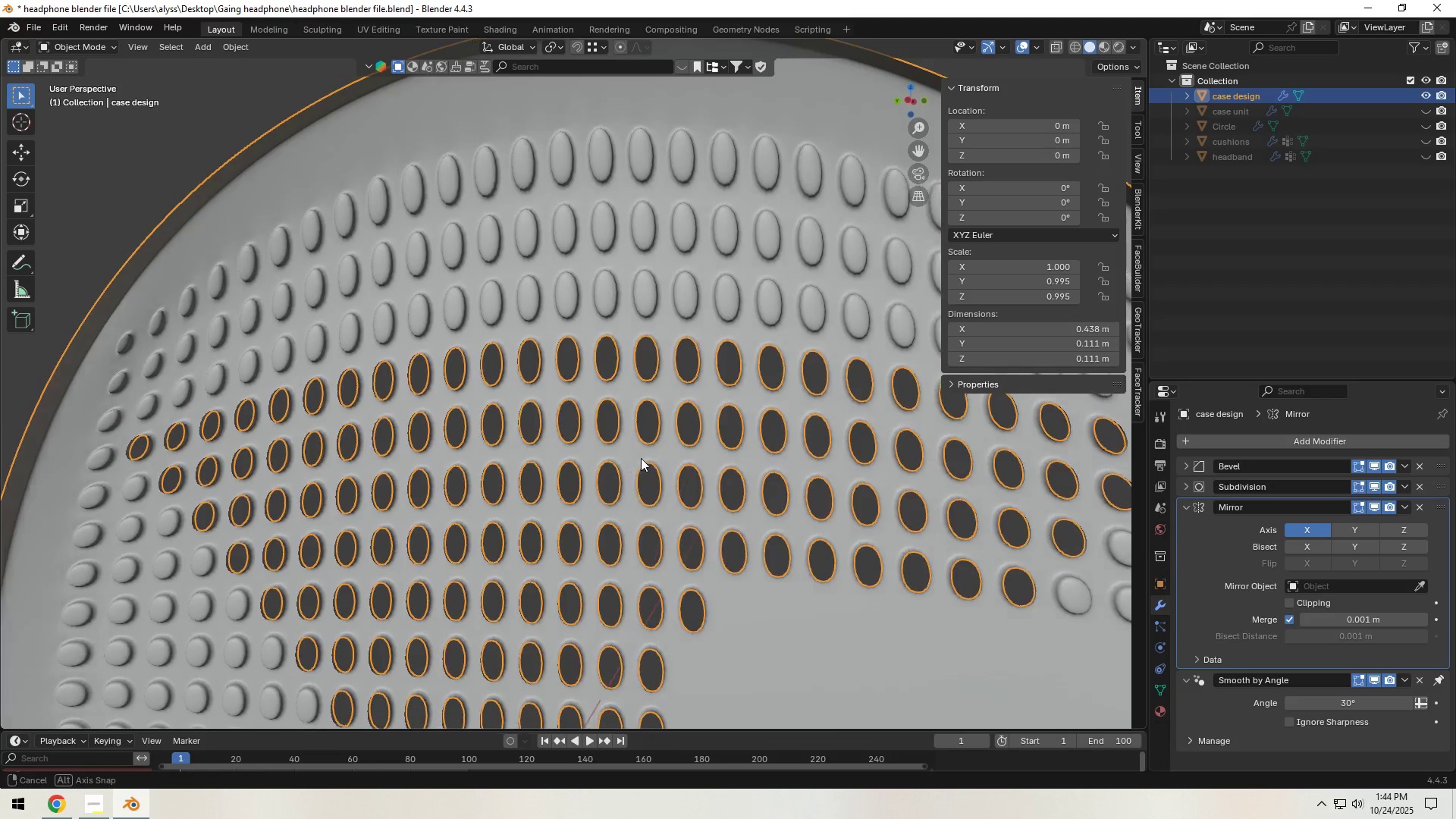 
key(Tab)
 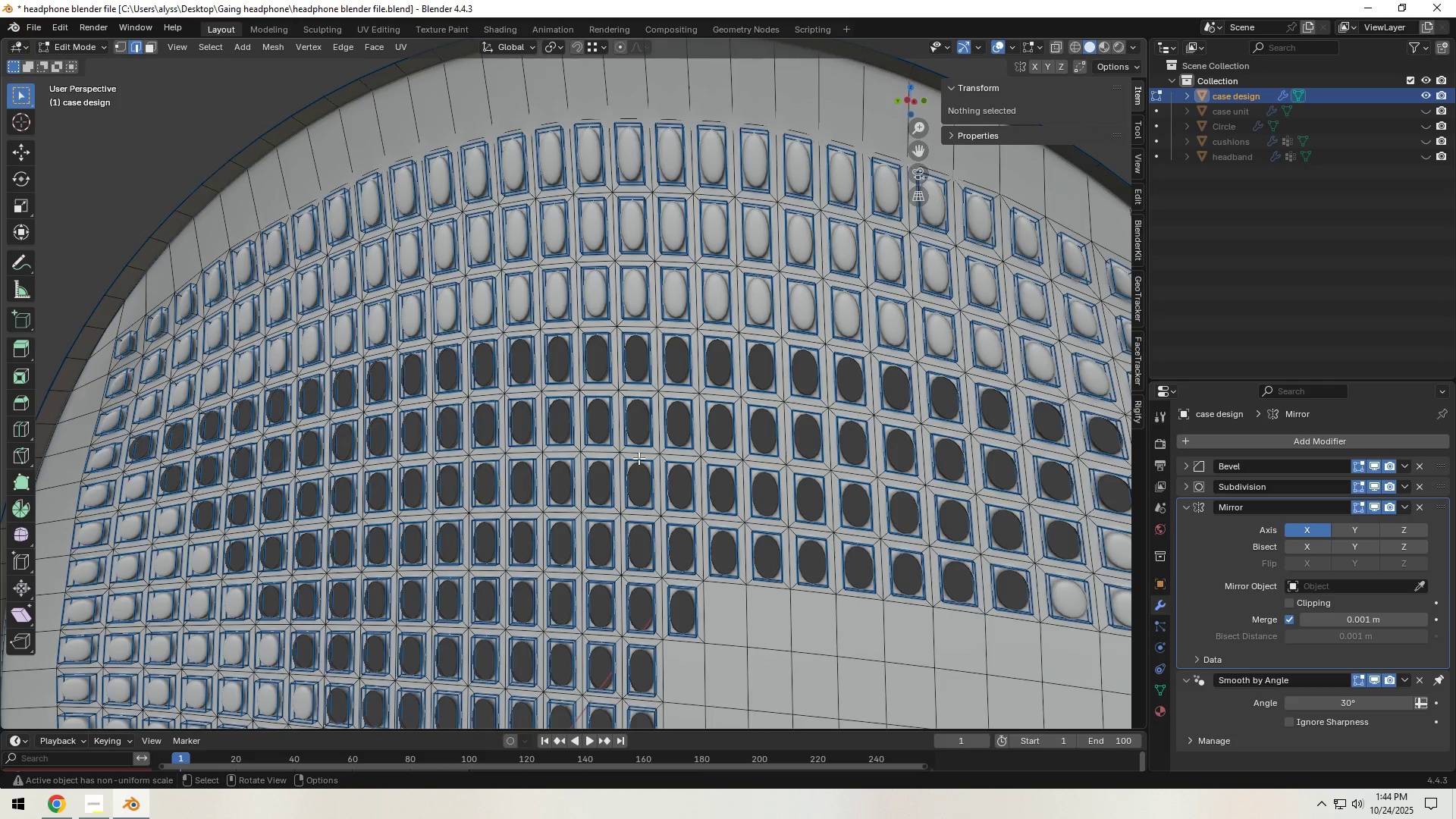 
scroll: coordinate [639, 458], scroll_direction: down, amount: 1.0
 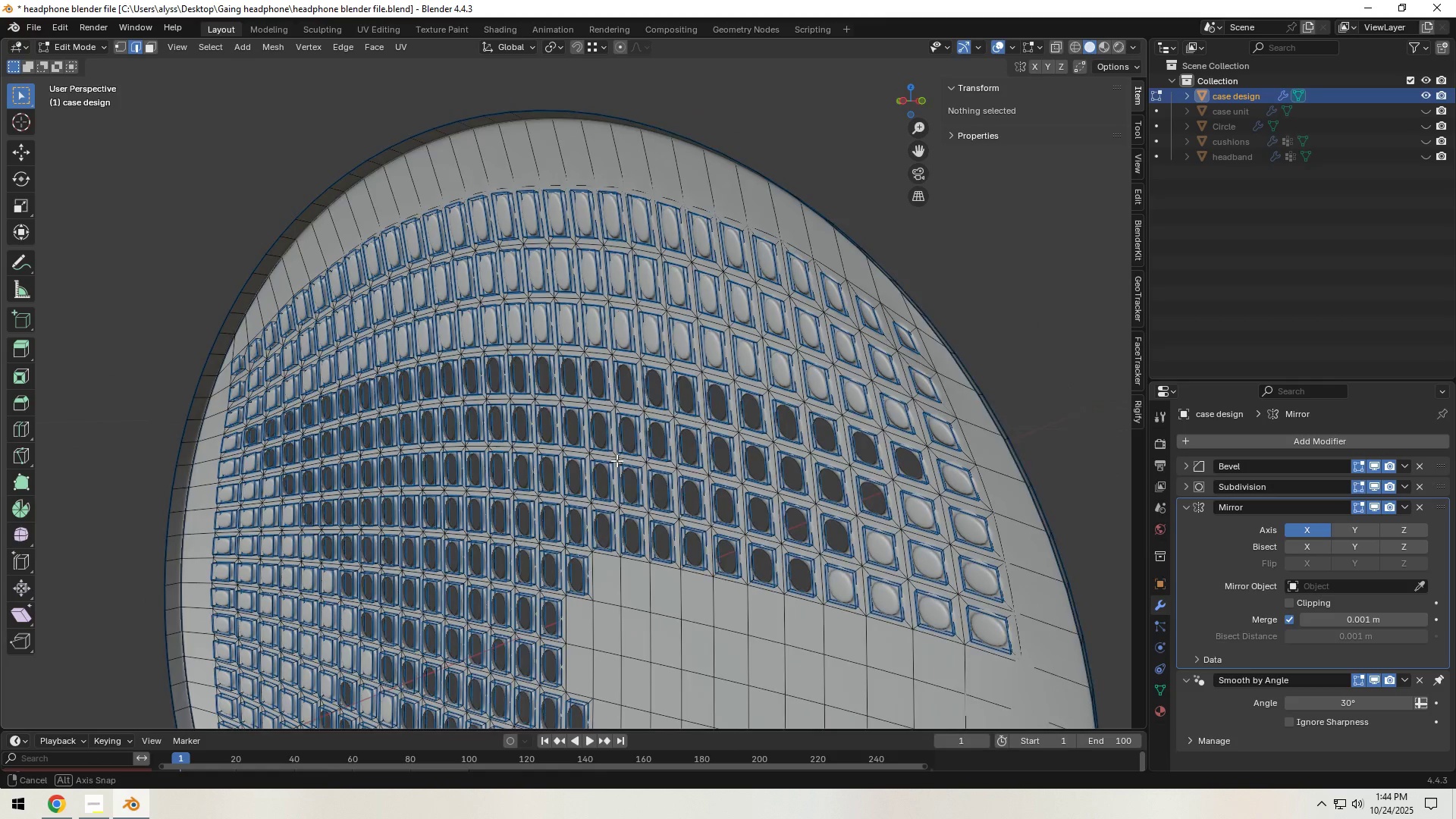 
hold_key(key=Backquote, duration=0.83)
 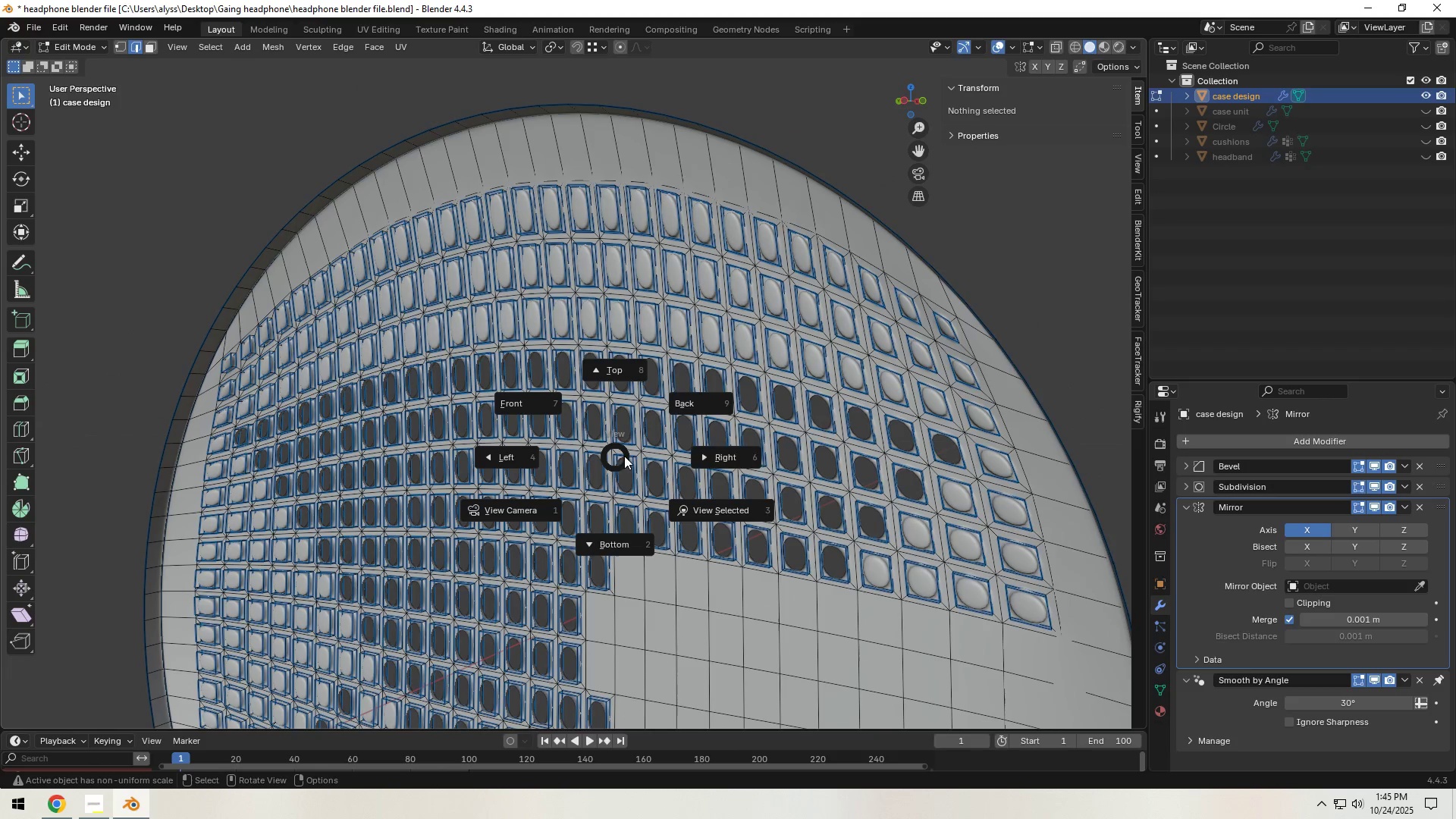 
right_click([616, 457])
 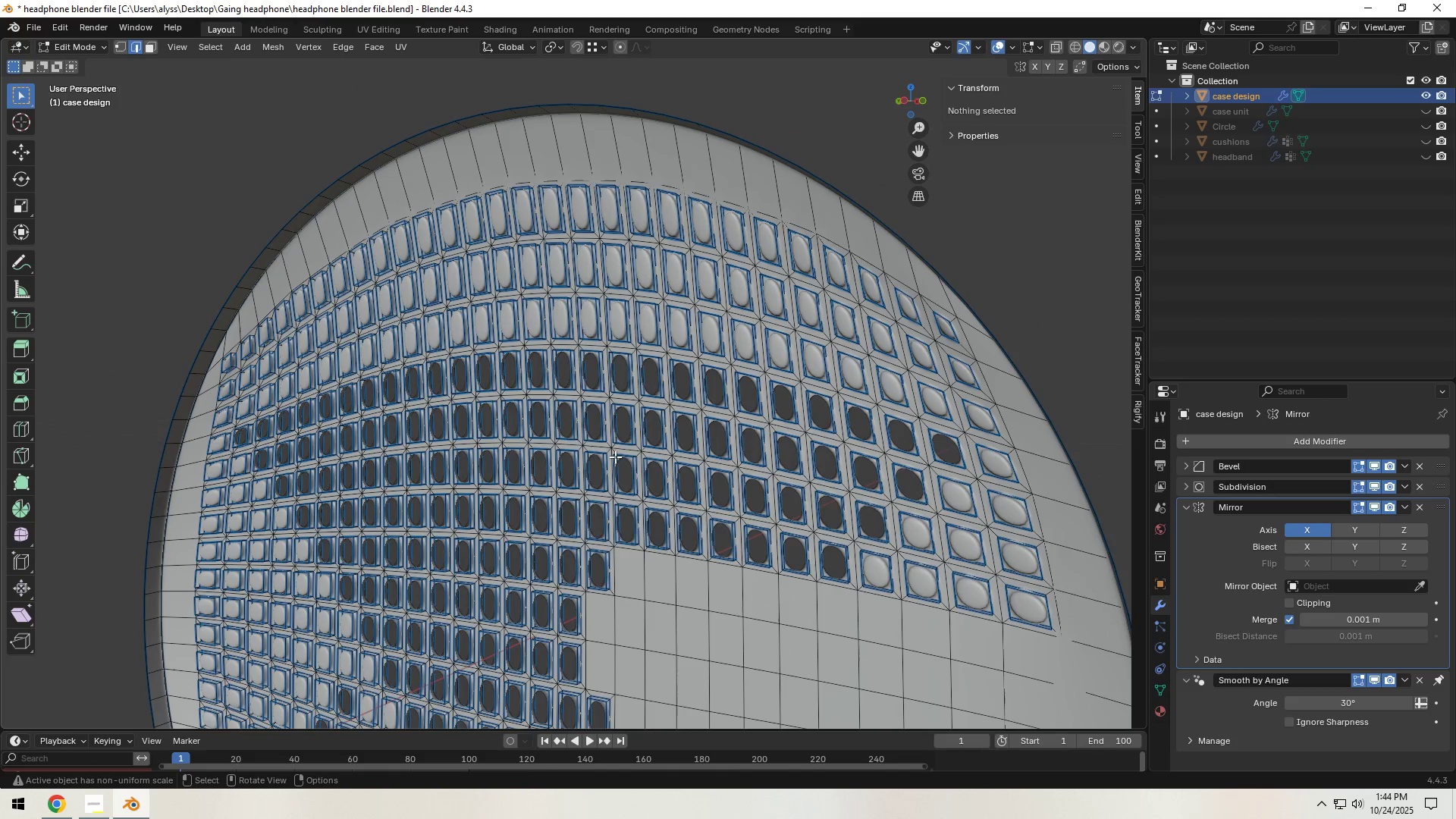 
hold_key(key=Backquote, duration=0.54)
 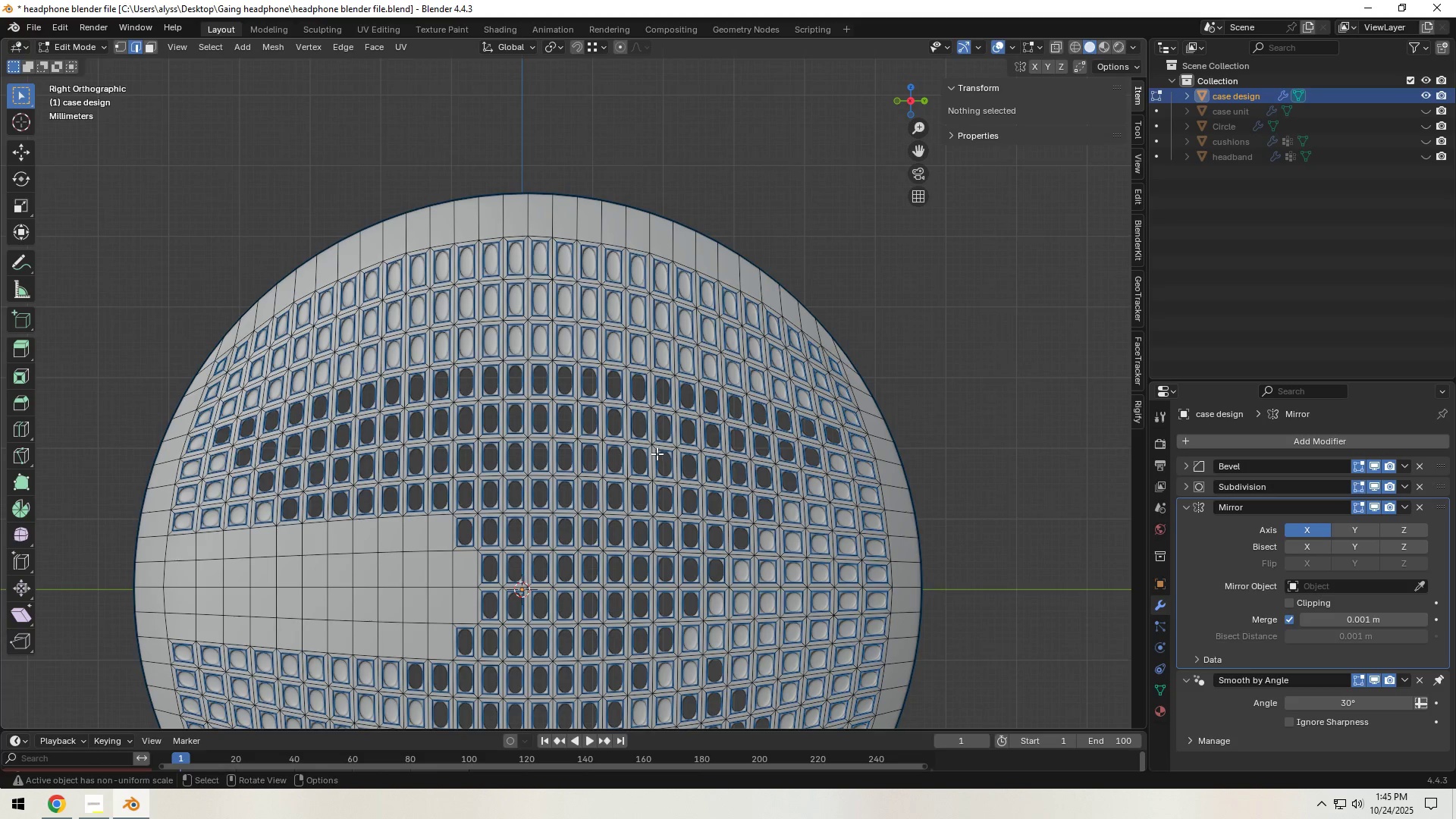 
scroll: coordinate [654, 459], scroll_direction: down, amount: 3.0
 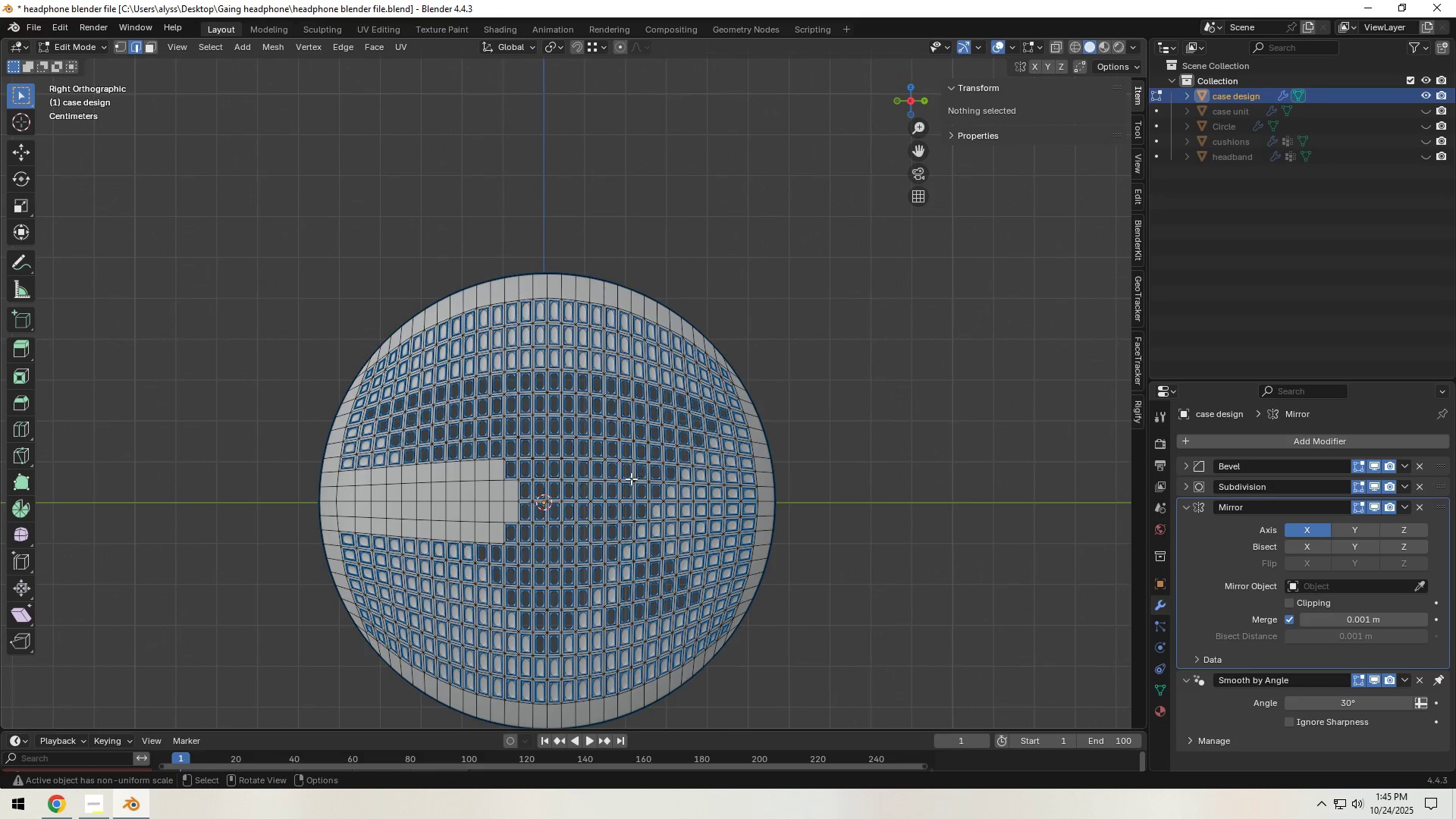 
hold_key(key=ShiftLeft, duration=0.59)
 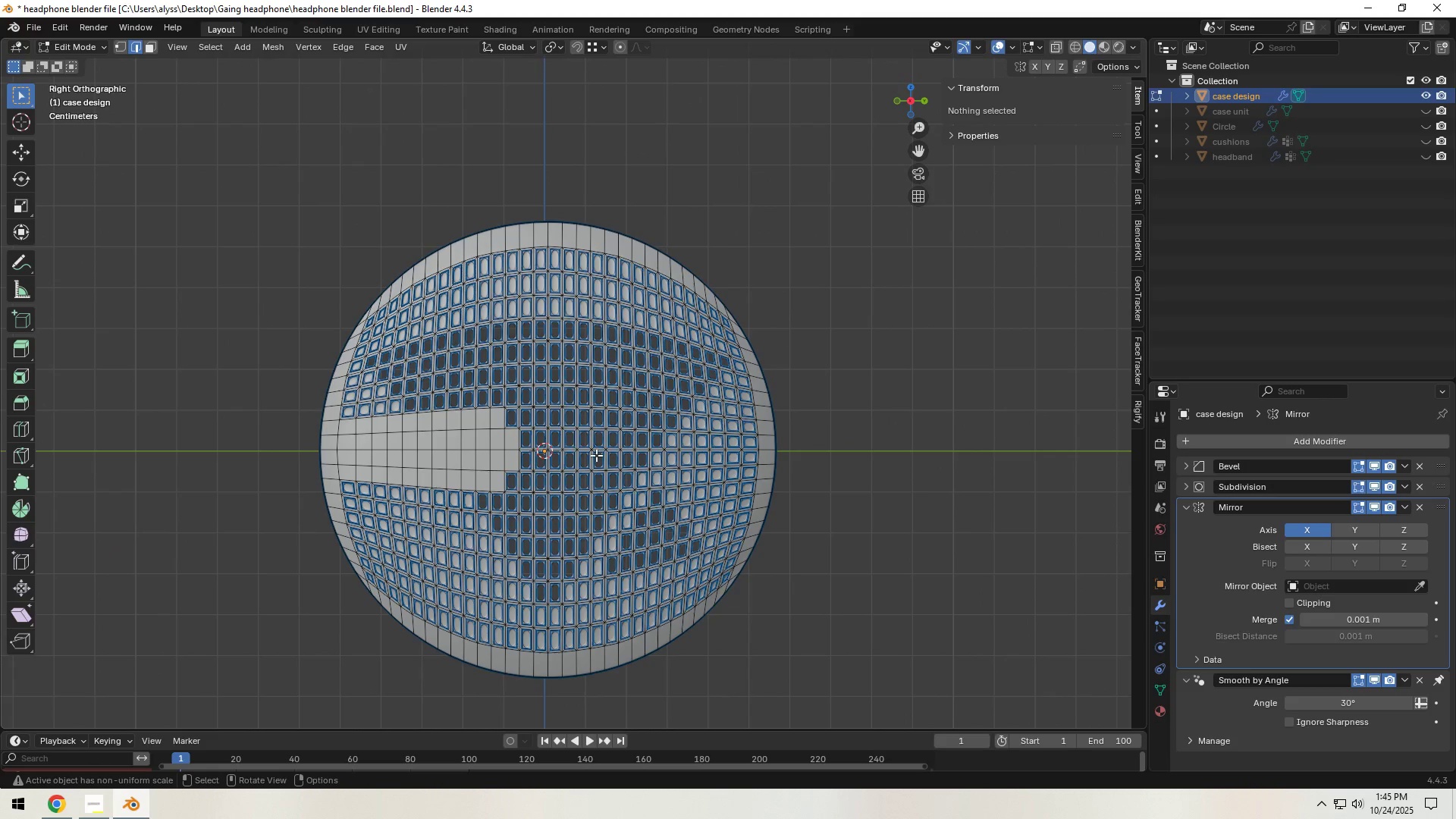 
scroll: coordinate [595, 457], scroll_direction: up, amount: 4.0
 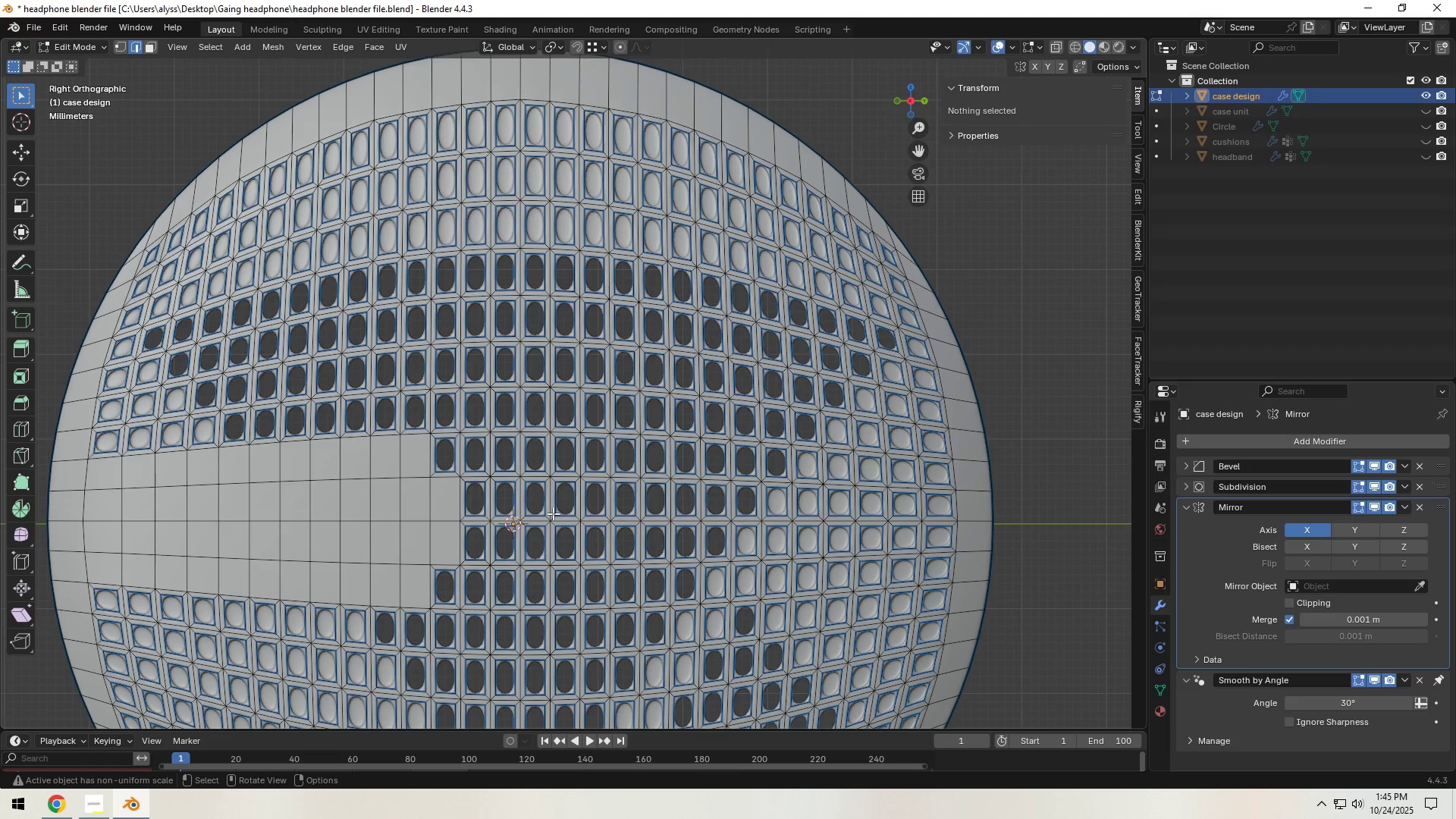 
hold_key(key=ShiftLeft, duration=0.59)
 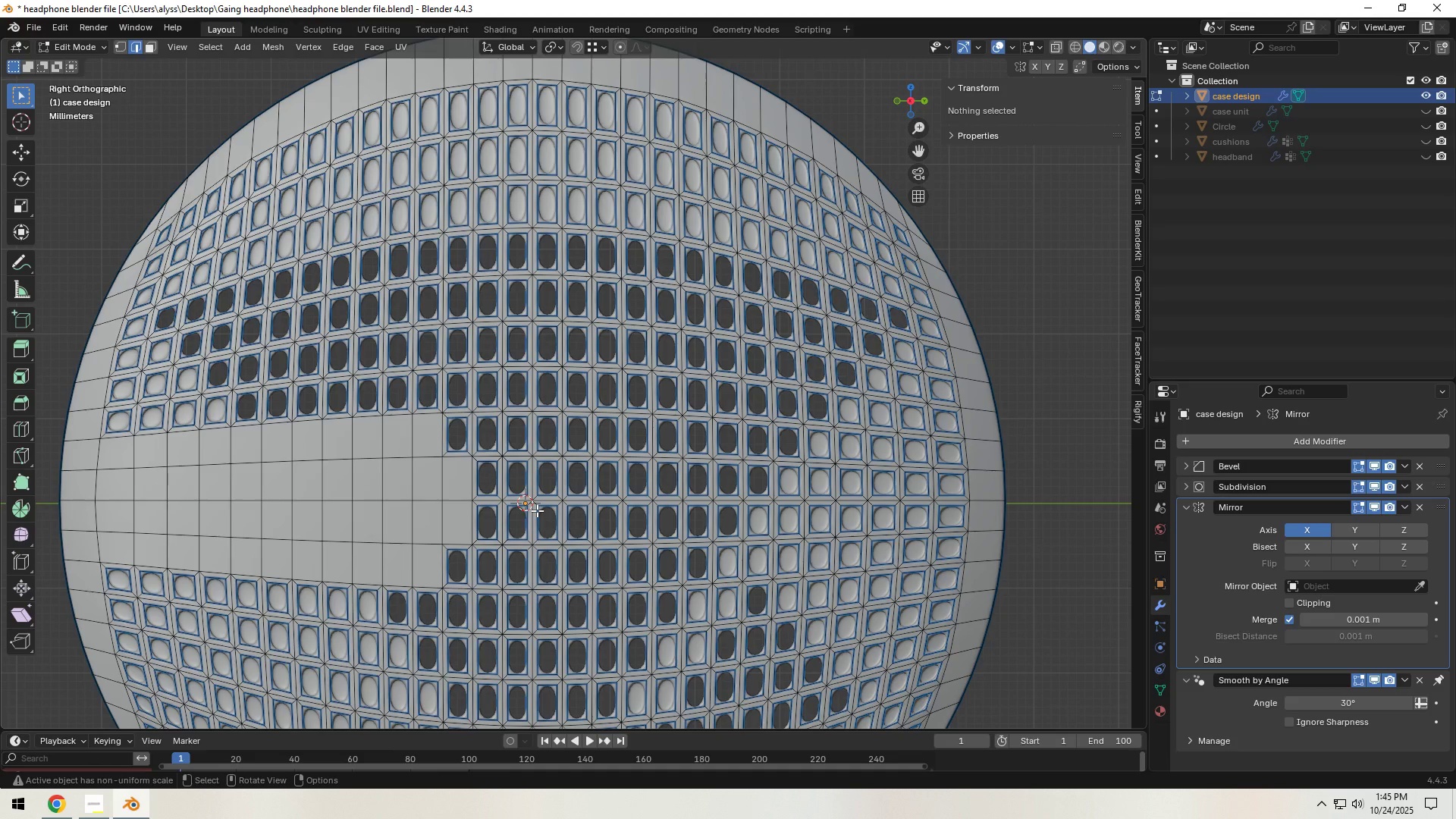 
wait(6.99)
 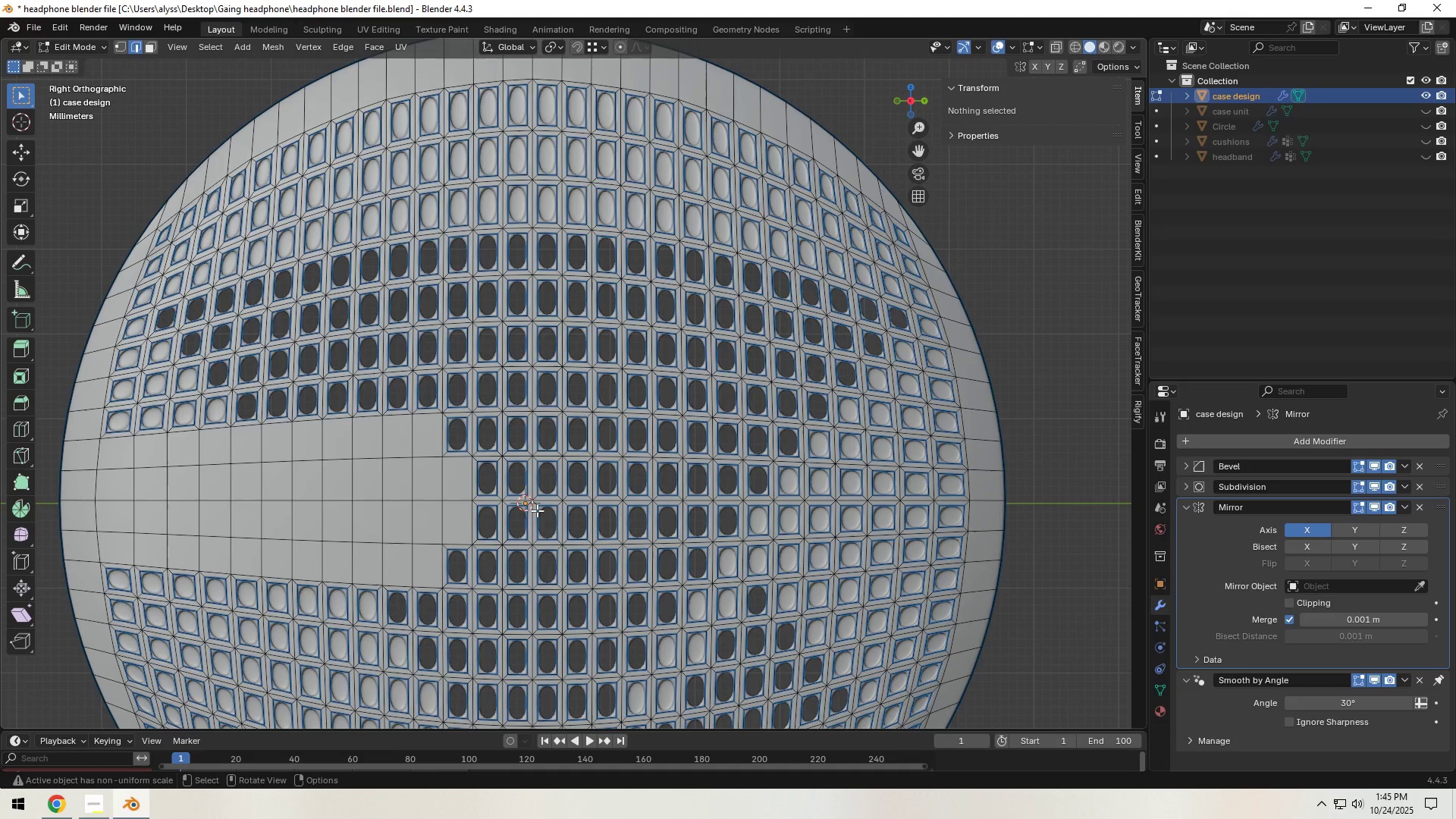 
scroll: coordinate [539, 509], scroll_direction: down, amount: 1.0
 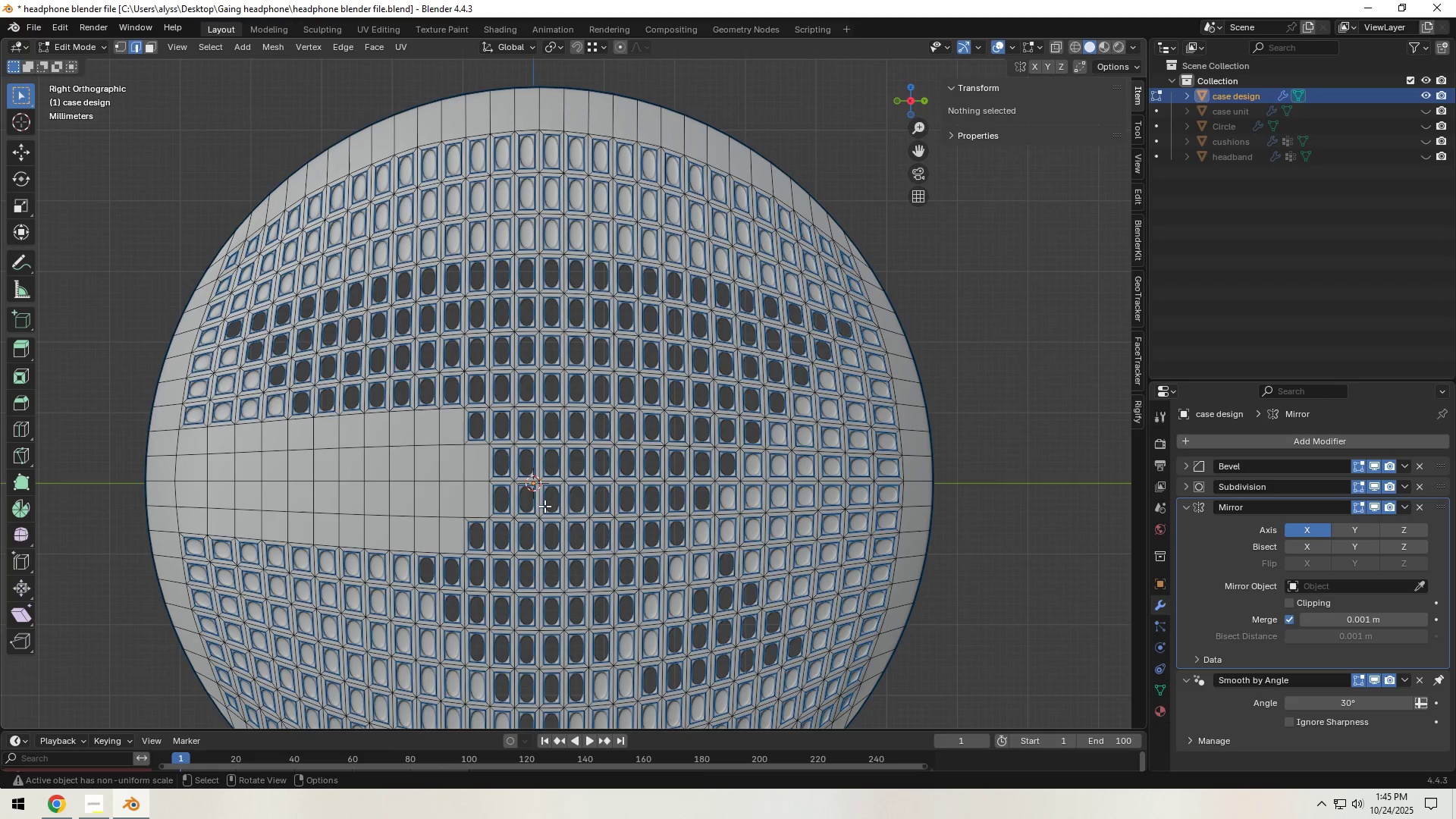 
hold_key(key=ShiftLeft, duration=0.86)
 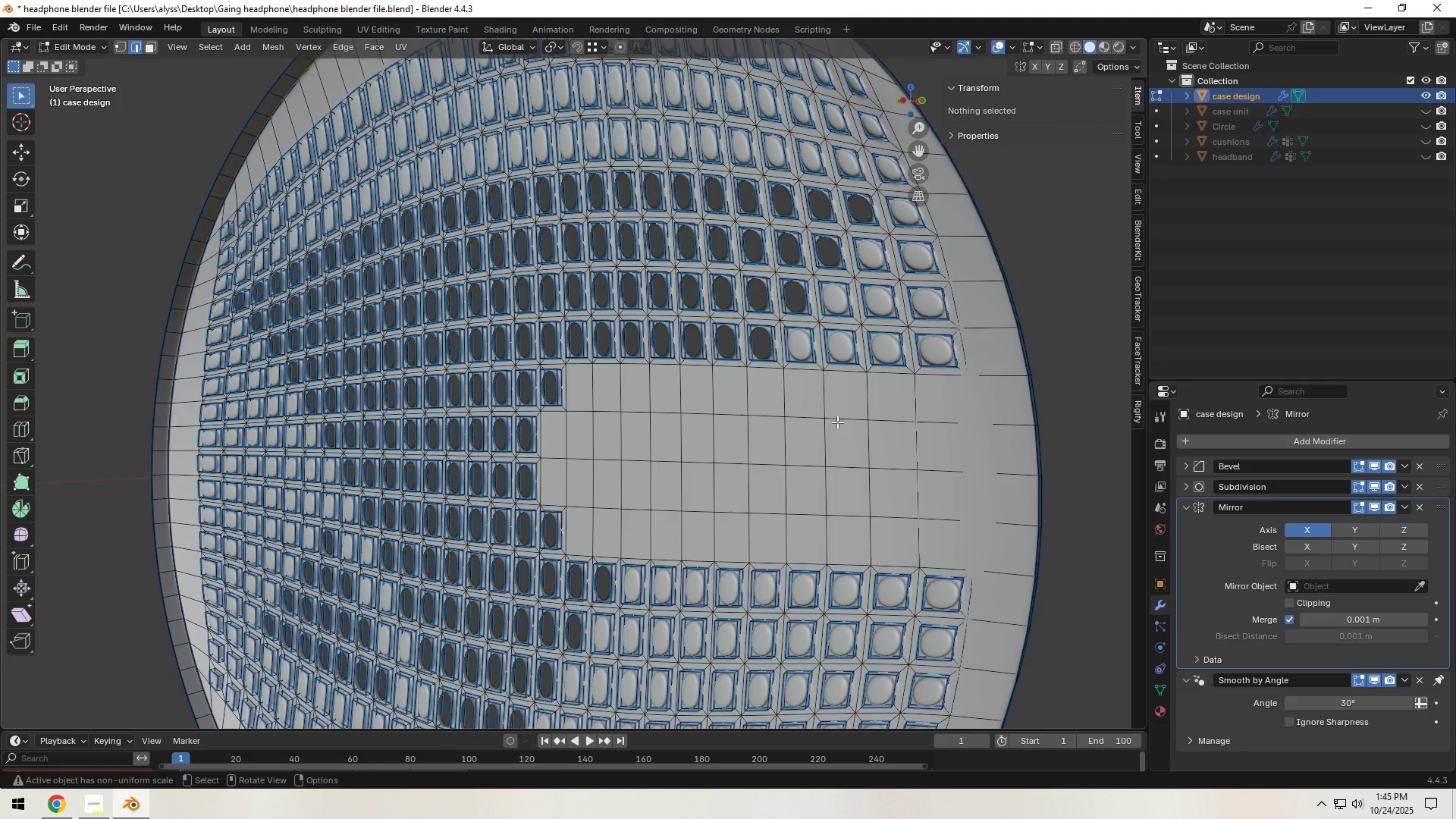 
wait(12.5)
 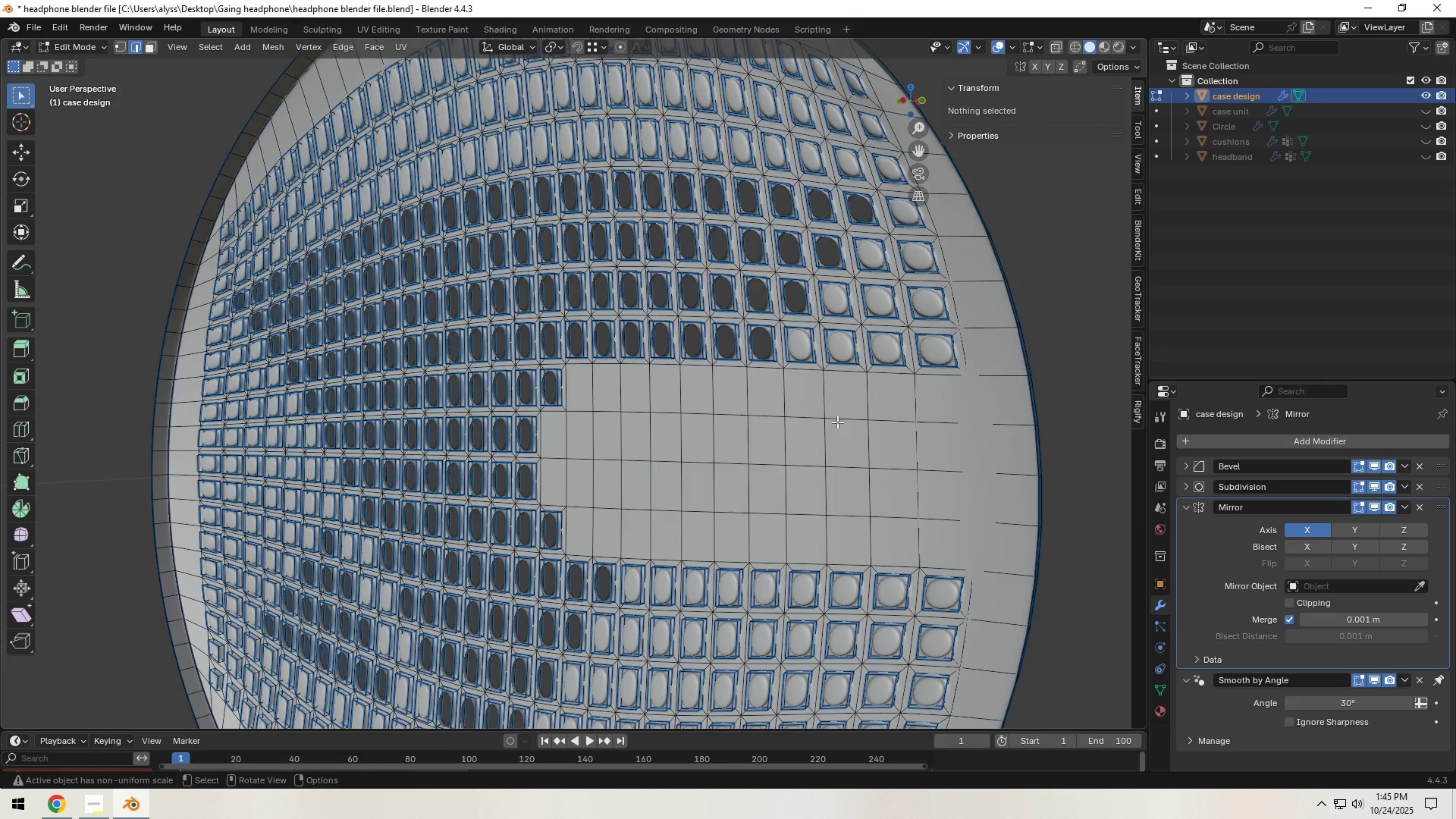 
scroll: coordinate [774, 385], scroll_direction: up, amount: 1.0
 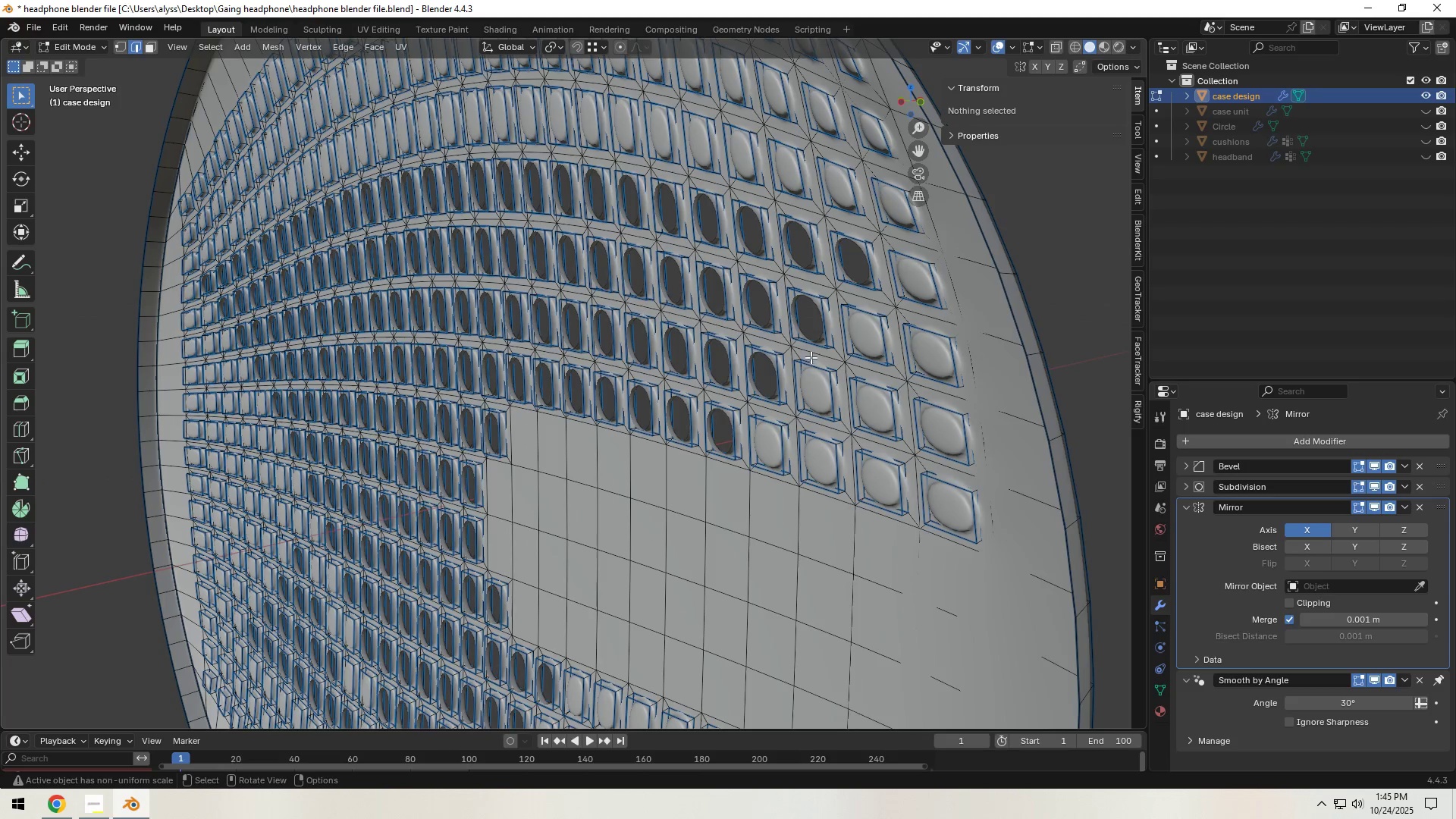 
key(2)
 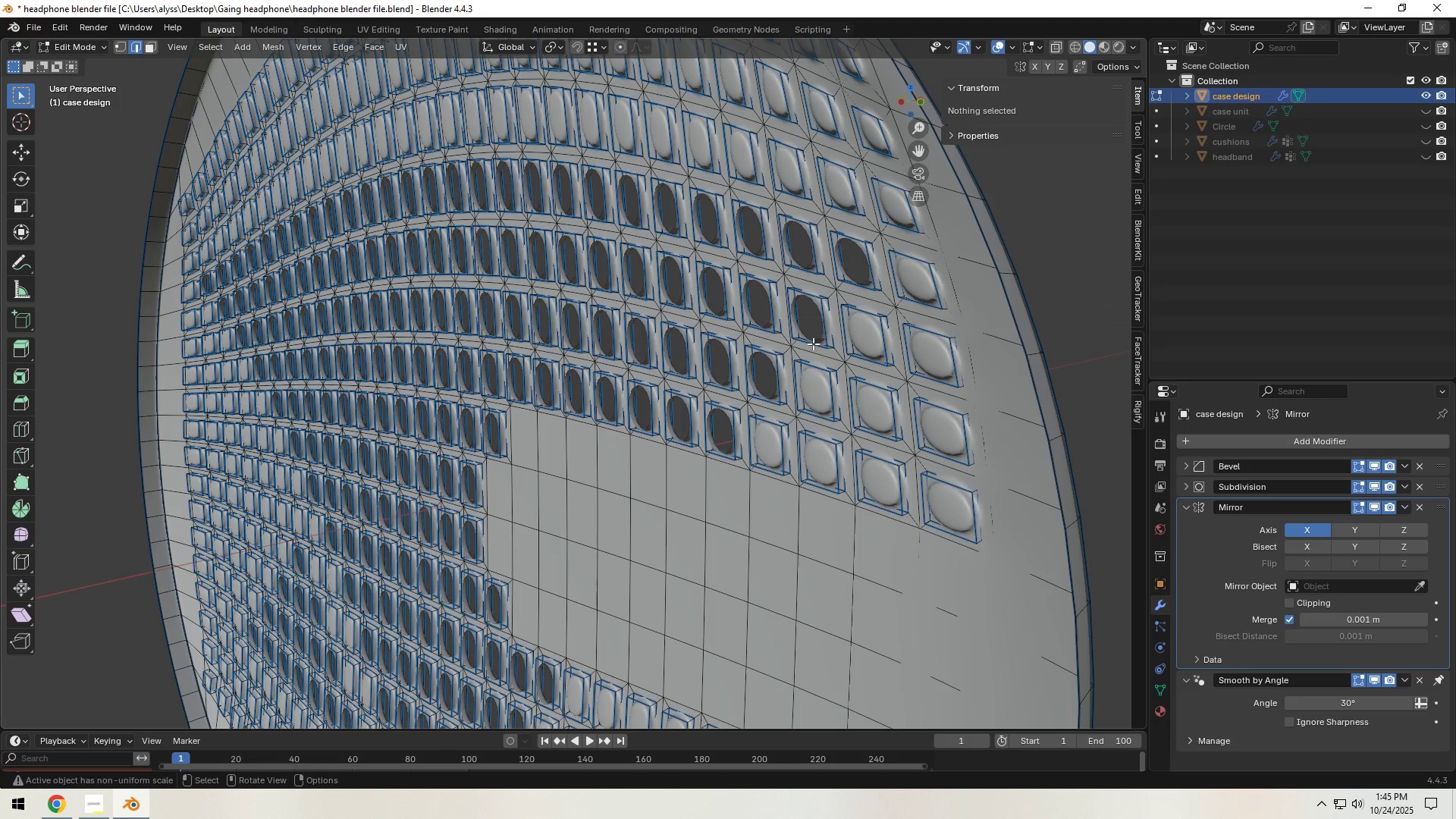 
hold_key(key=AltLeft, duration=1.53)
left_click([813, 343])
 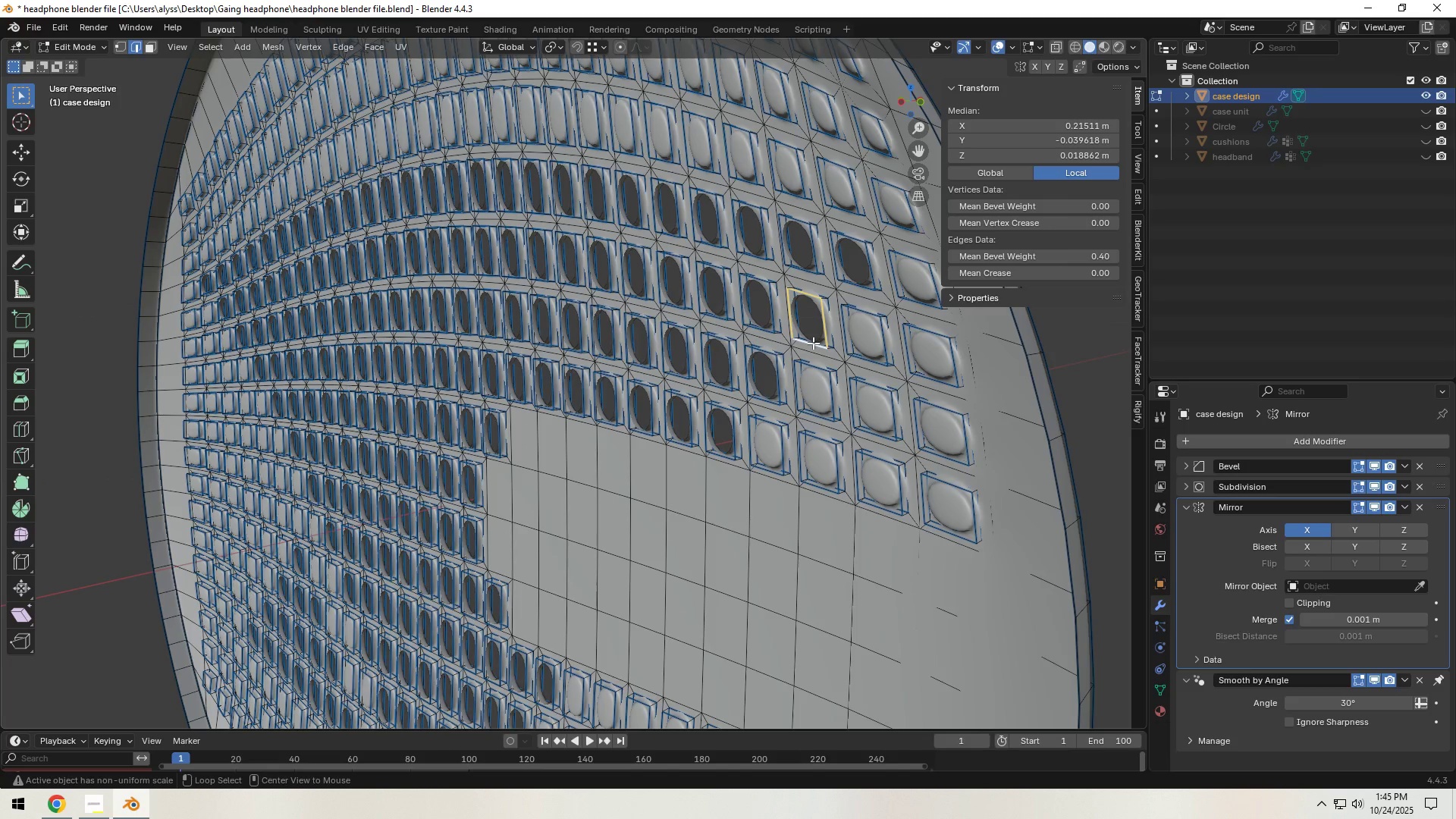 
hold_key(key=AltLeft, duration=2.39)
hold_key(key=ShiftLeft, duration=1.5)
left_click([864, 287])
 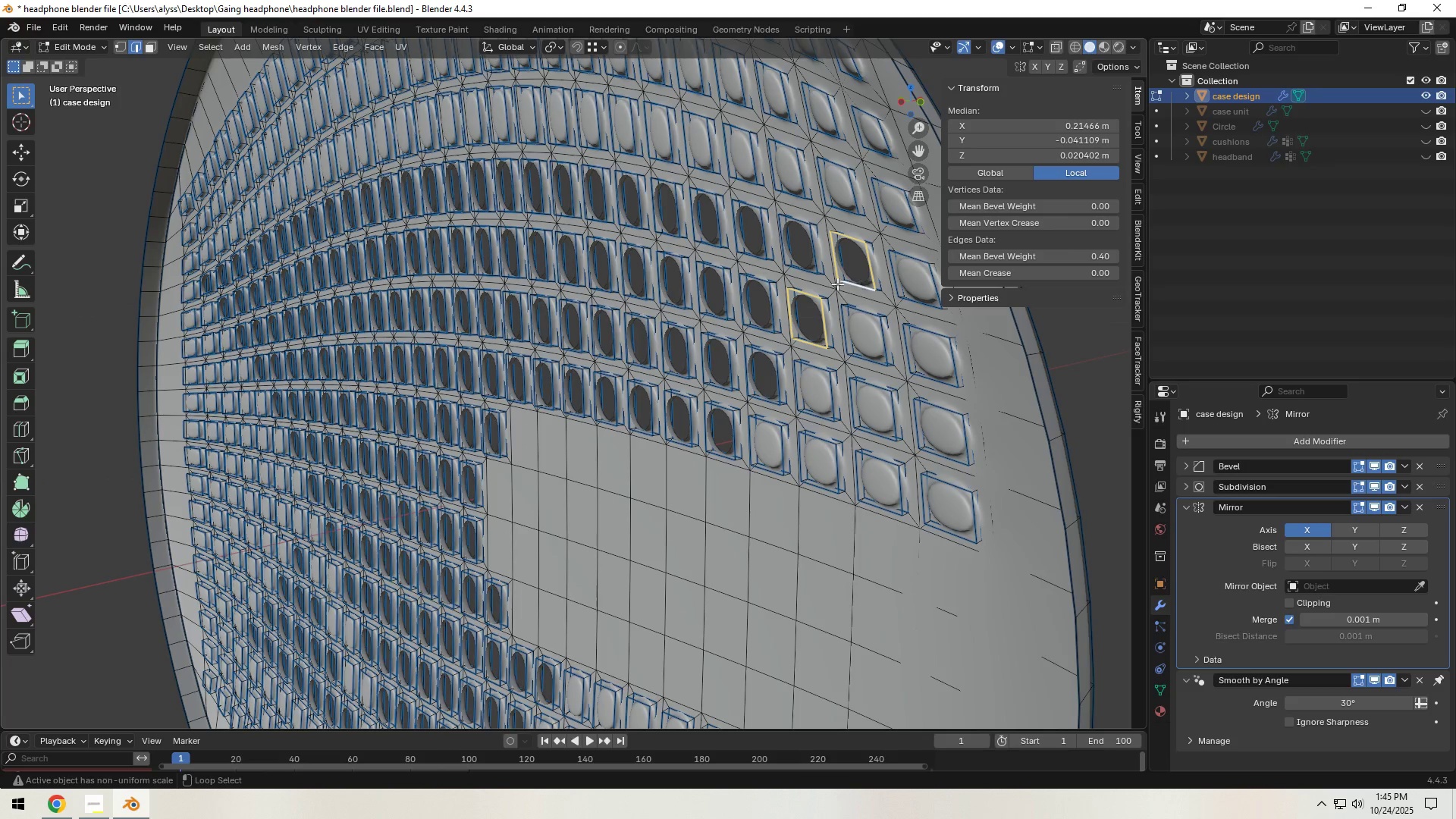 
hold_key(key=ShiftLeft, duration=0.52)
 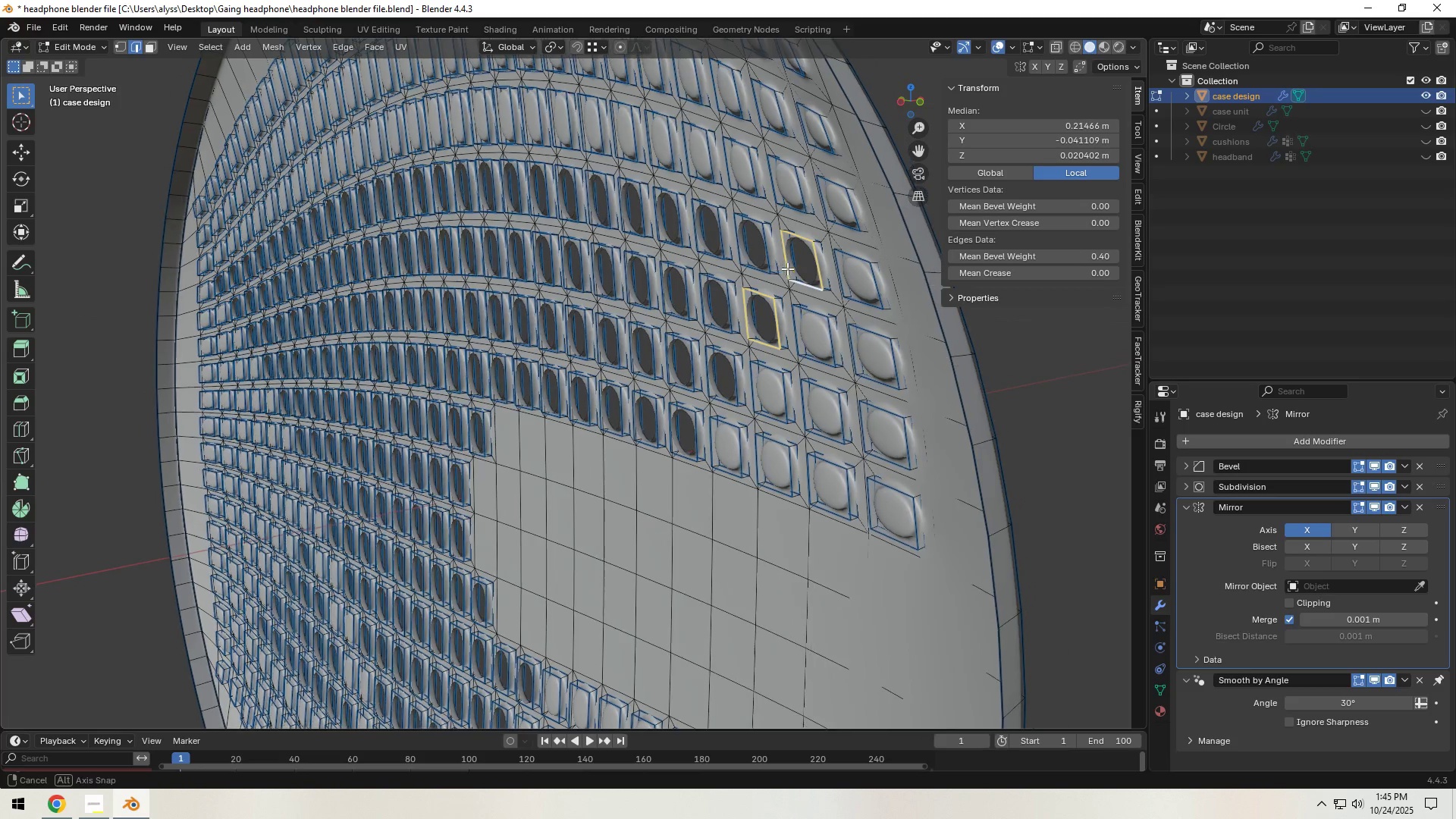 
hold_key(key=AltLeft, duration=1.52)
left_click([736, 238])
 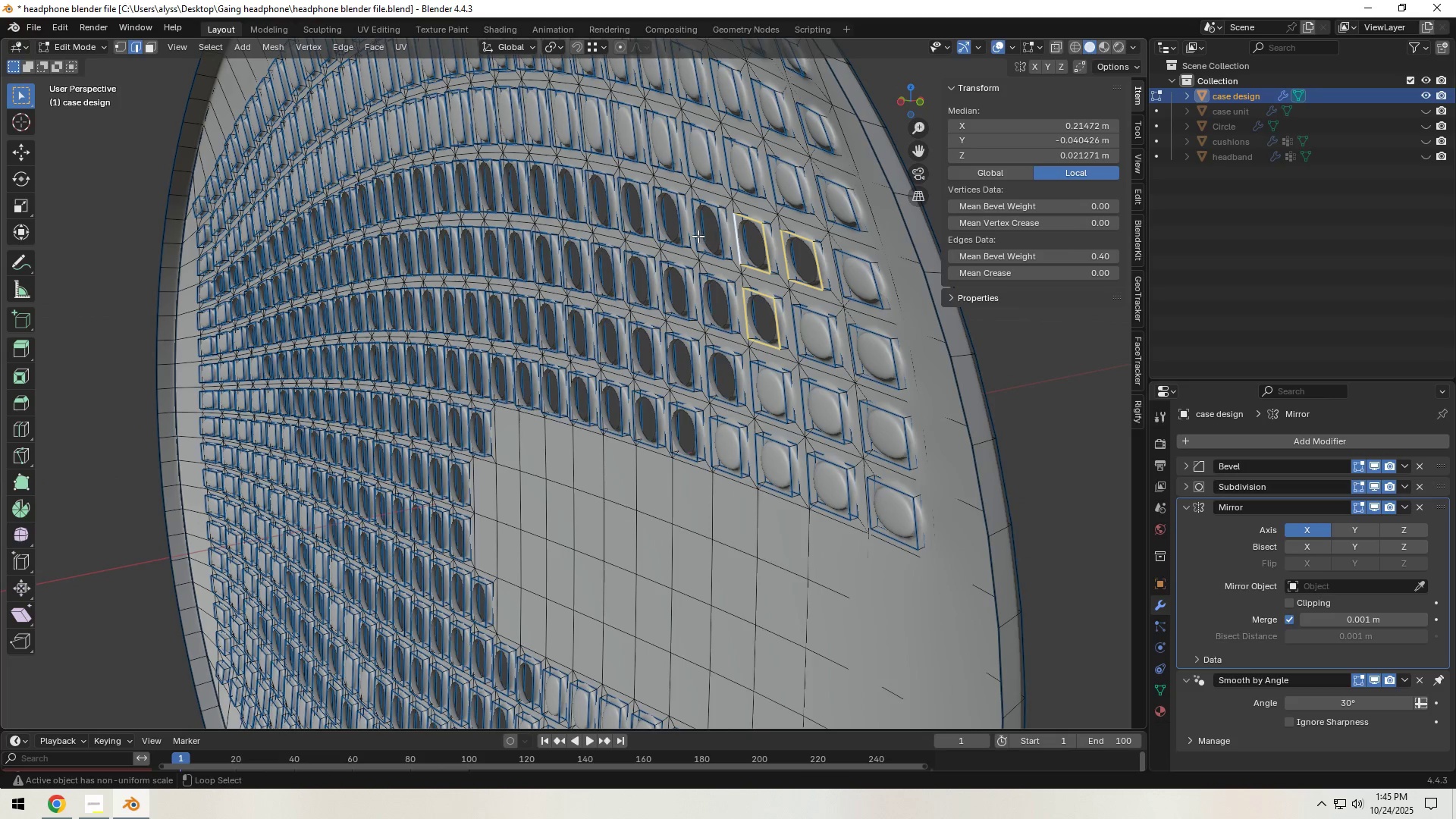 
left_click([698, 236])
 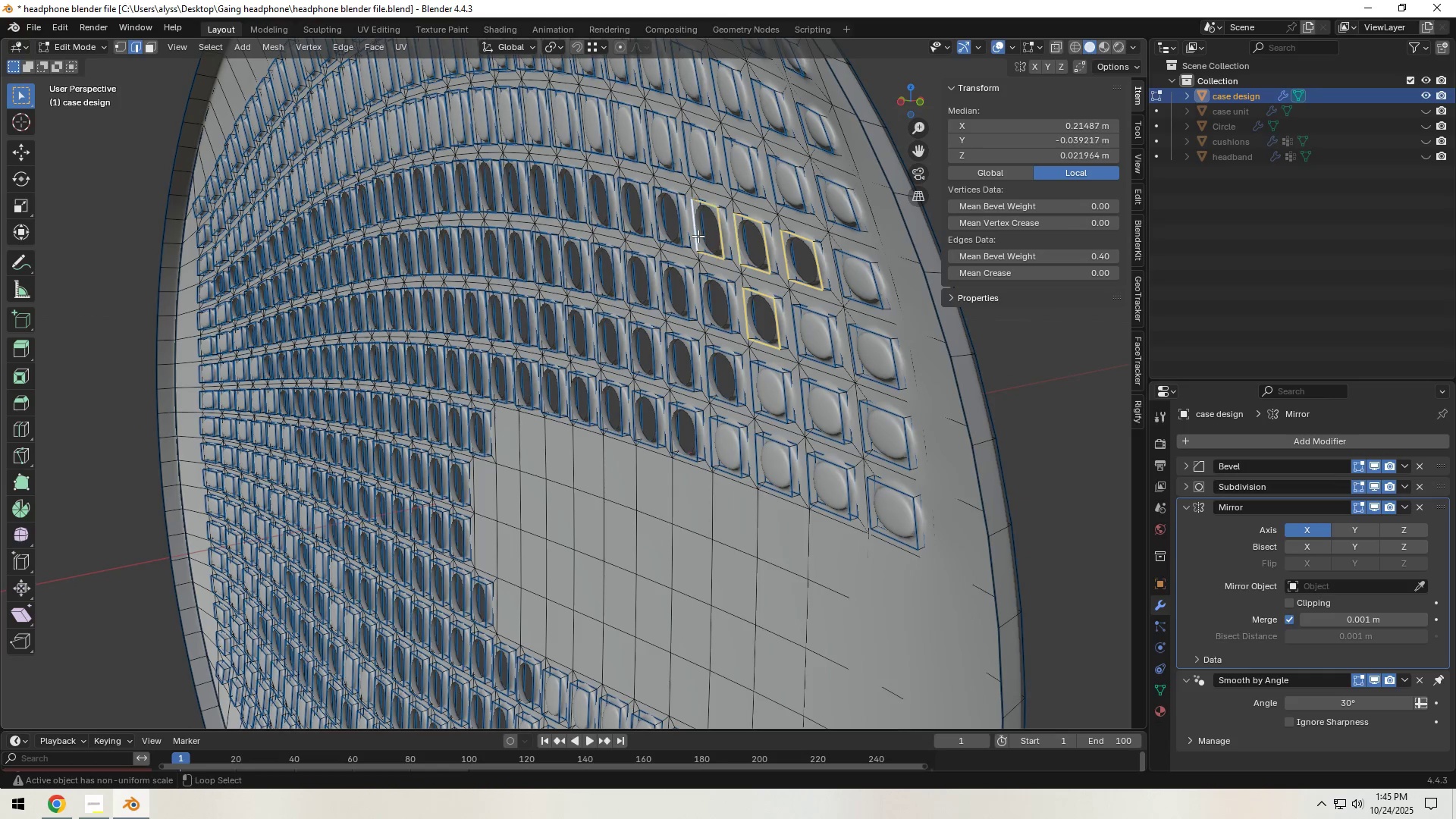 
hold_key(key=AltLeft, duration=1.52)
left_click([702, 309])
 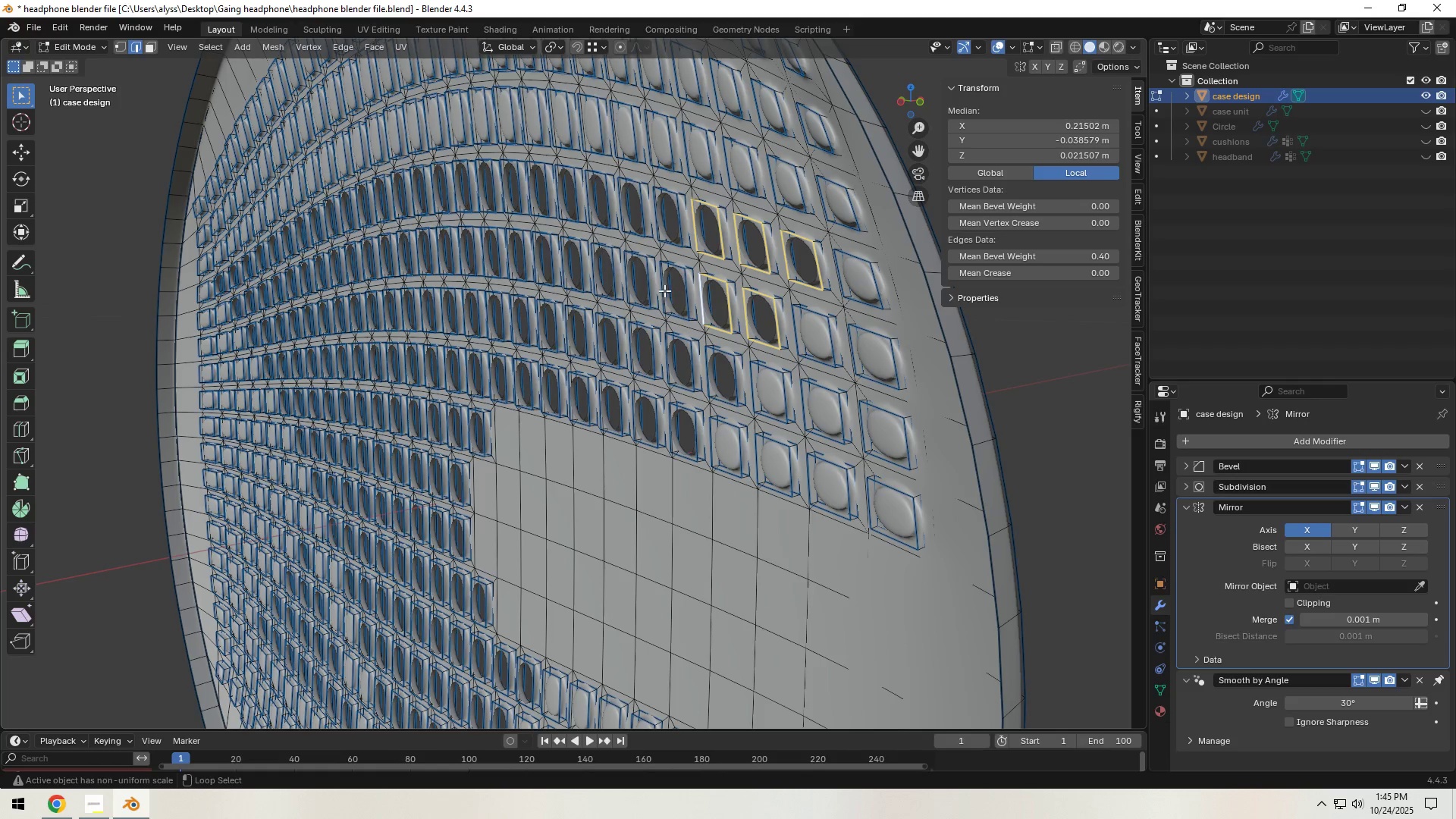 
hold_key(key=AltLeft, duration=1.52)
left_click([656, 220])
 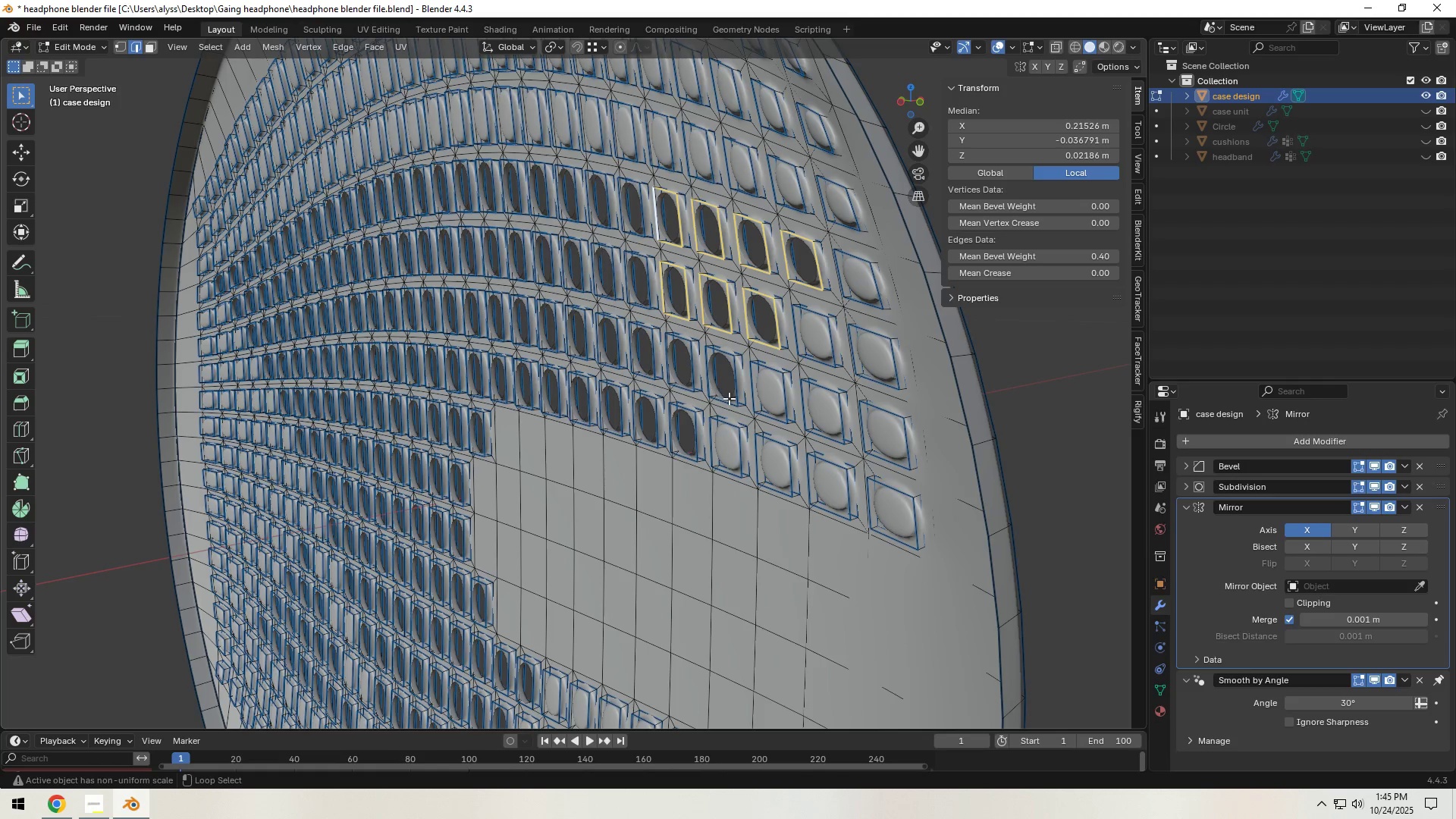 
hold_key(key=AltLeft, duration=1.53)
left_click([708, 378])
 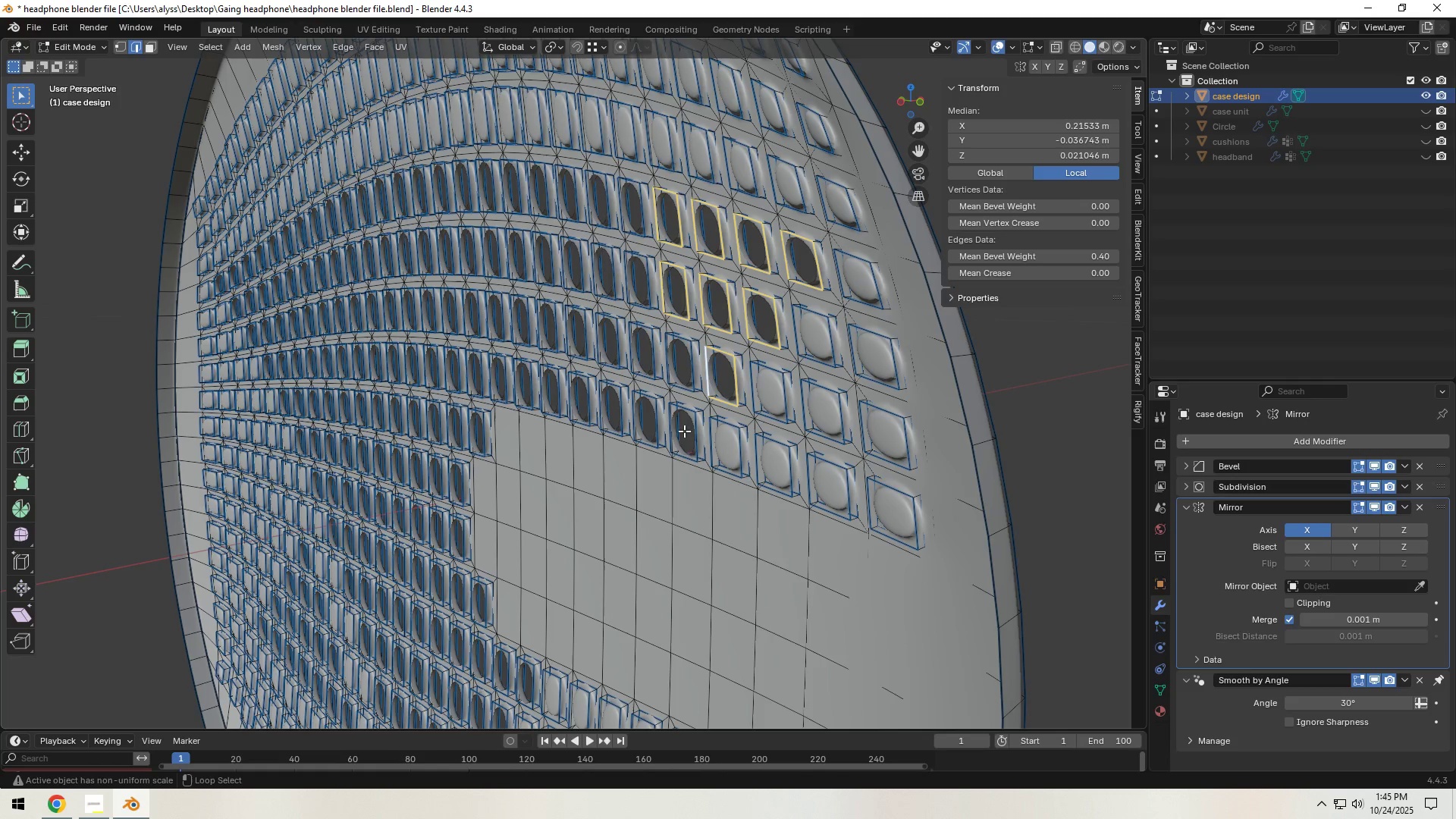 
hold_key(key=AltLeft, duration=1.51)
left_click([670, 429])
 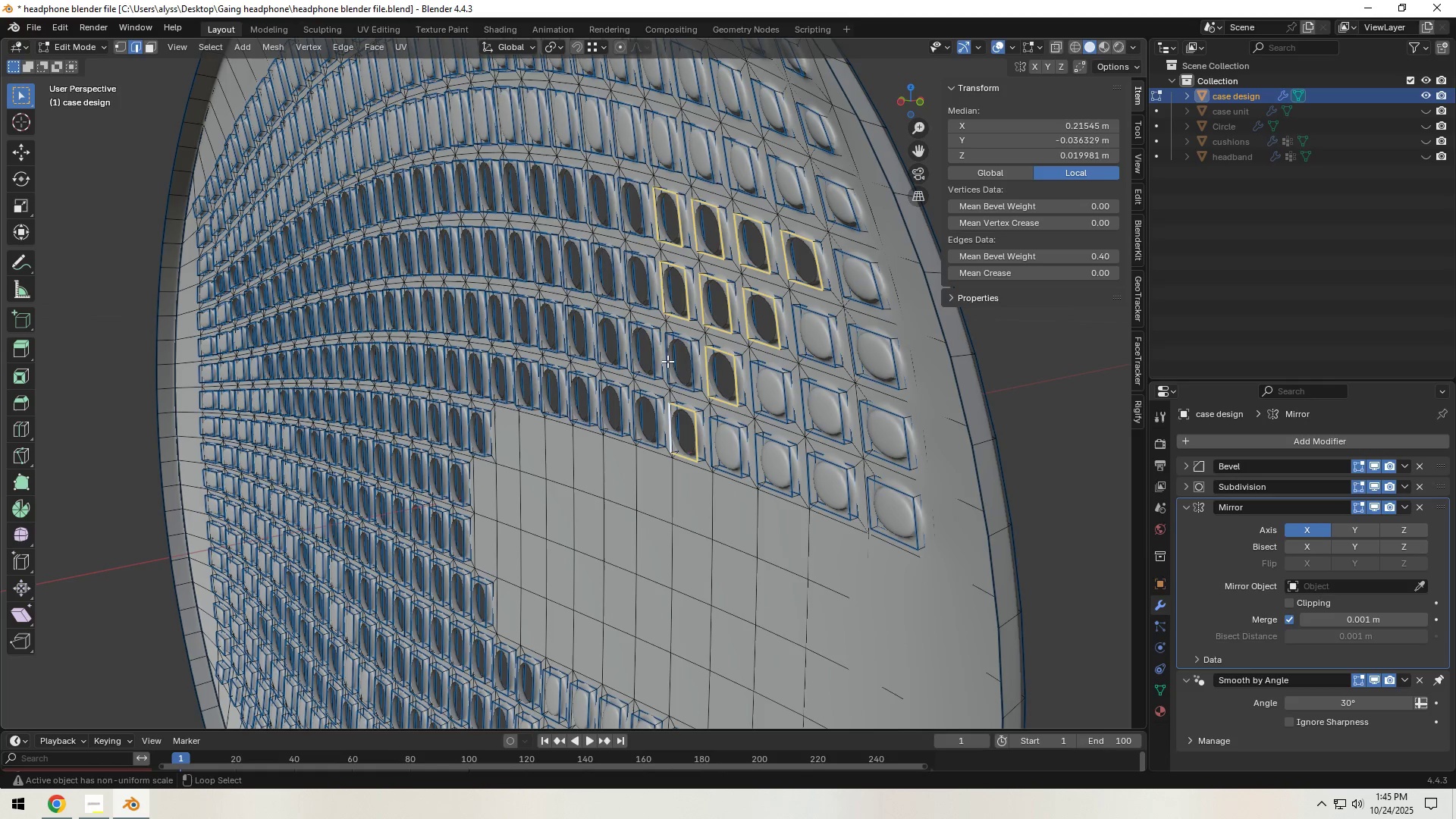 
left_click([667, 359])
 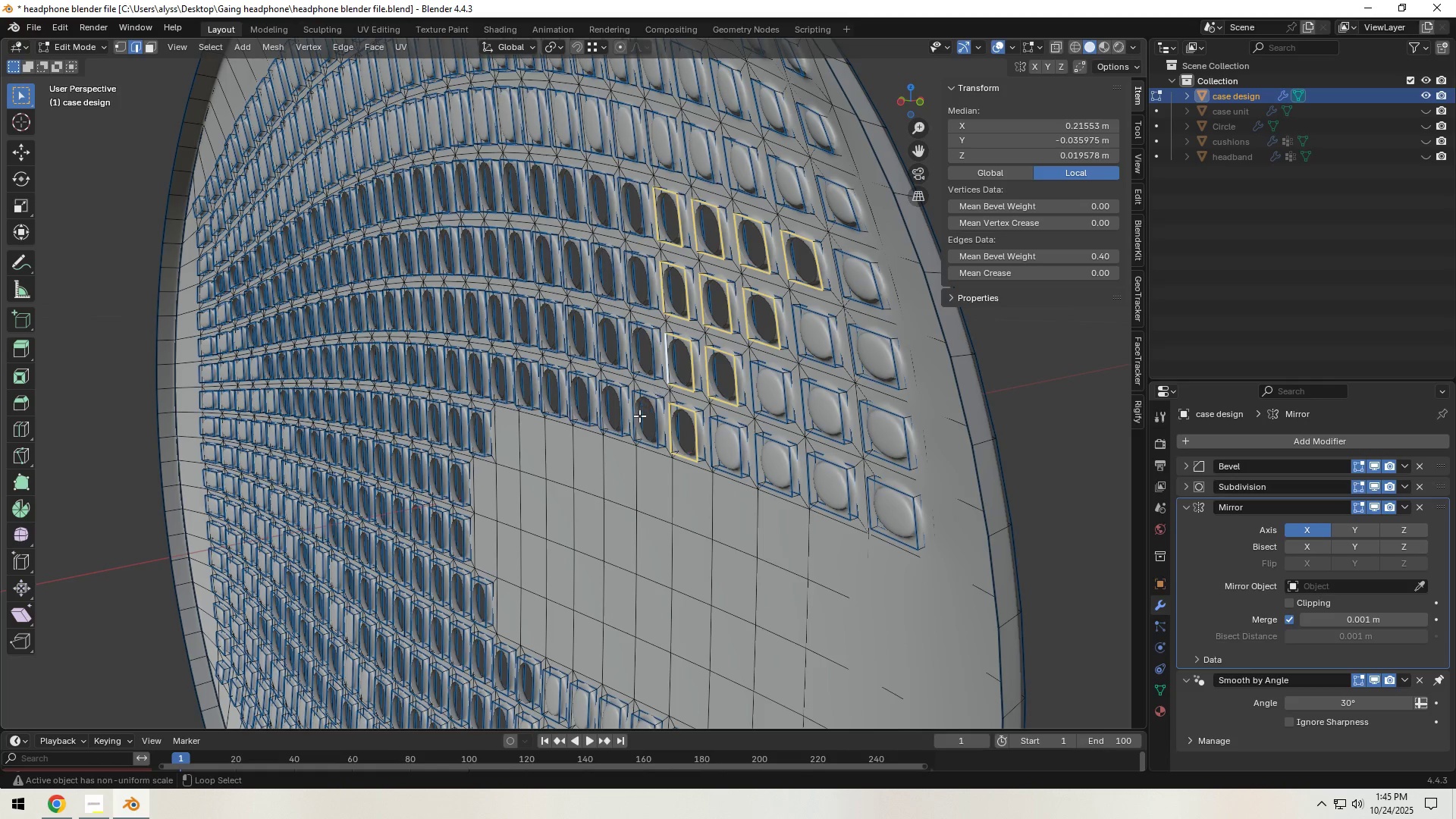 
hold_key(key=AltLeft, duration=1.52)
left_click([633, 420])
 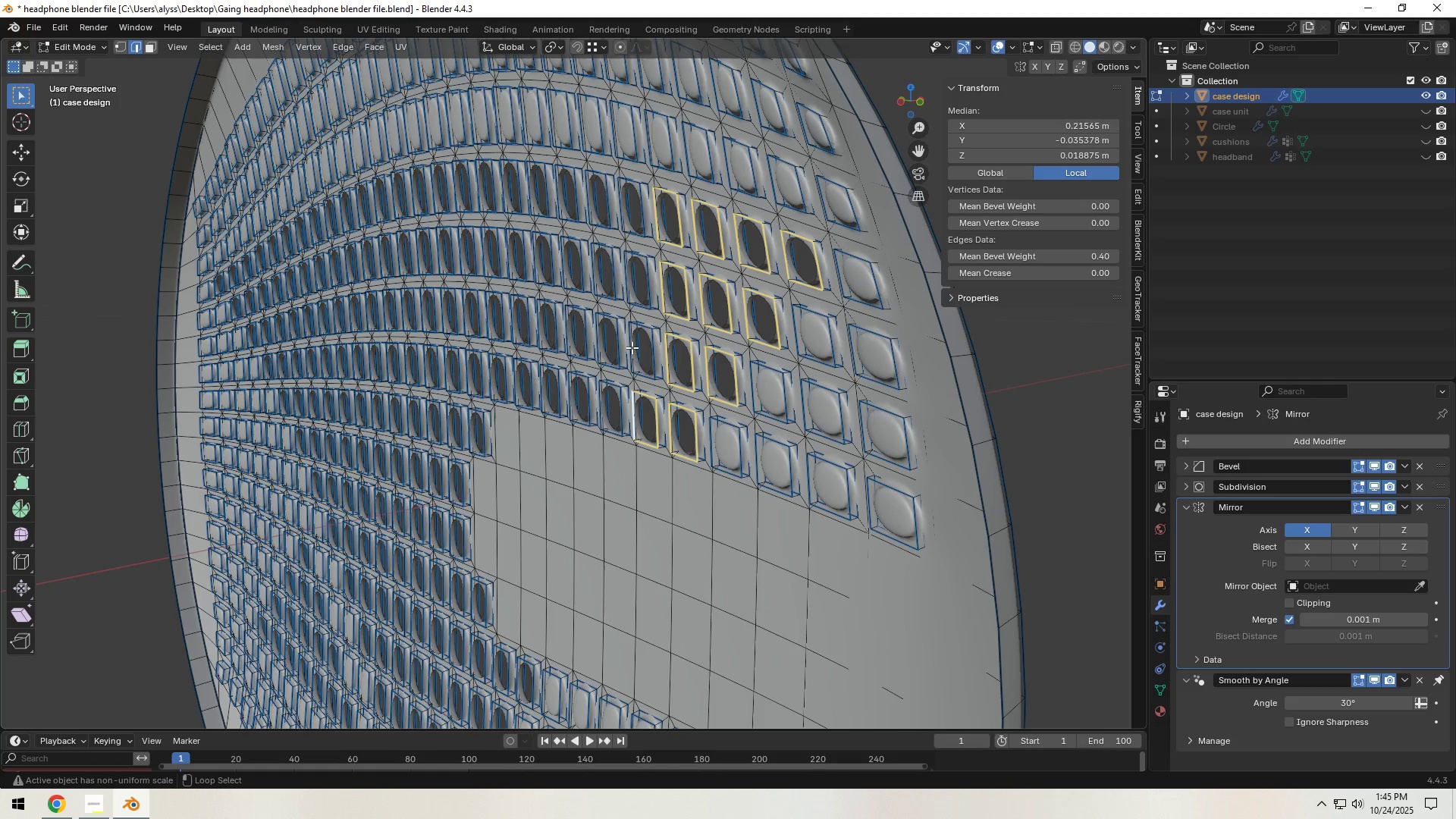 
left_click([632, 347])
 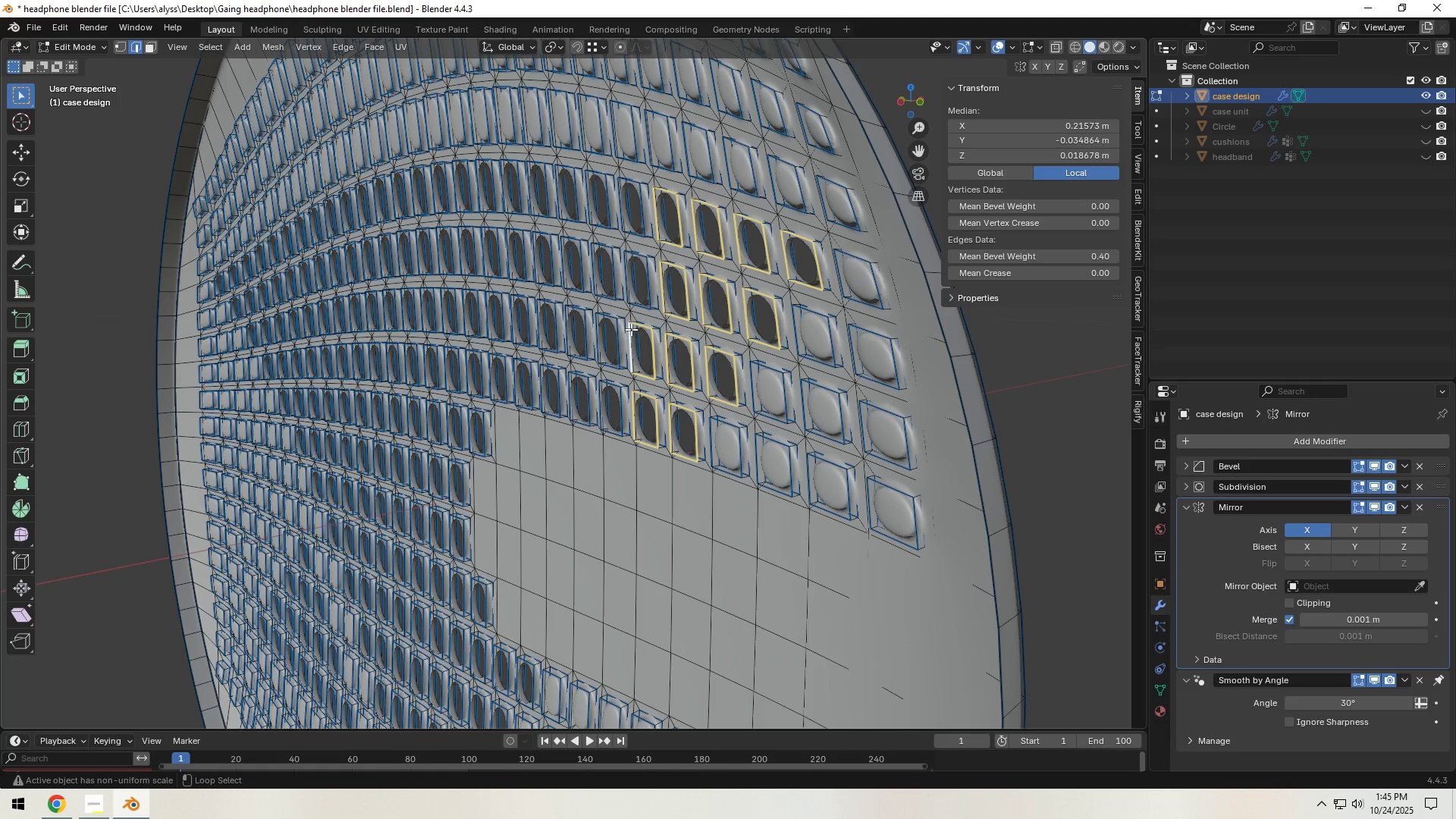 
hold_key(key=AltLeft, duration=1.51)
left_click([625, 277])
 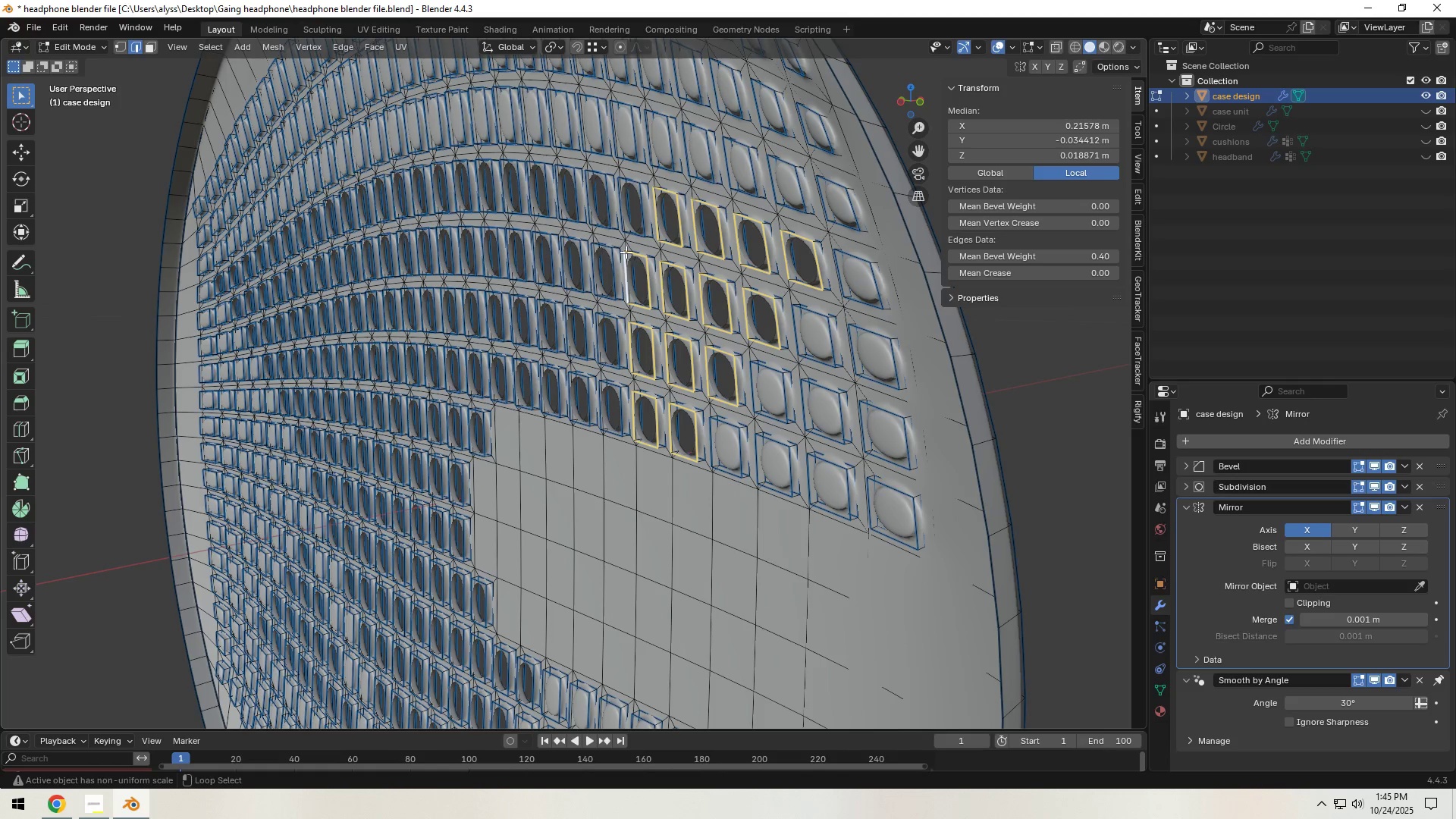 
hold_key(key=AltLeft, duration=1.52)
left_click([622, 218])
 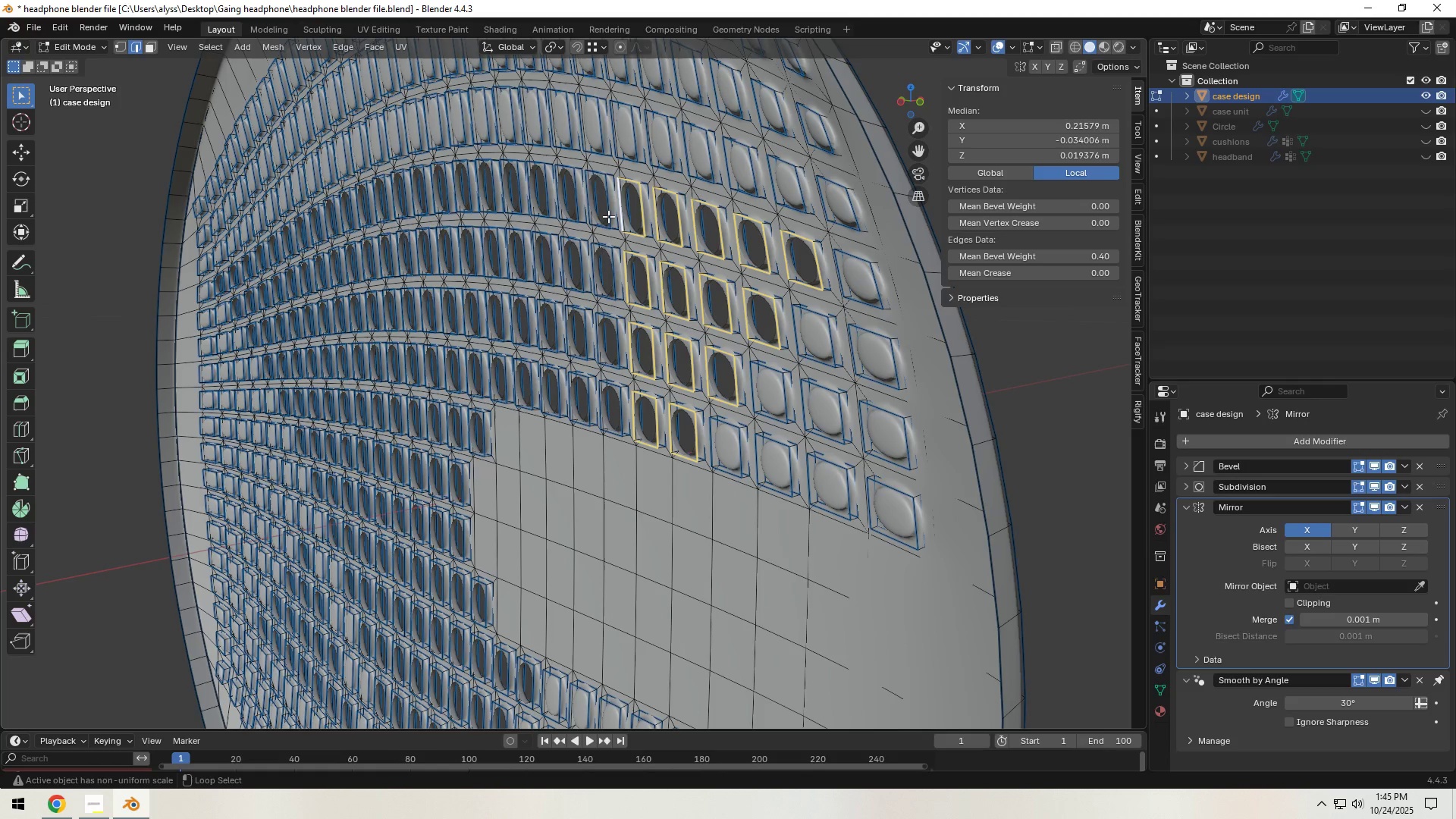 
left_click([607, 216])
 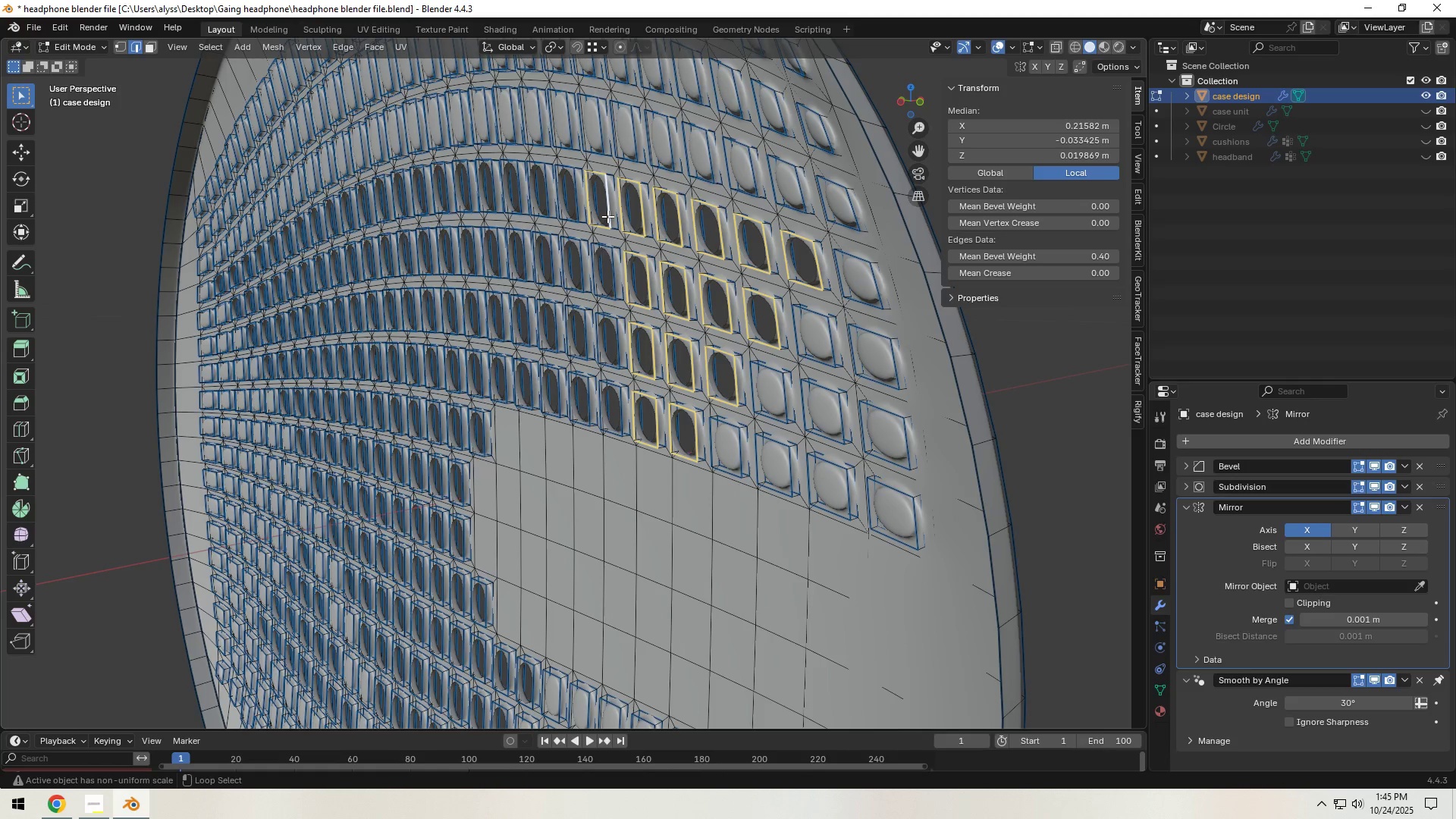 
hold_key(key=AltLeft, duration=1.51)
left_click([616, 271])
 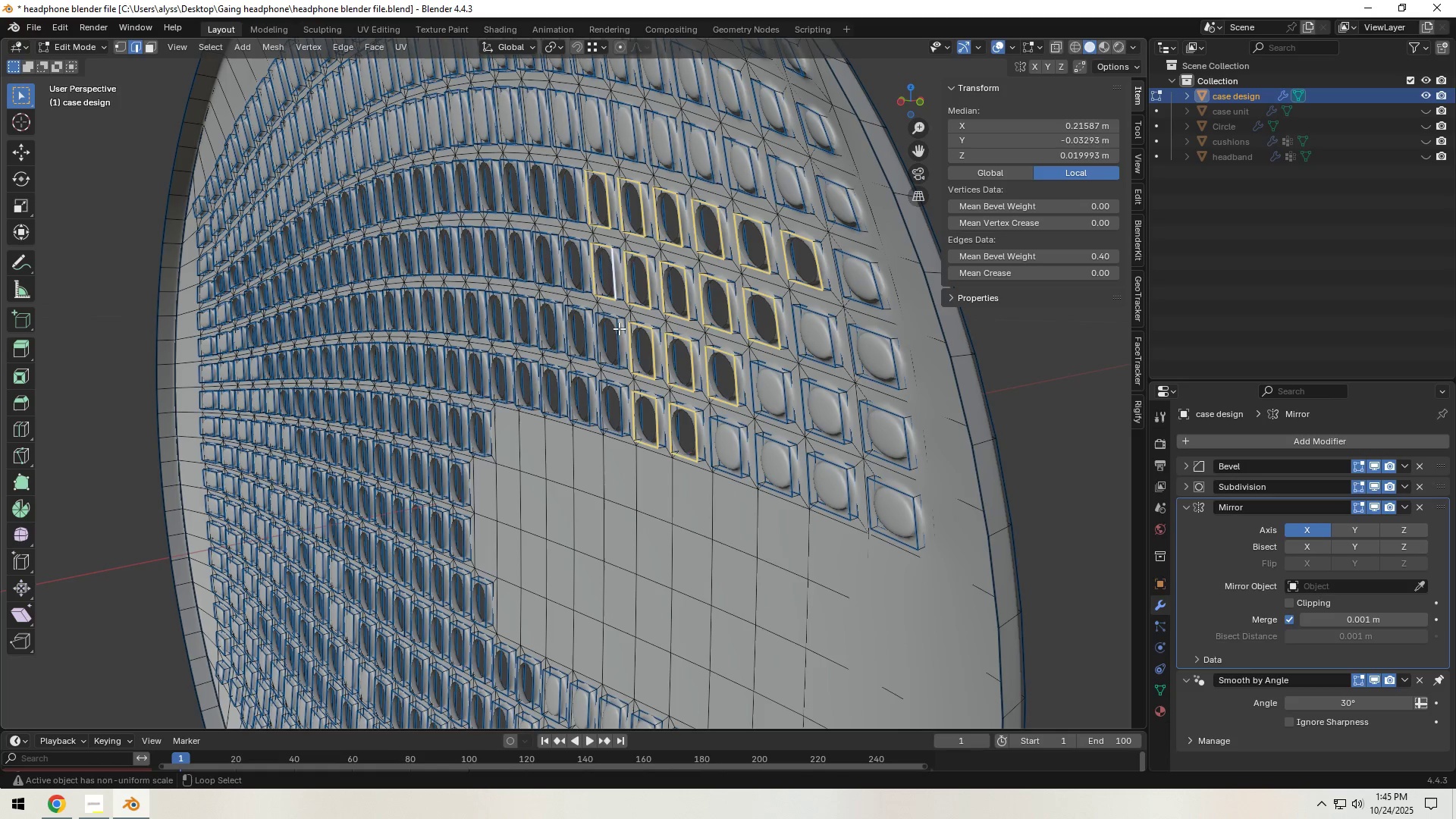 
left_click([619, 328])
 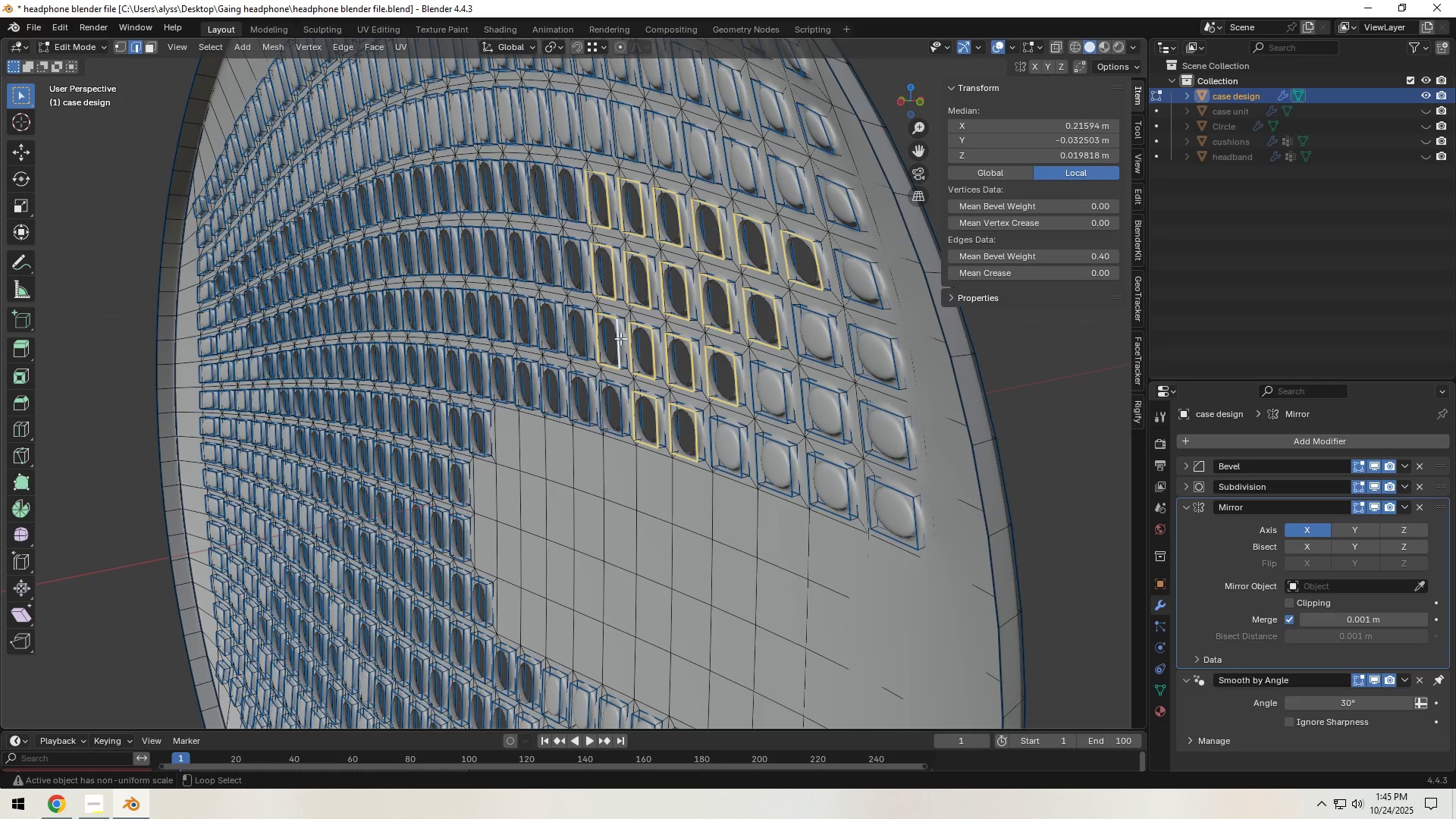 
hold_key(key=AltLeft, duration=1.52)
left_click([622, 401])
 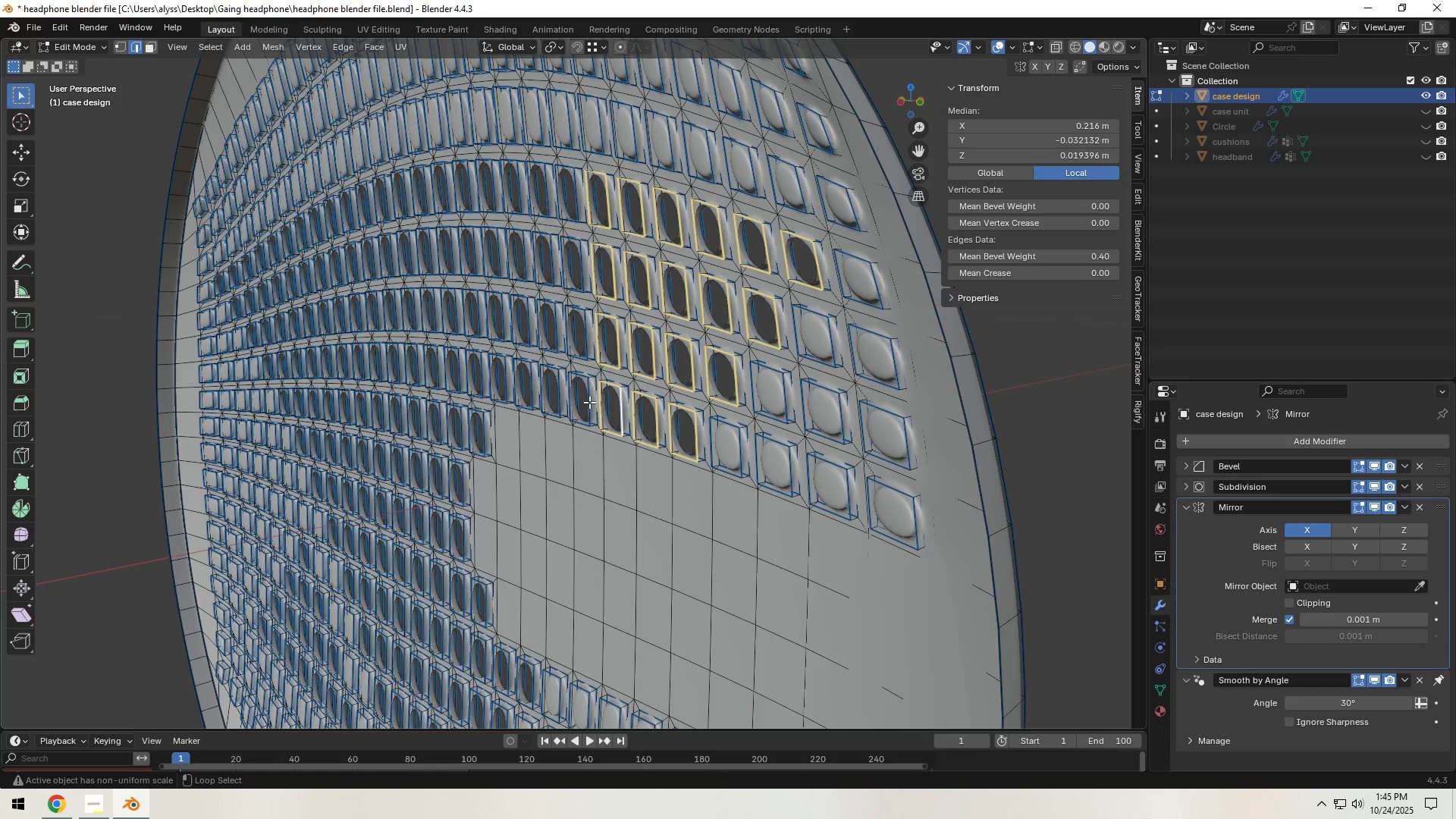 
hold_key(key=AltLeft, duration=1.51)
left_click([588, 403])
 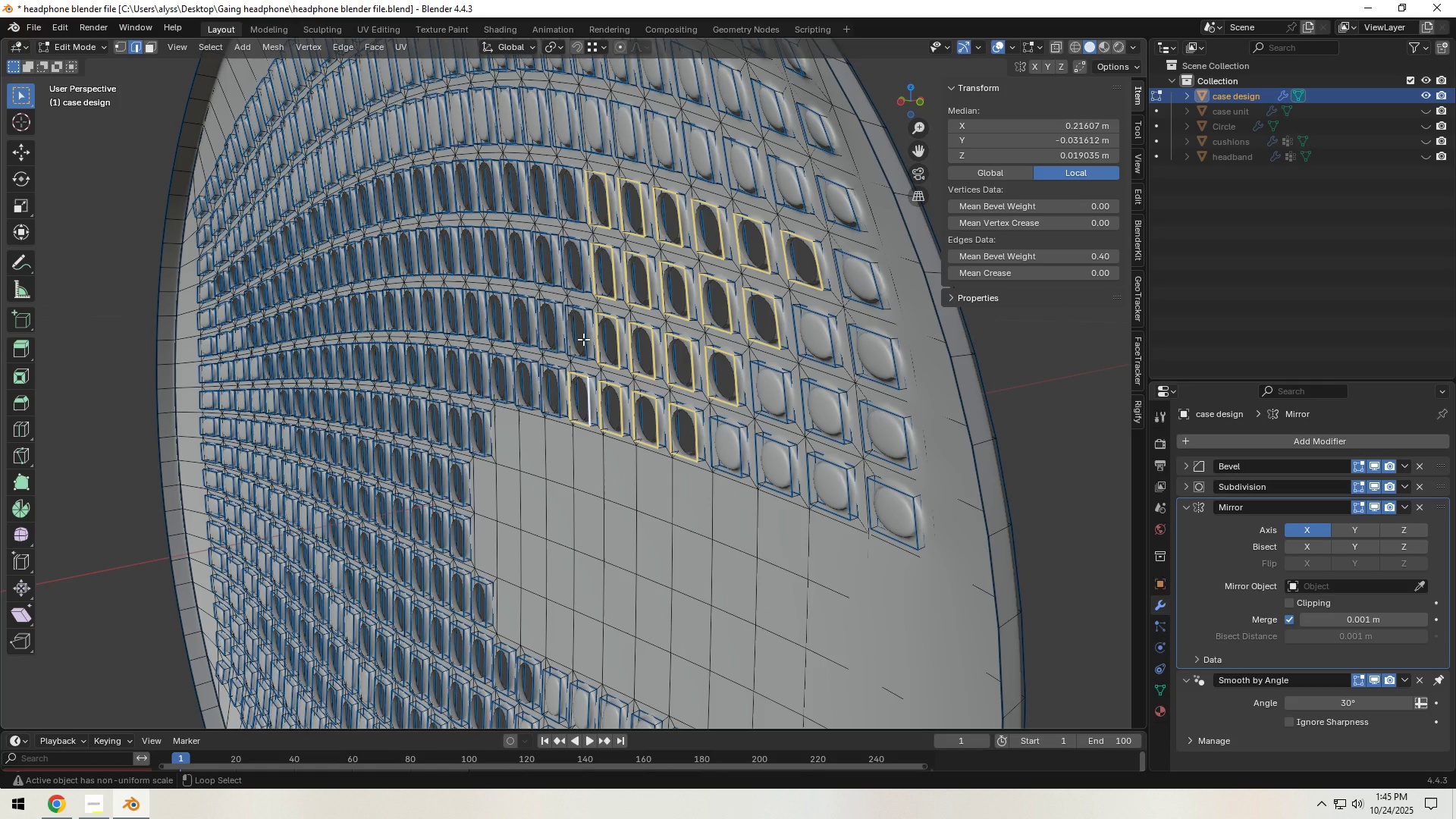 
hold_key(key=AltLeft, duration=1.53)
left_click([583, 339])
 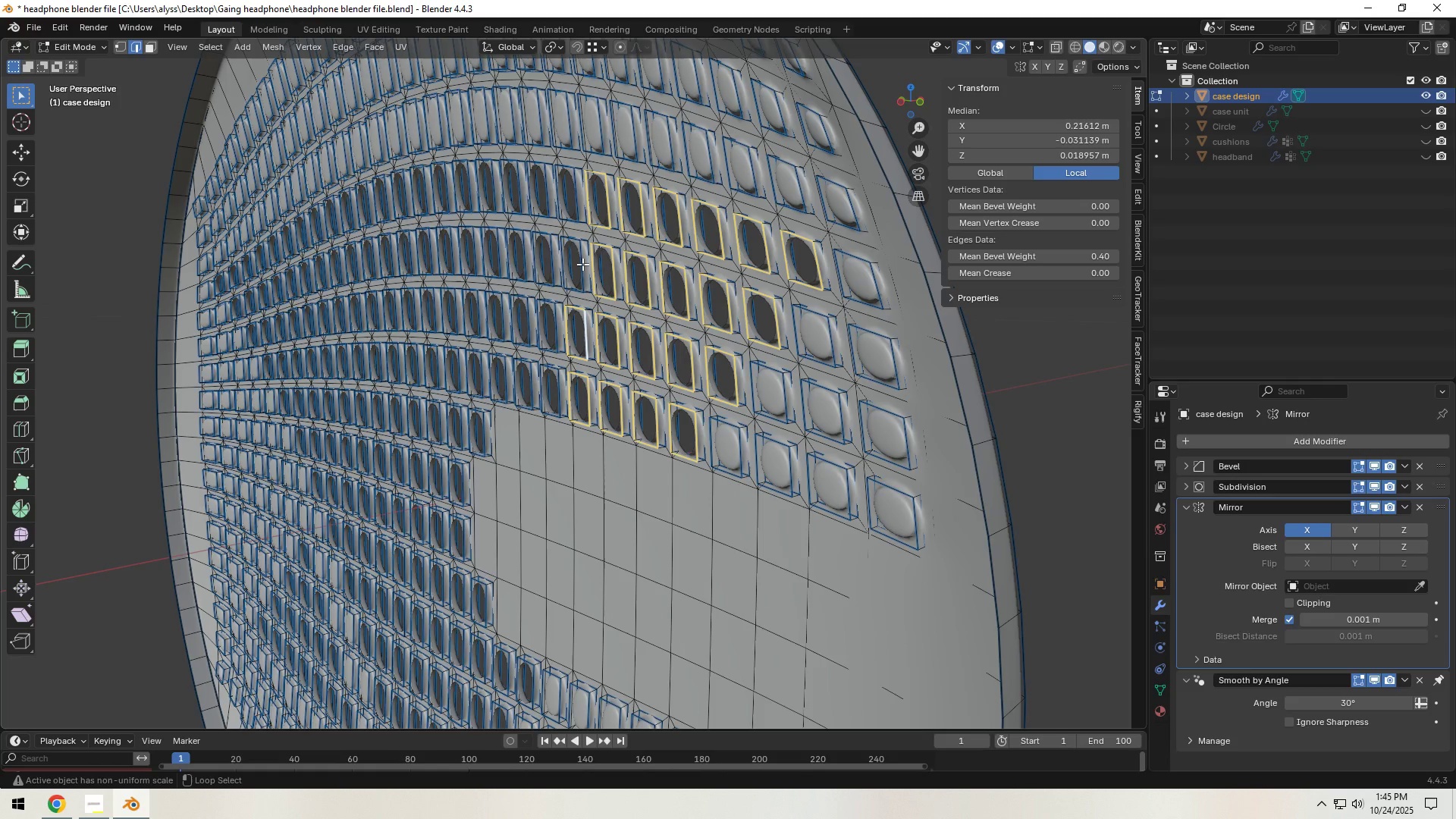 
left_click([582, 264])
 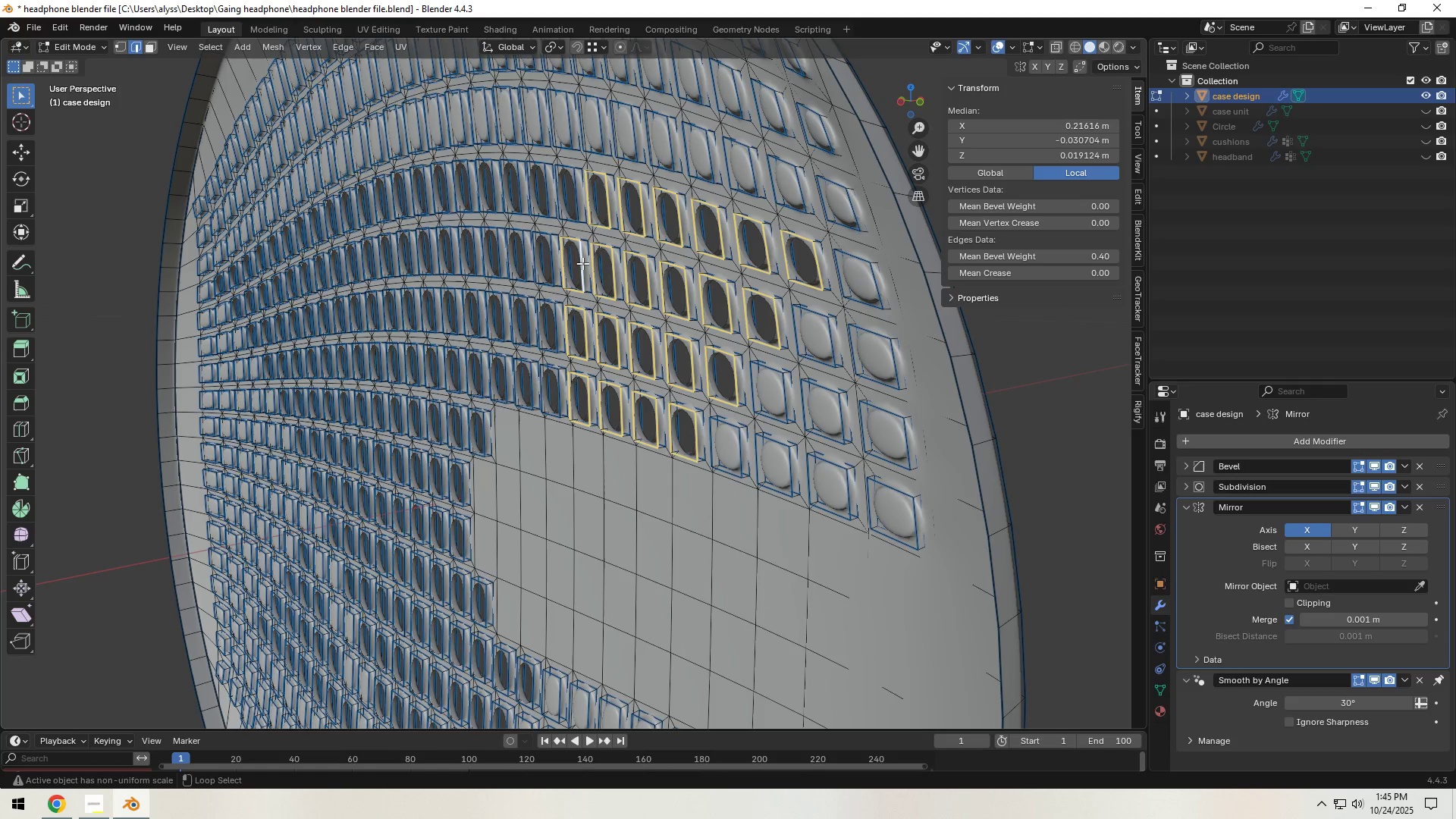 
hold_key(key=AltLeft, duration=1.51)
left_click([576, 198])
 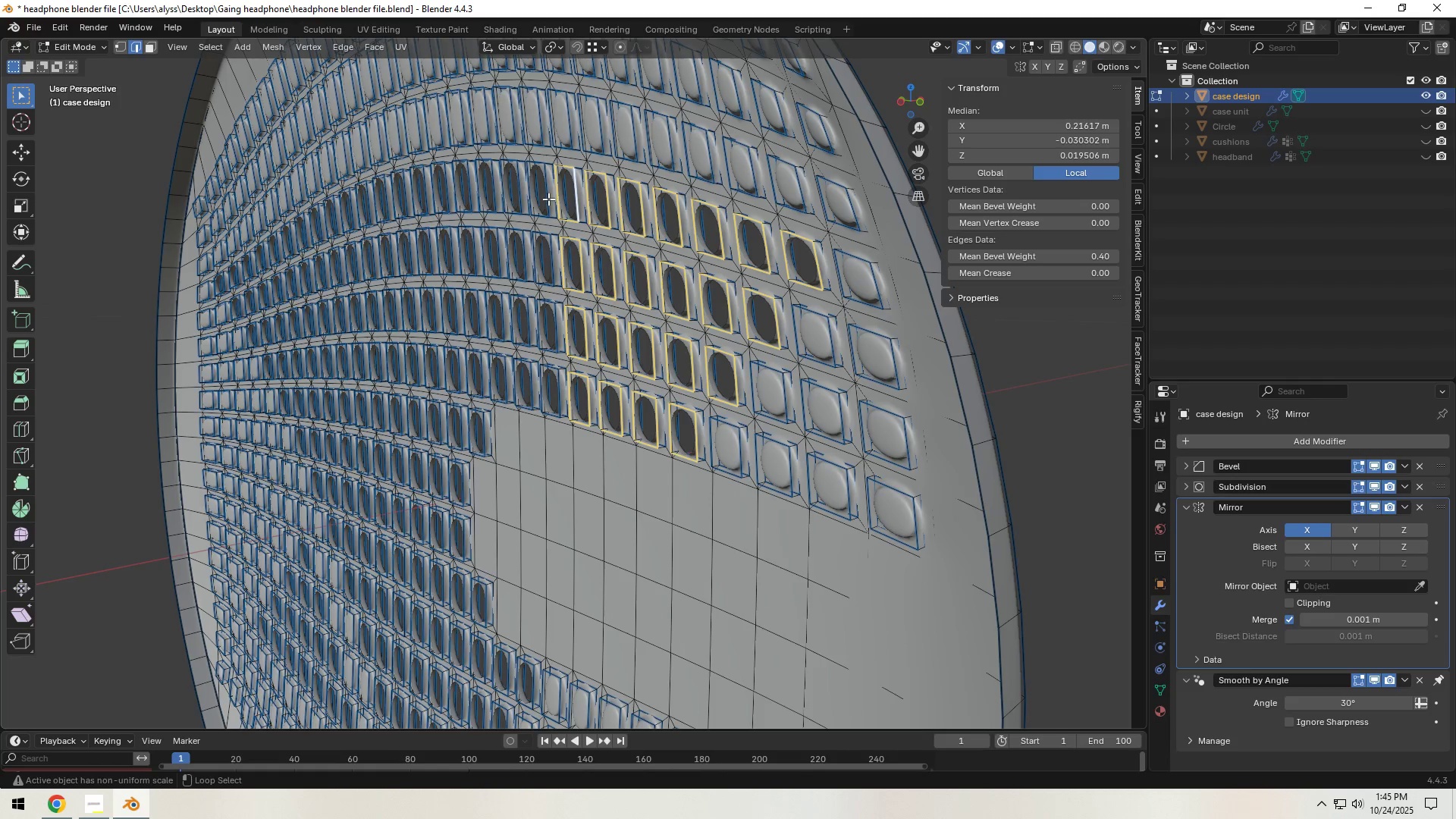 
left_click([548, 199])
 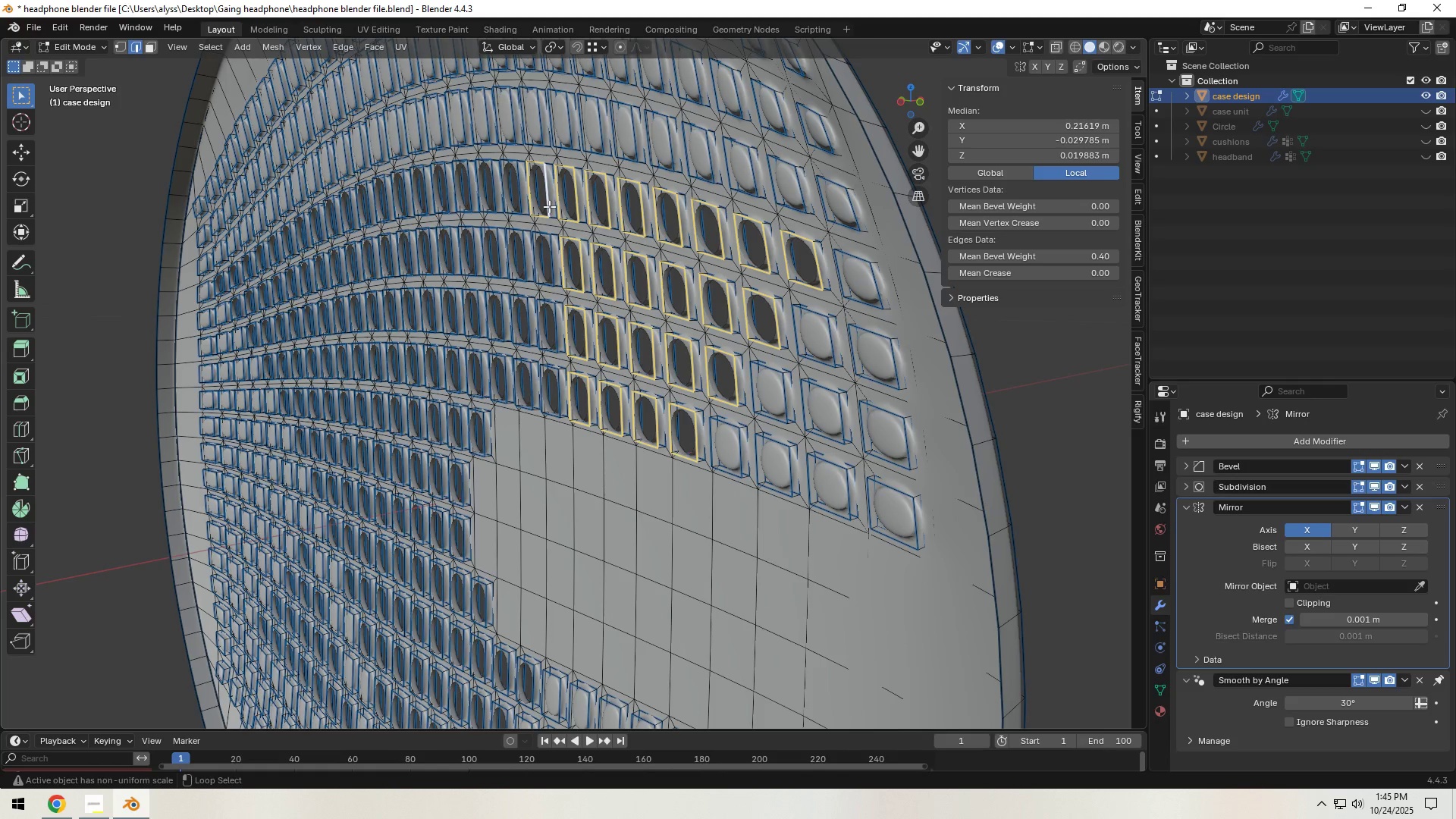 
hold_key(key=AltLeft, duration=1.53)
left_click([558, 320])
 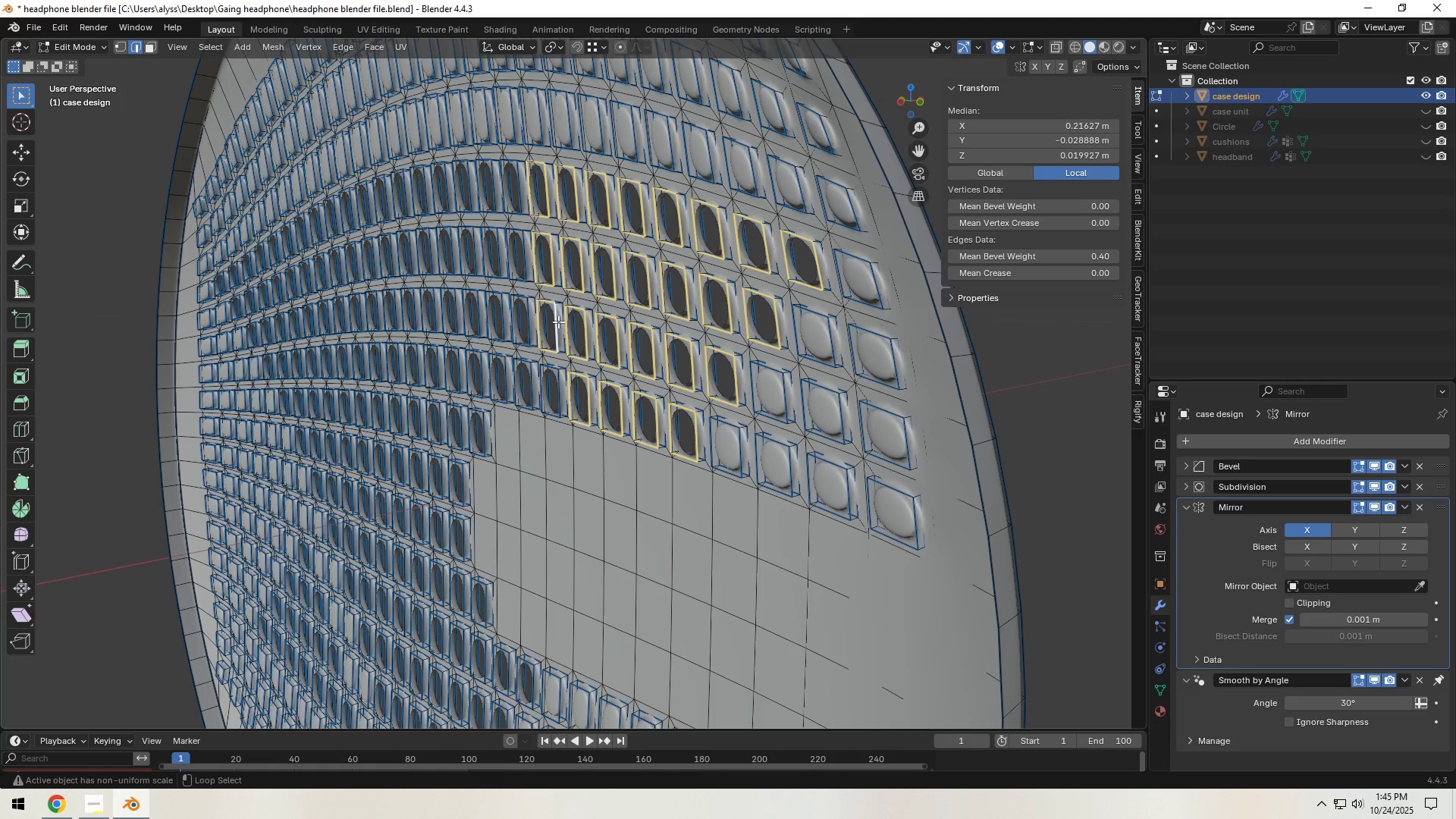 
hold_key(key=AltLeft, duration=1.52)
left_click([561, 388])
 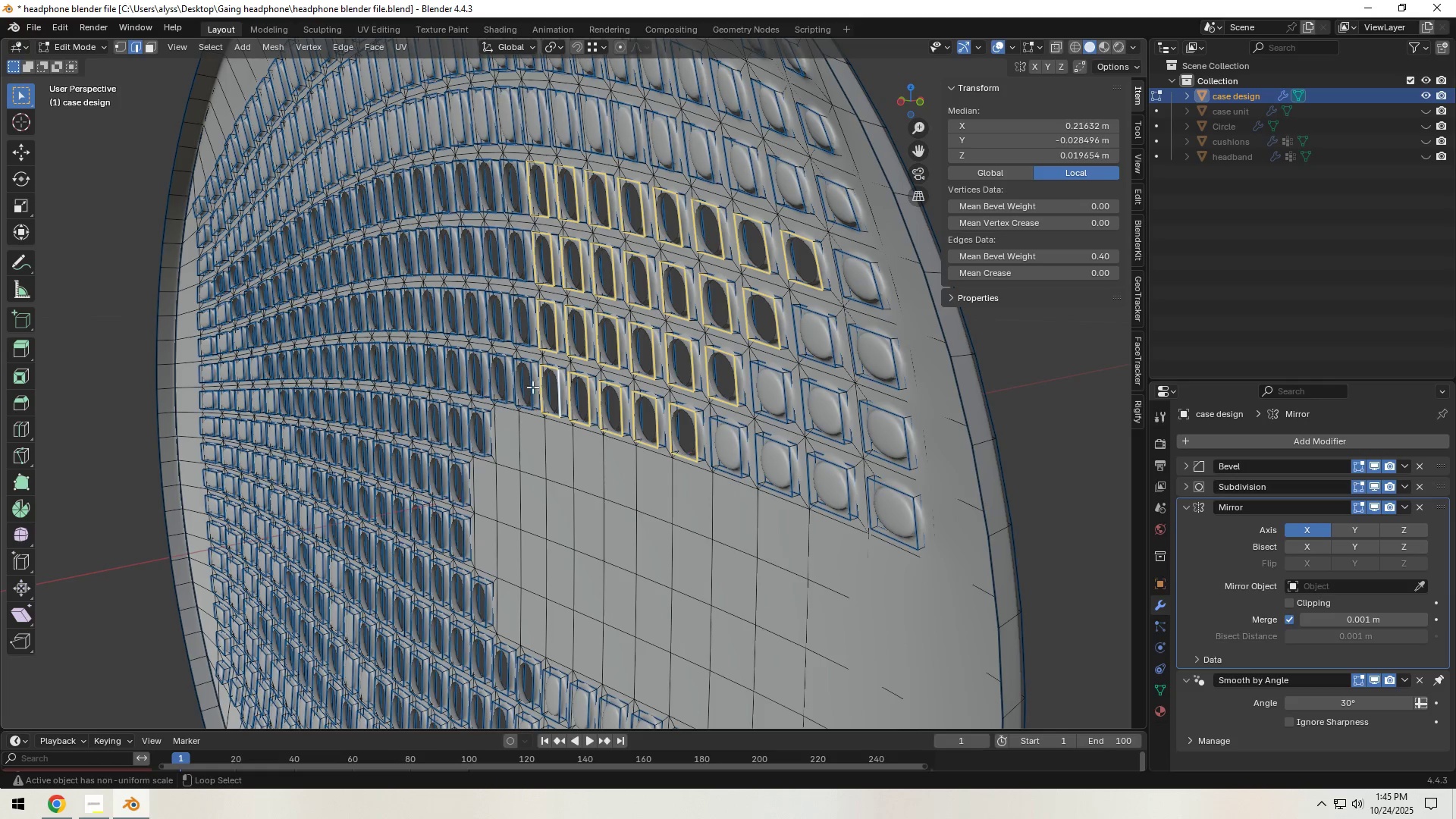 
left_click([532, 386])
 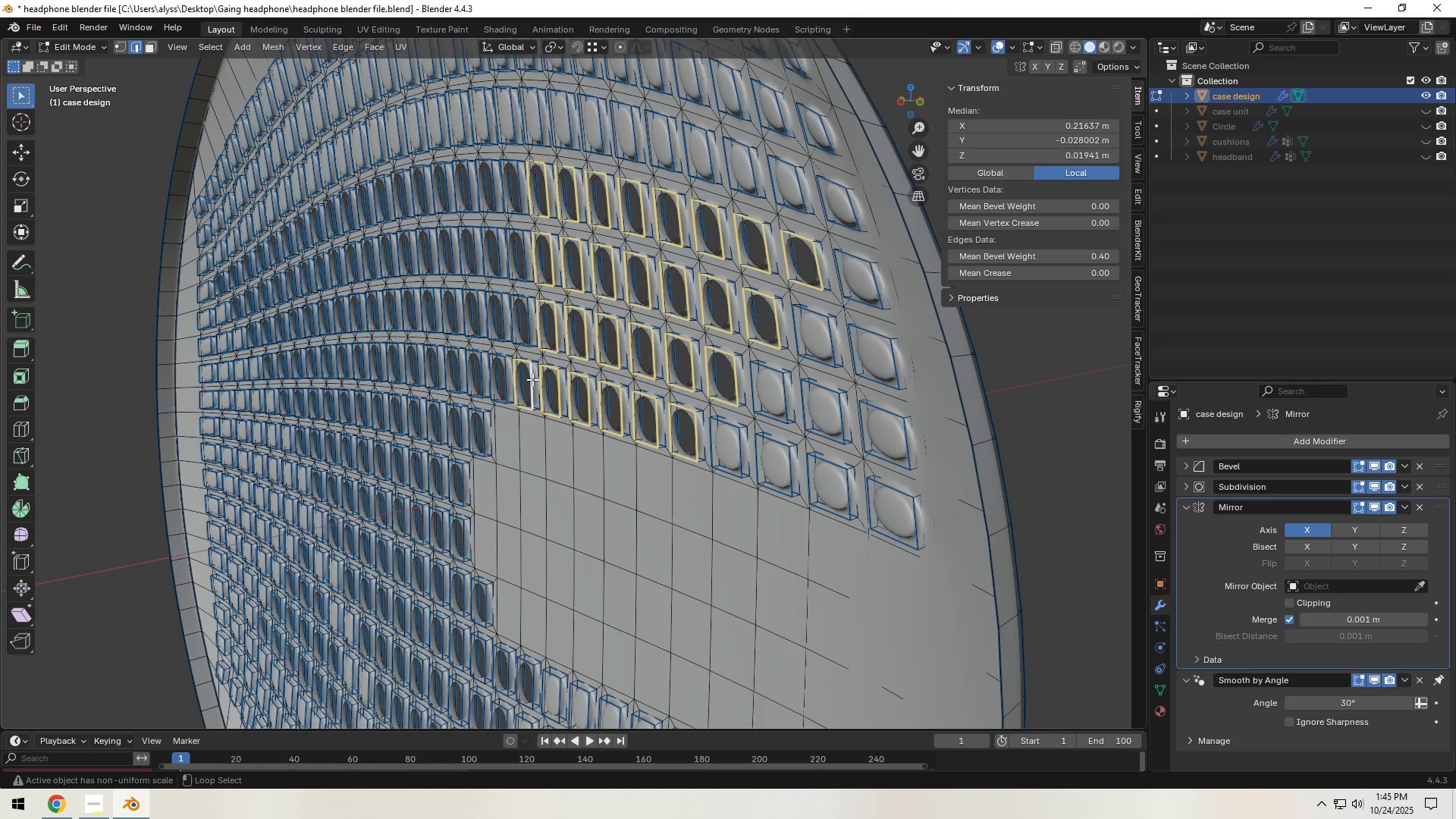 
hold_key(key=AltLeft, duration=1.51)
left_click([529, 328])
 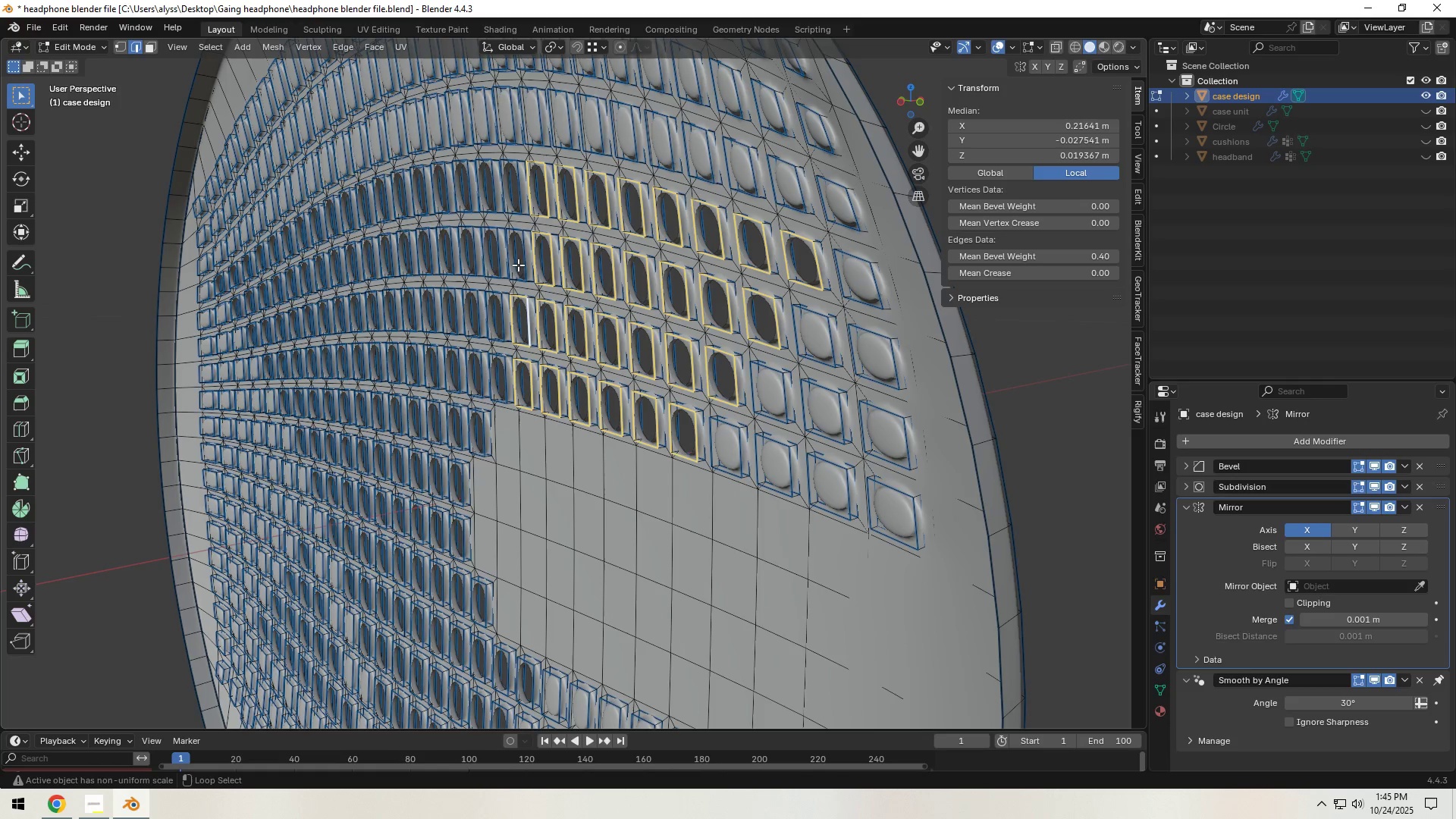 
hold_key(key=AltLeft, duration=1.52)
left_click([523, 256])
 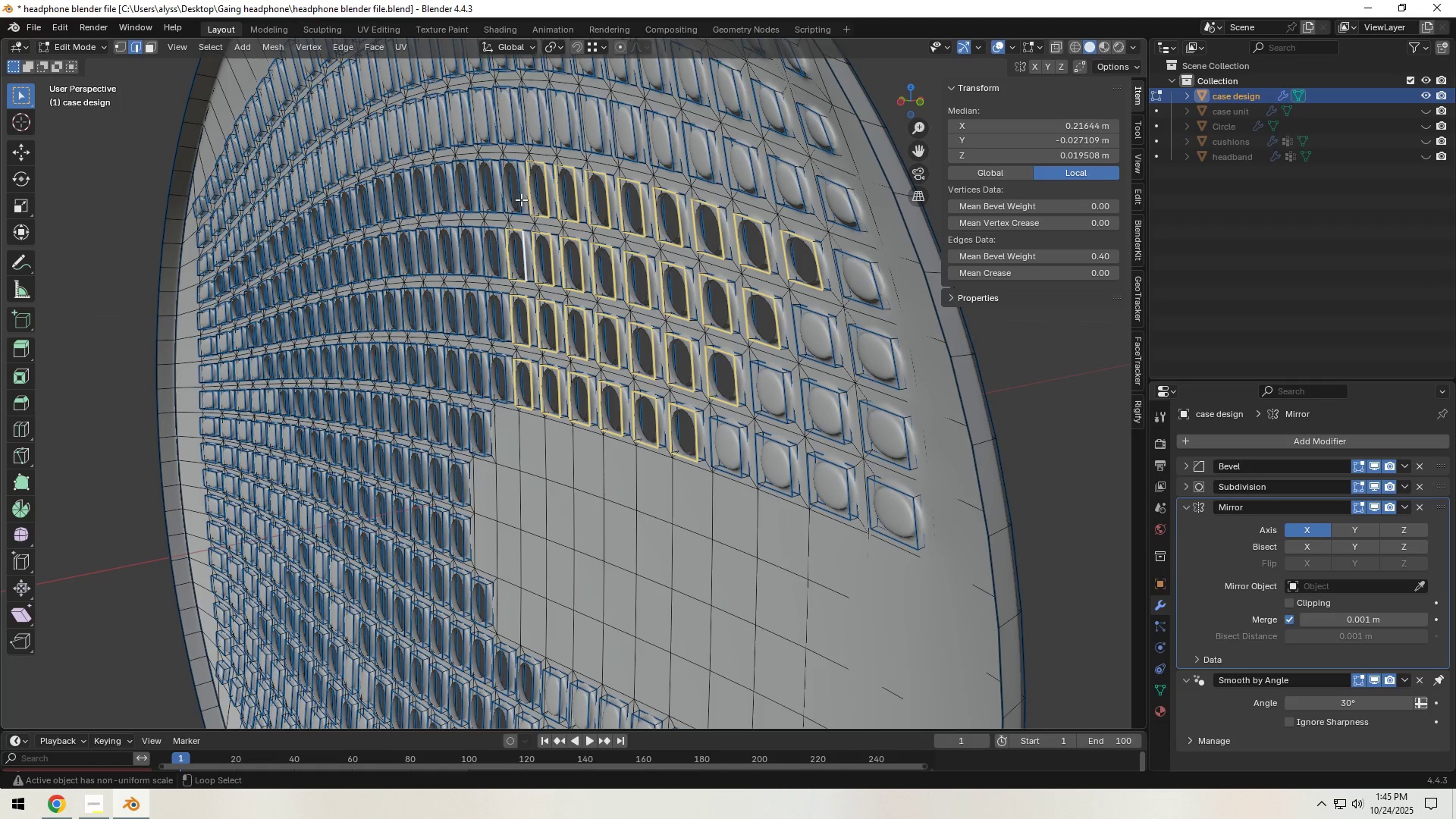 
hold_key(key=AltLeft, duration=1.51)
left_click([520, 196])
 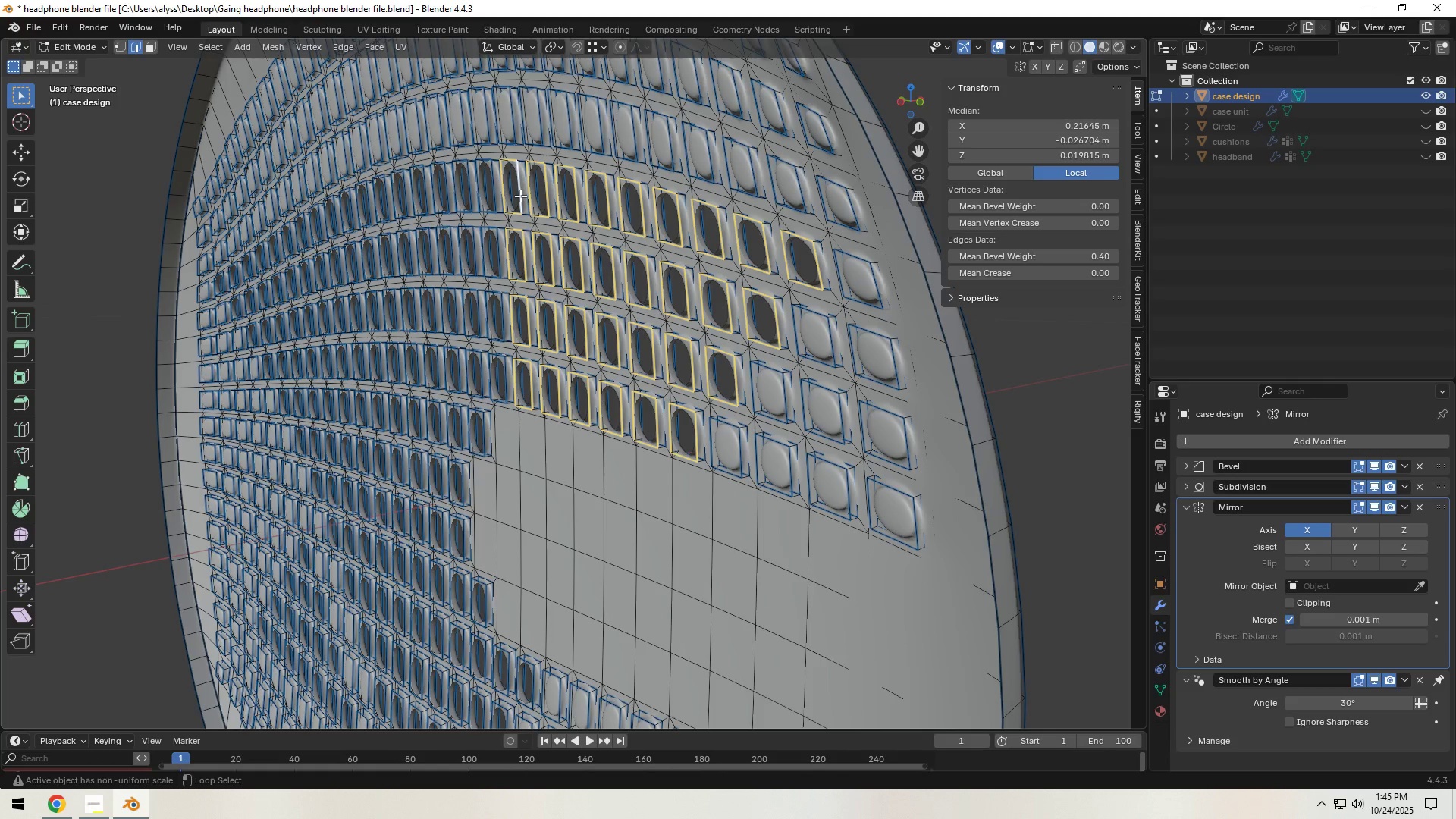 
left_click([495, 194])
 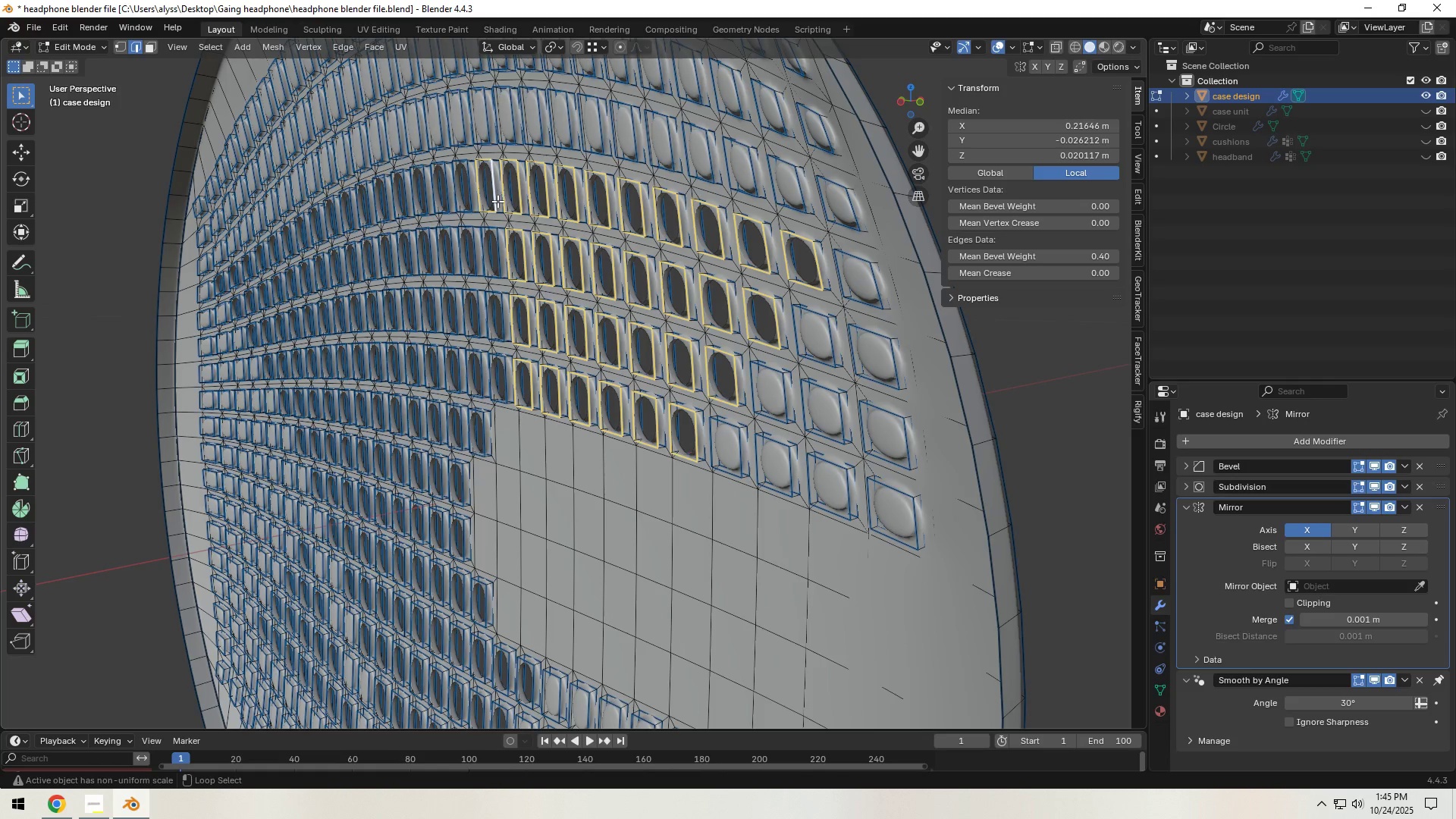 
hold_key(key=AltLeft, duration=1.53)
left_click([500, 255])
 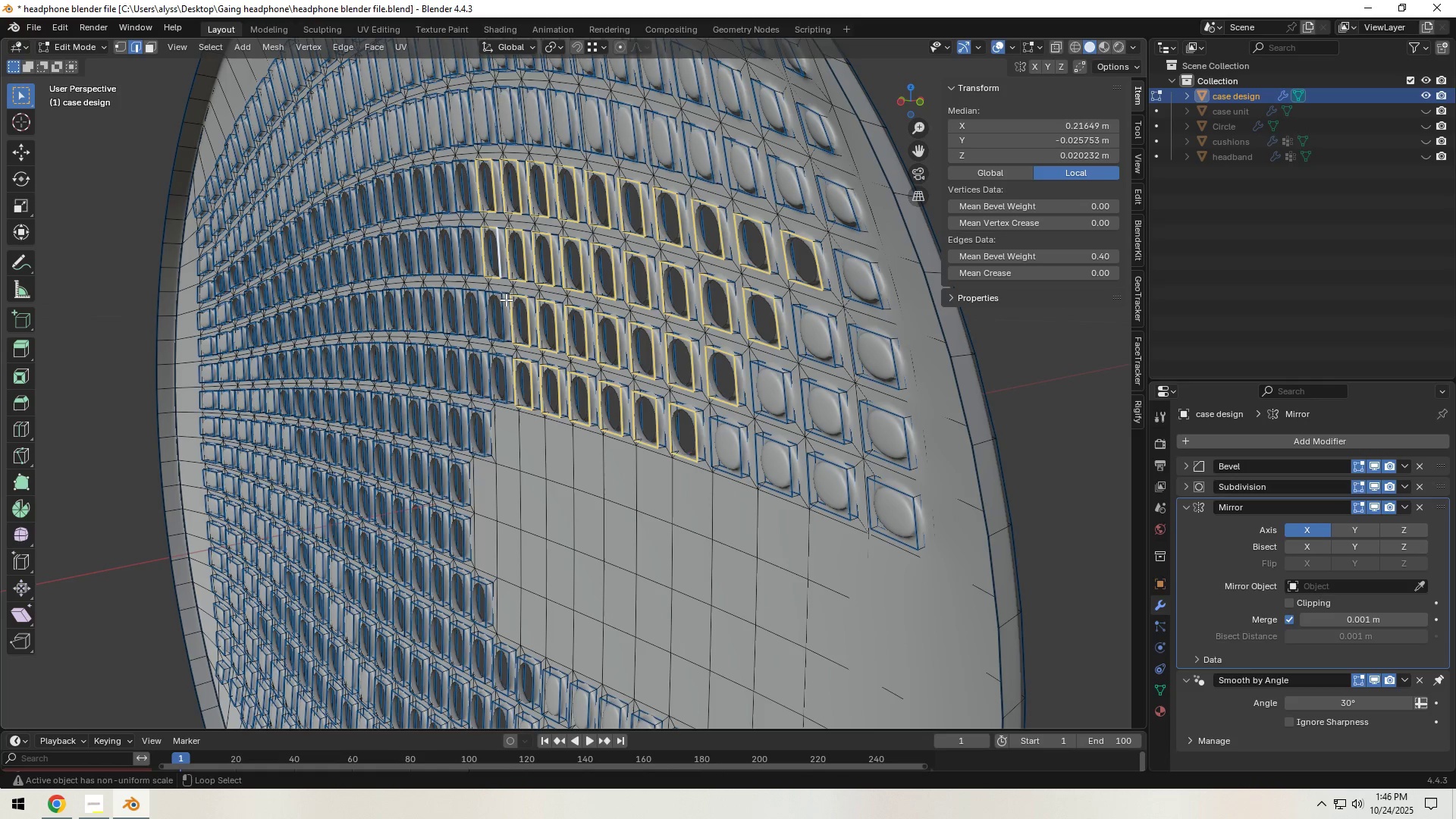 
hold_key(key=AltLeft, duration=1.5)
left_click([504, 309])
 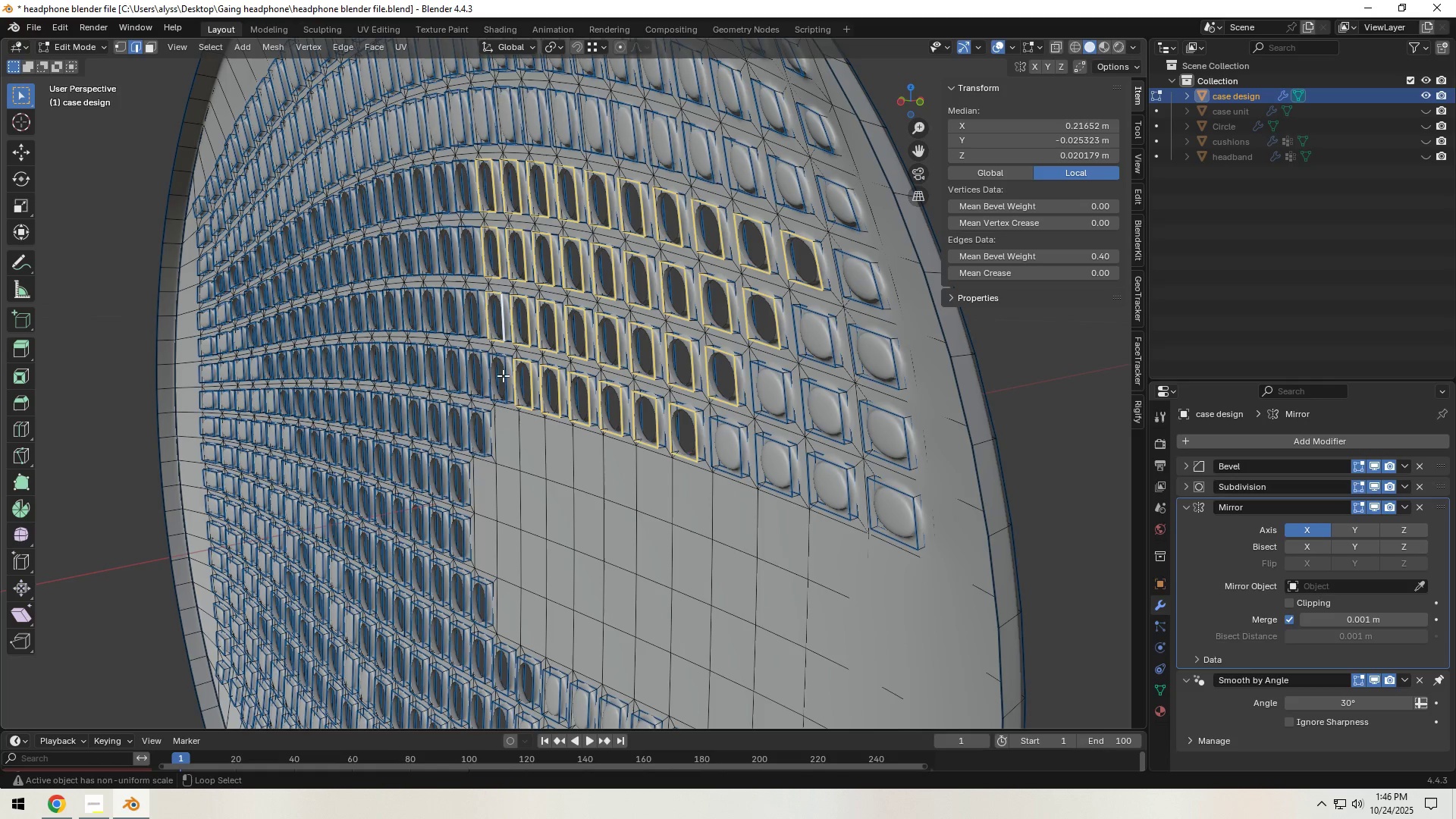 
hold_key(key=AltLeft, duration=0.78)
left_click([504, 375])
 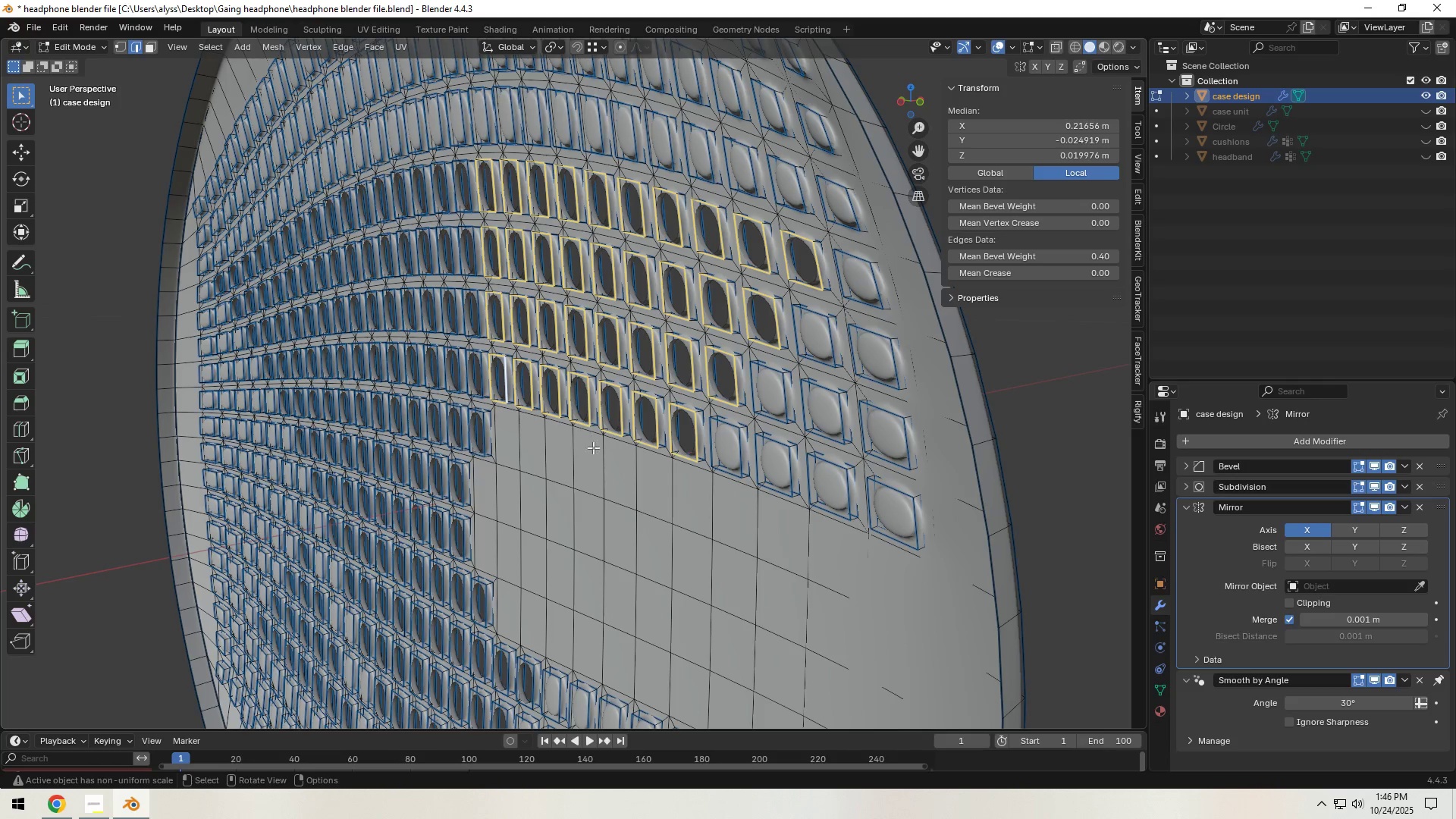 
hold_key(key=ShiftLeft, duration=0.83)
 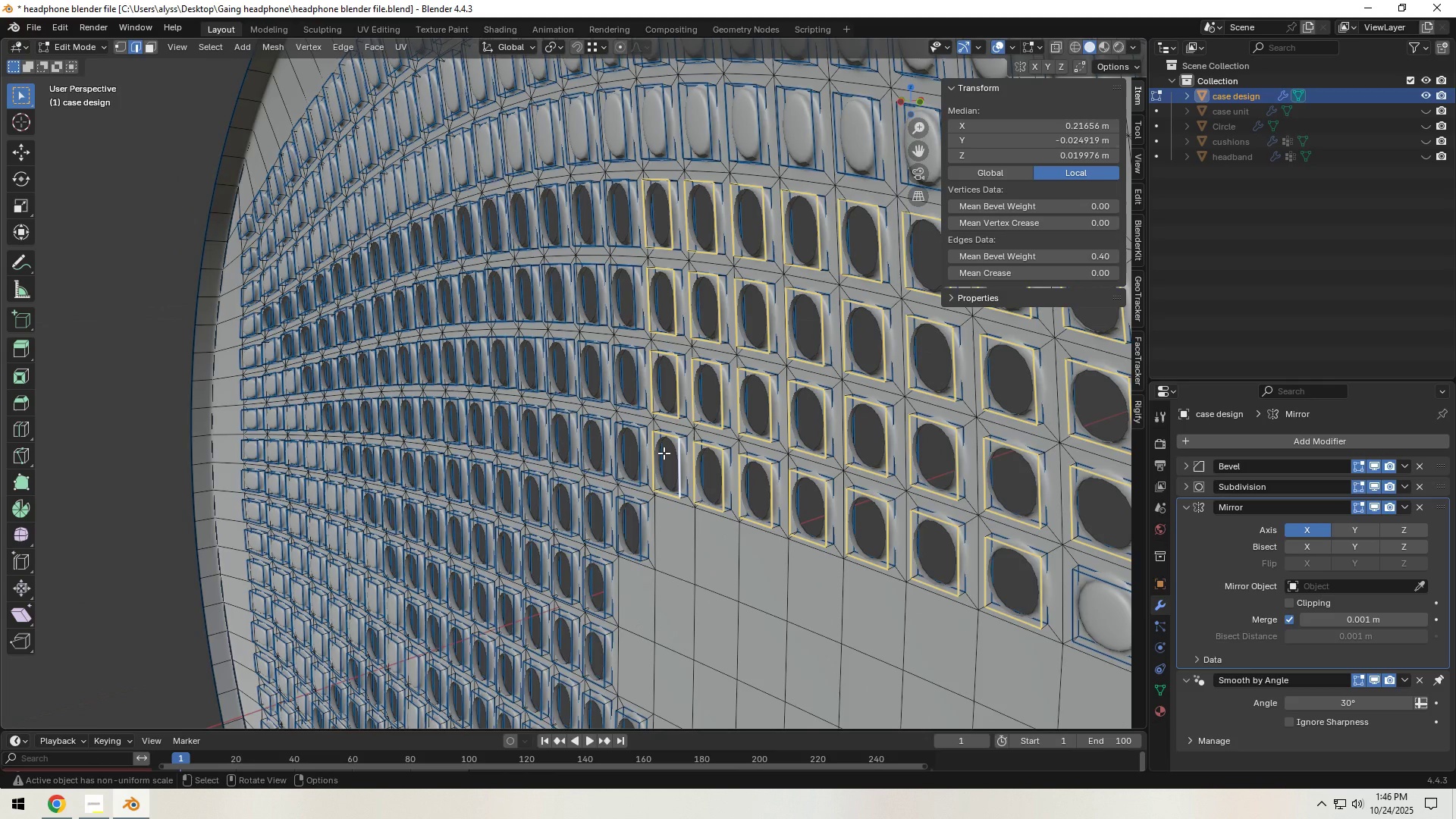 
scroll: coordinate [664, 453], scroll_direction: up, amount: 1.0
 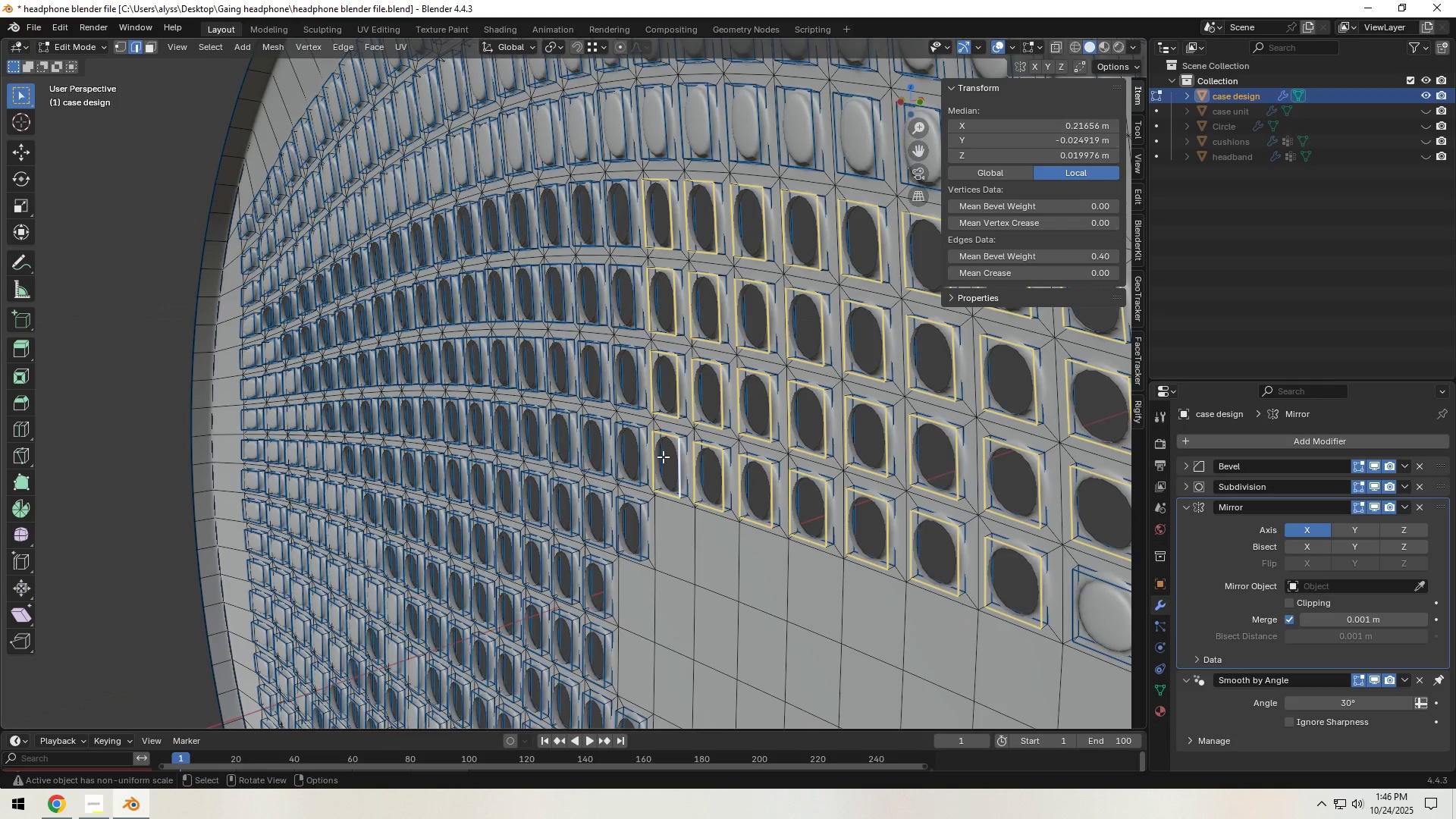 
hold_key(key=AltLeft, duration=1.53)
left_click([639, 457])
 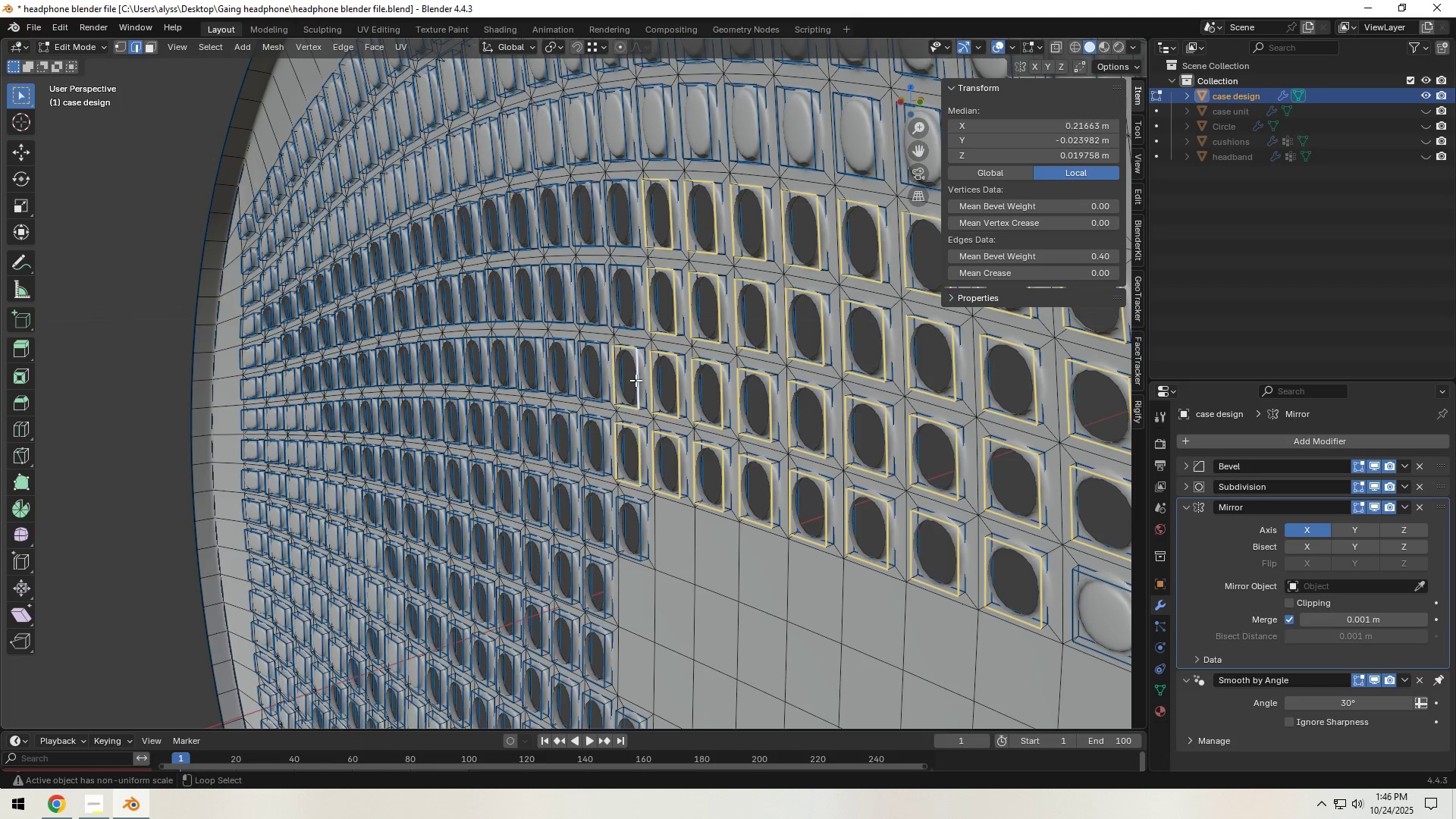 
hold_key(key=AltLeft, duration=1.52)
left_click([635, 309])
 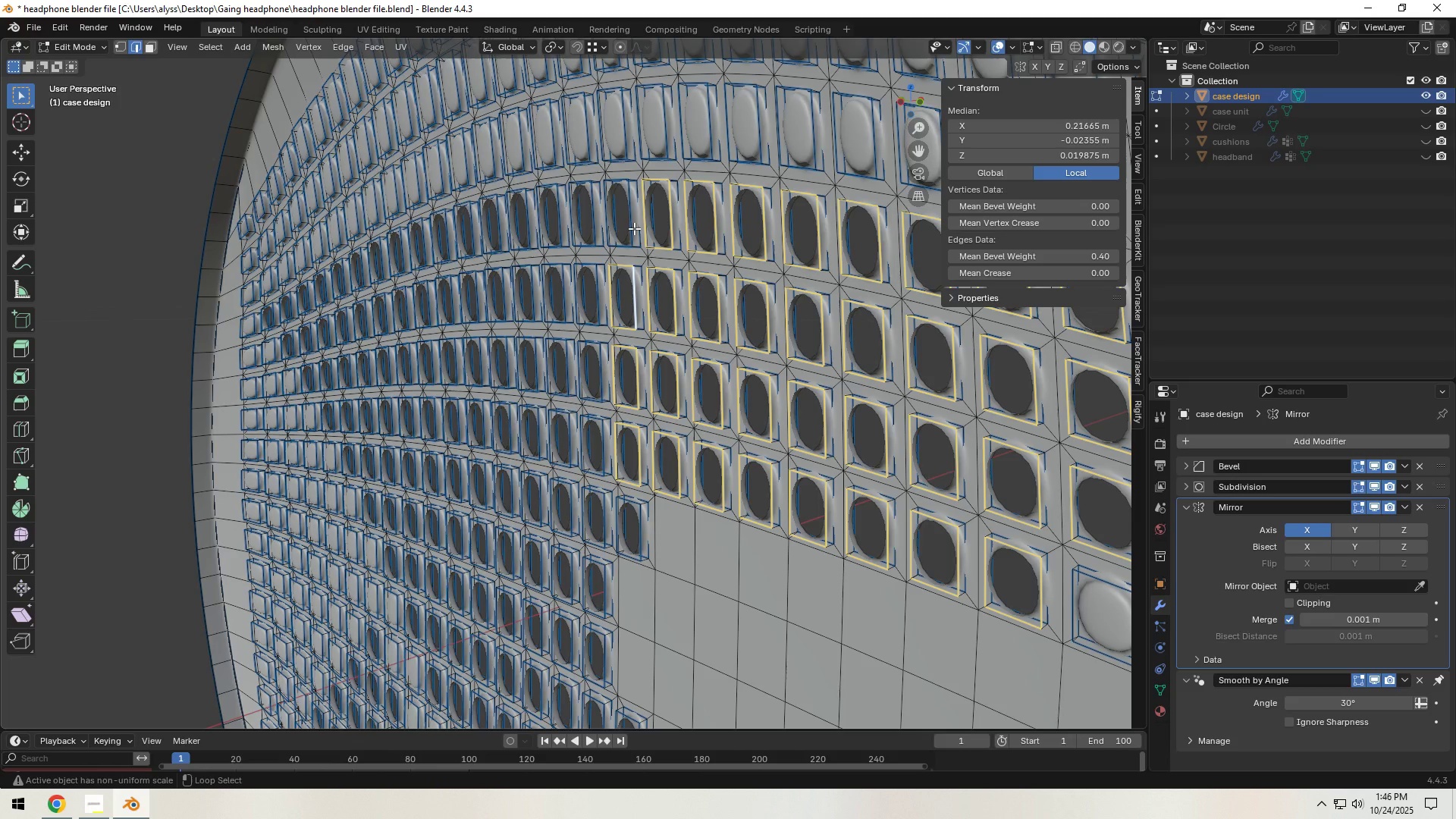 
hold_key(key=AltLeft, duration=1.52)
left_click([634, 228])
 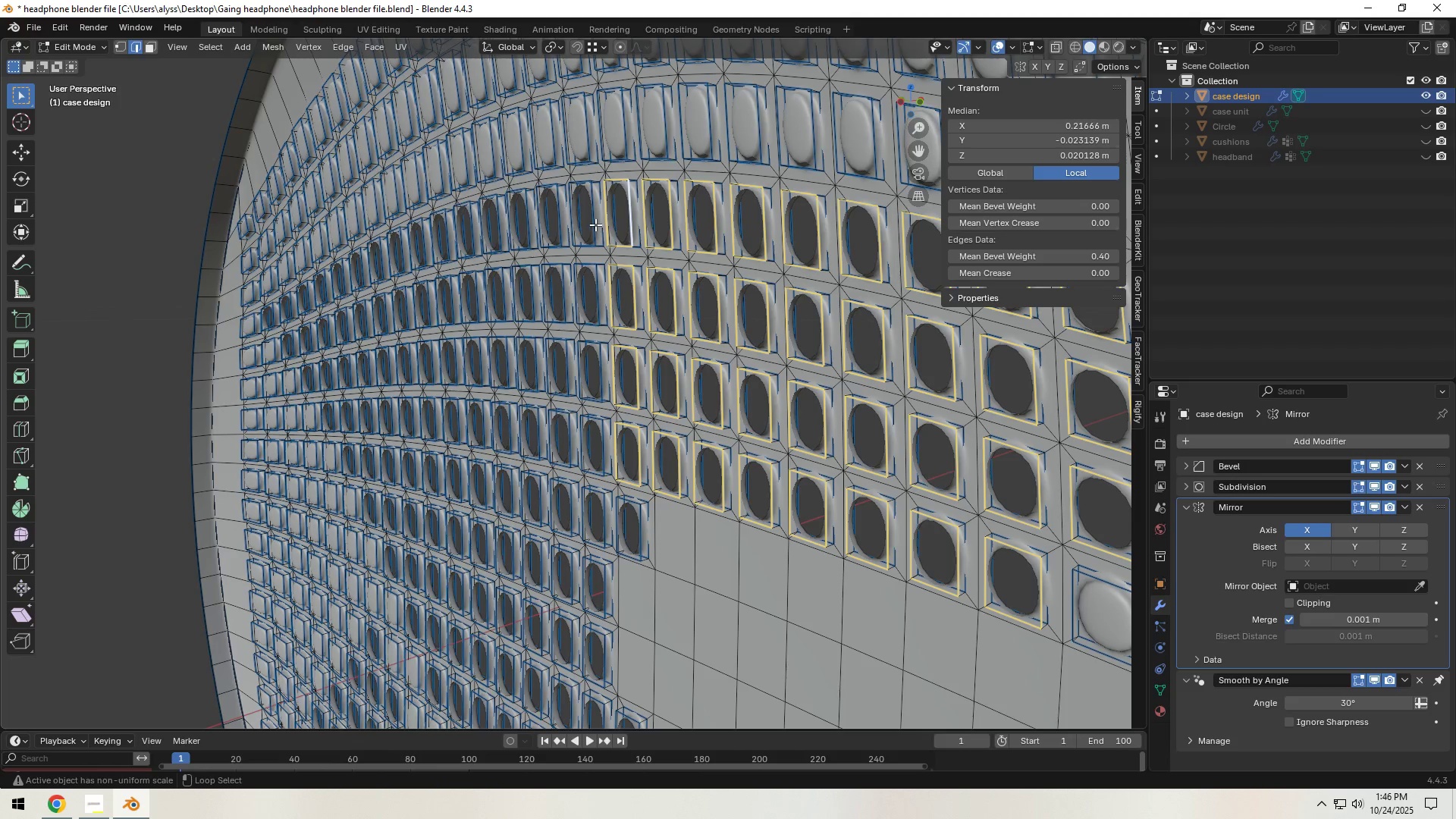 
left_click([595, 224])
 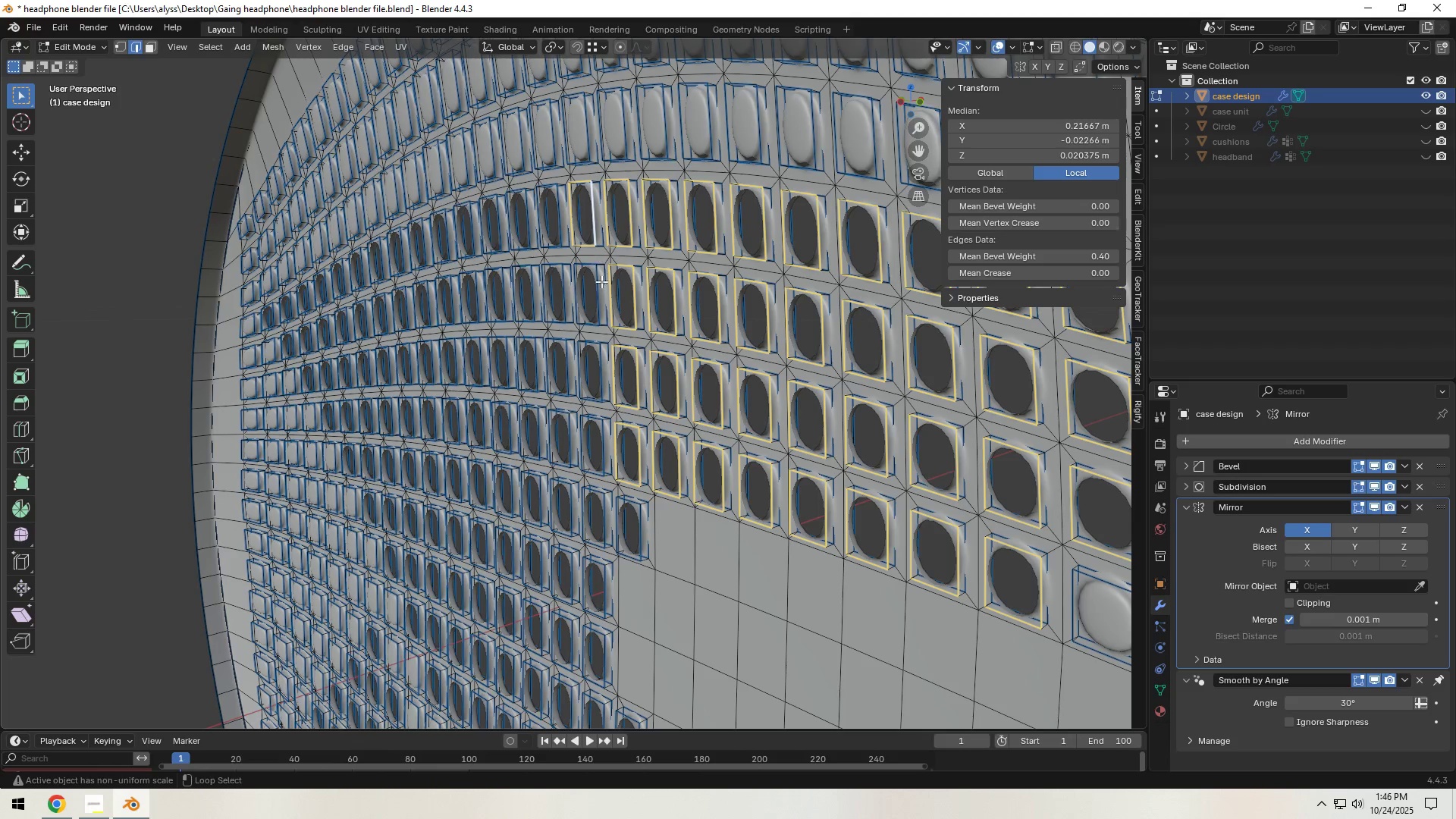 
hold_key(key=AltLeft, duration=1.52)
left_click([597, 290])
 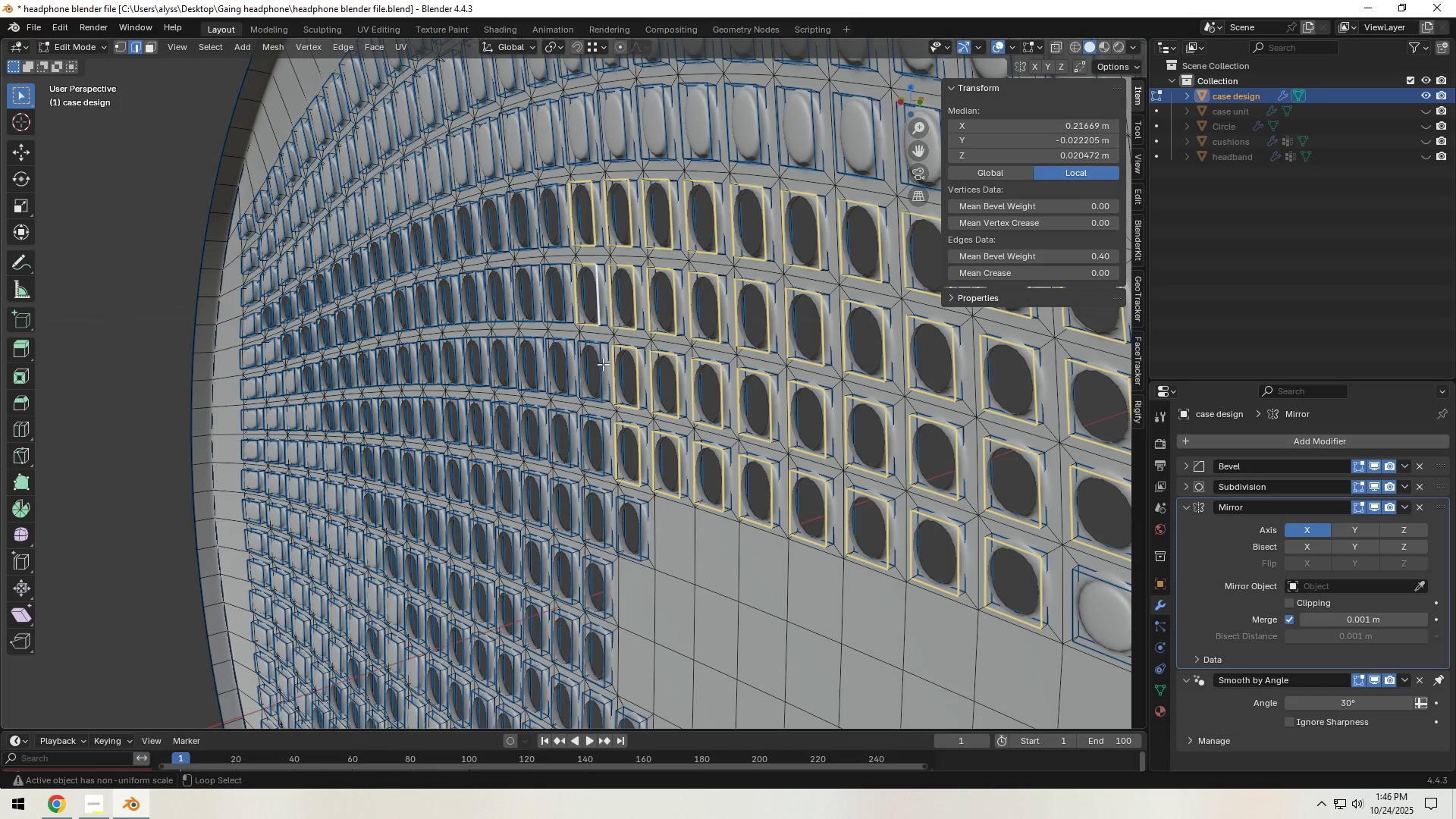 
left_click([601, 366])
 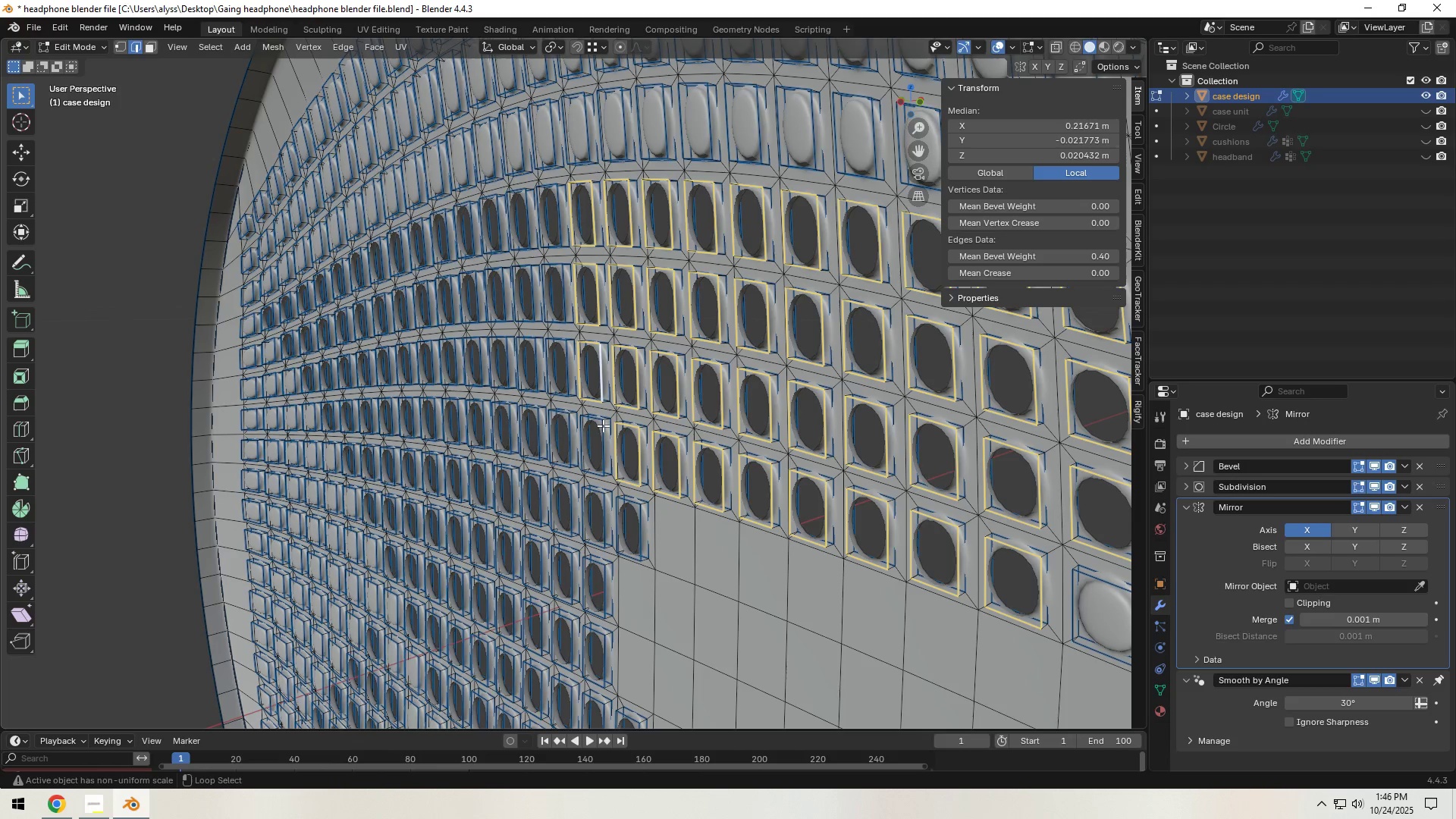 
hold_key(key=AltLeft, duration=1.52)
left_click([602, 441])
 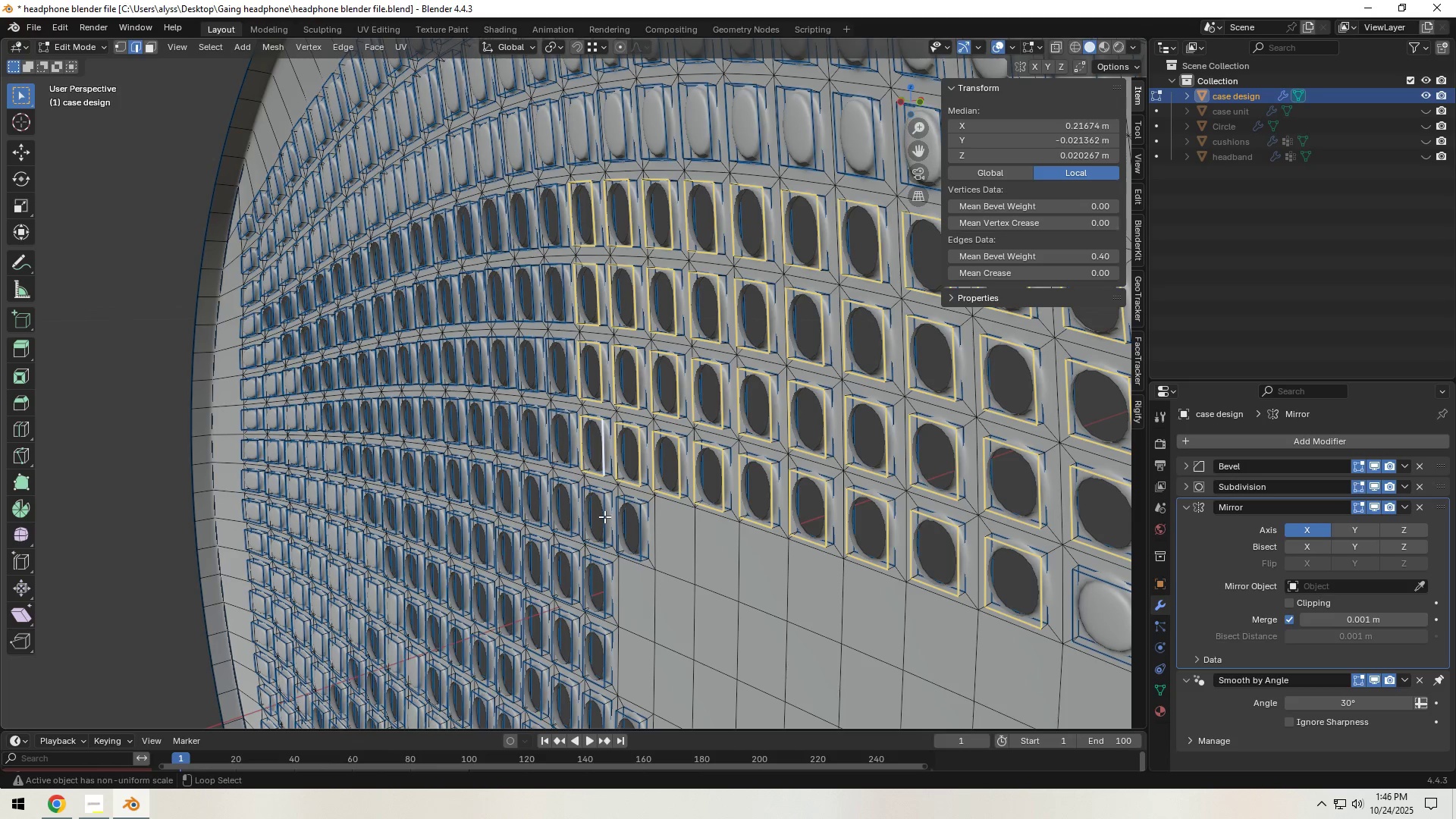 
left_click([604, 516])
 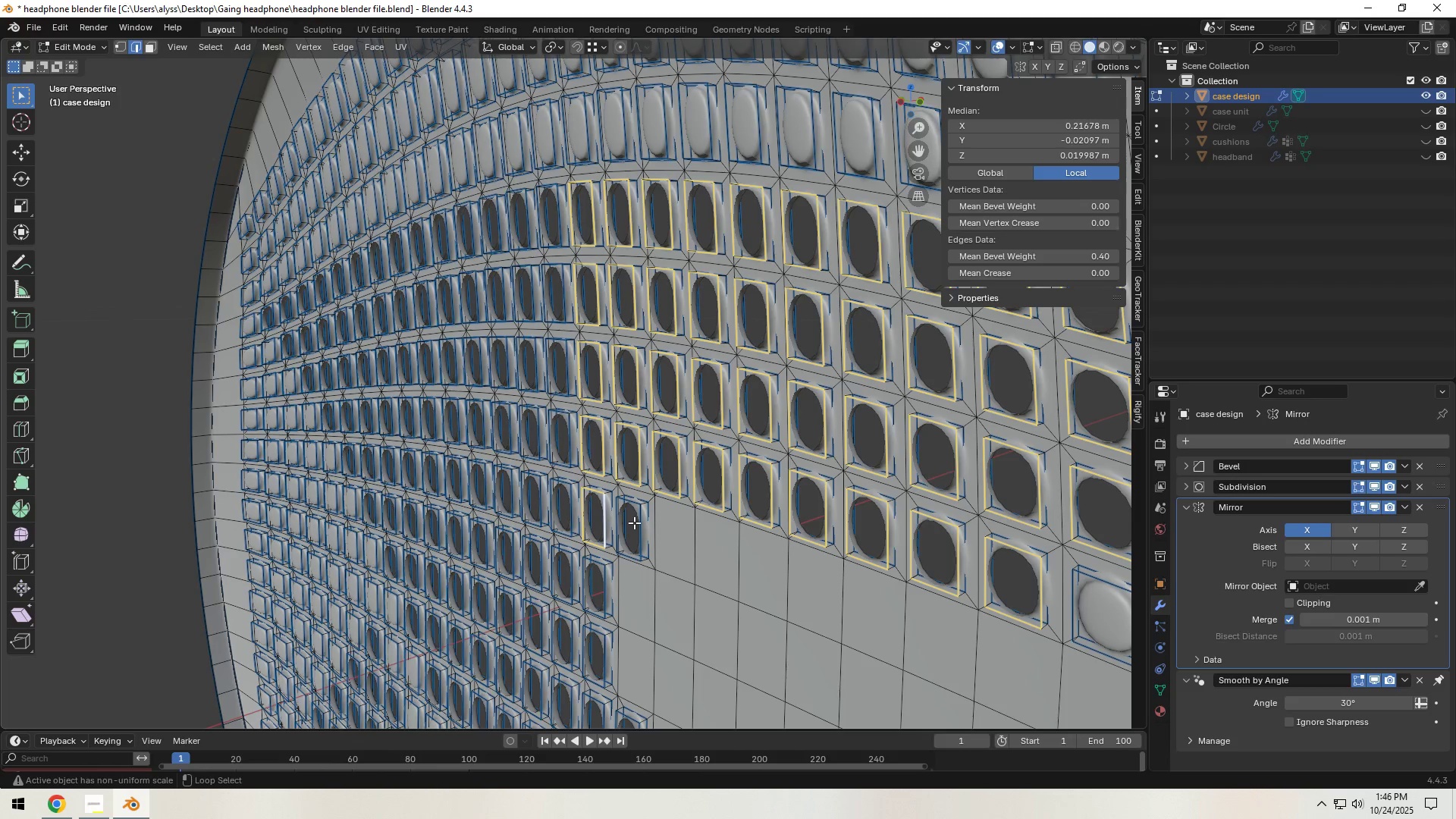 
hold_key(key=AltLeft, duration=1.53)
left_click([640, 522])
 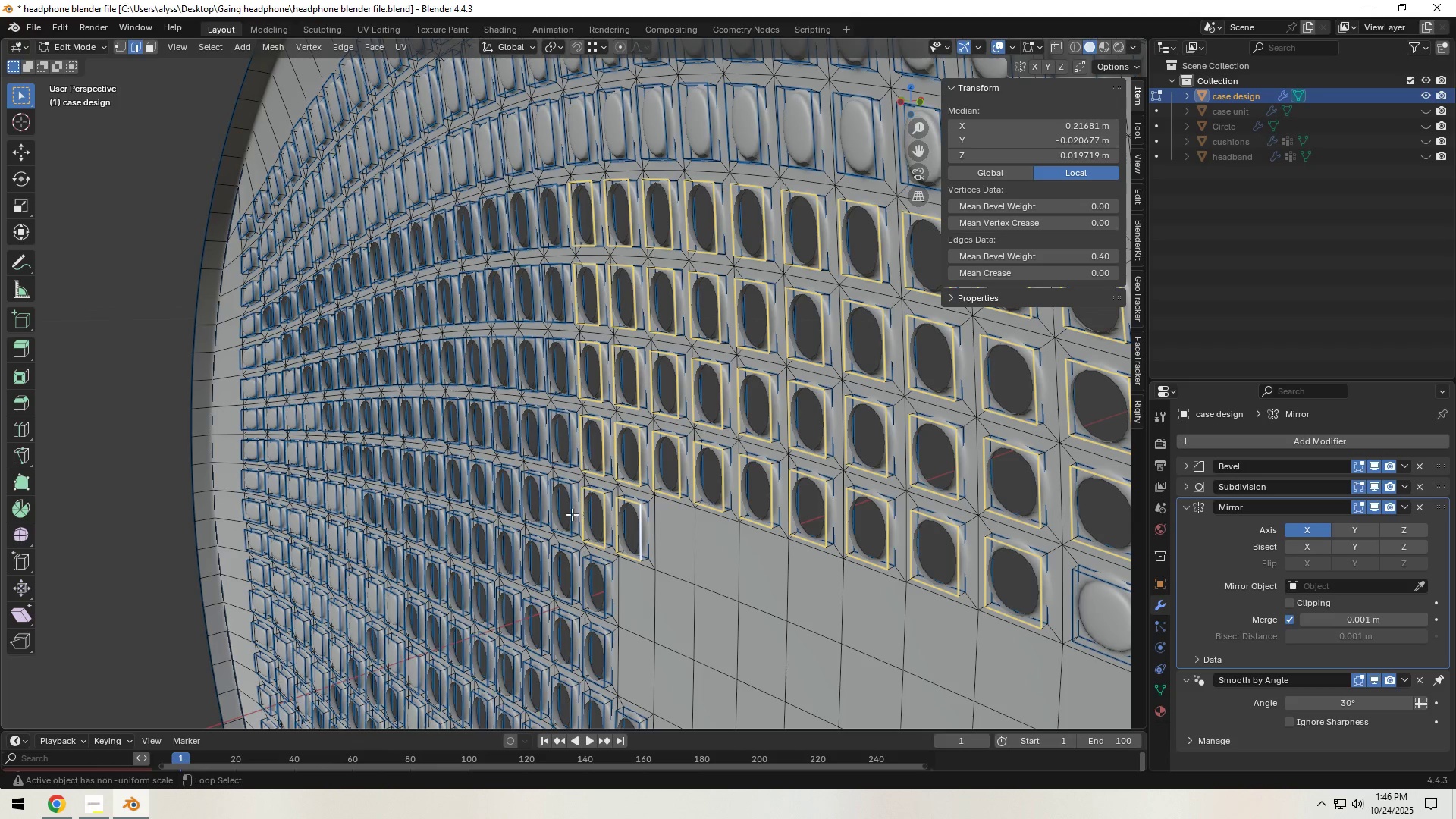 
hold_key(key=AltLeft, duration=1.51)
left_click([570, 514])
 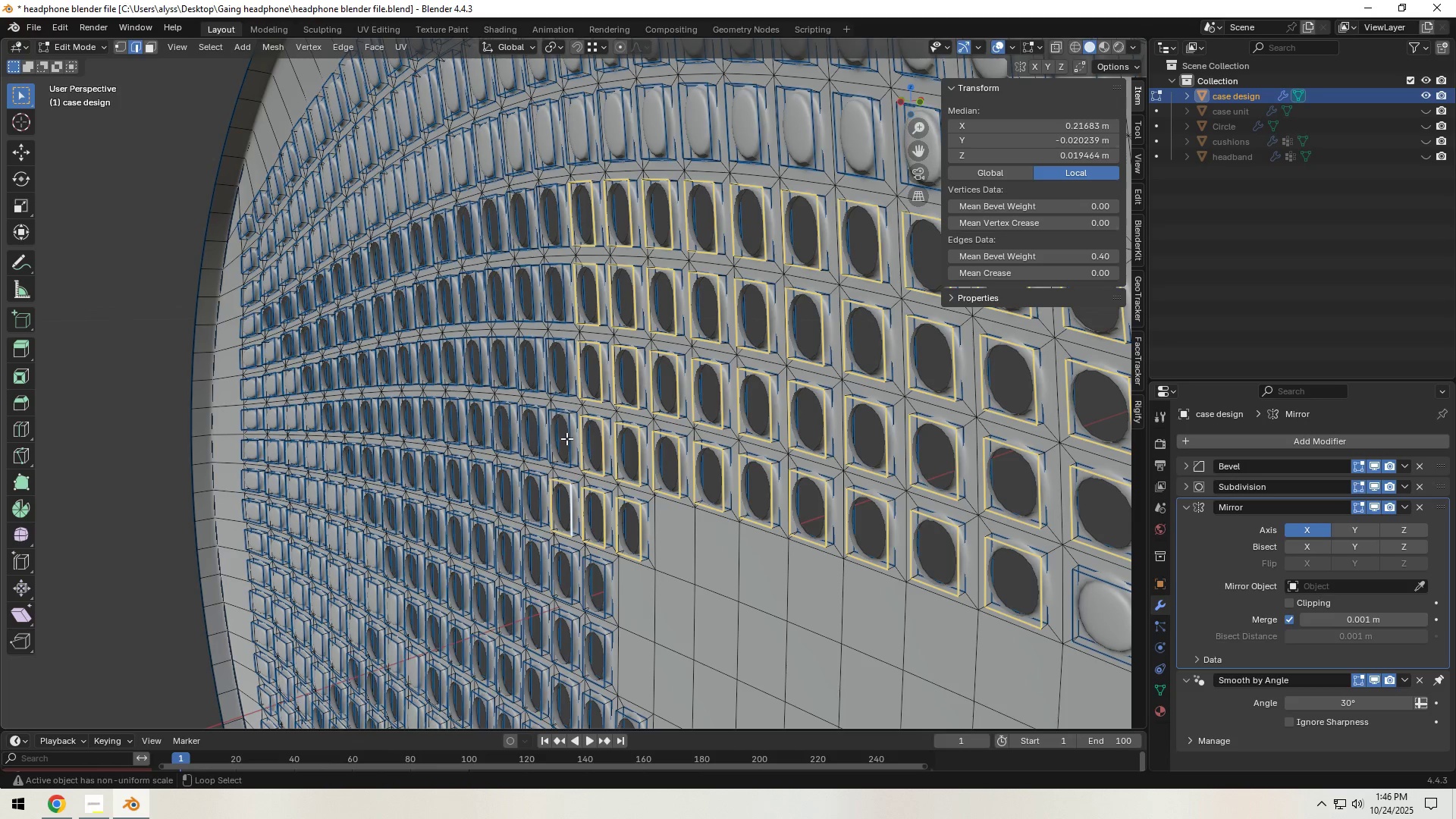 
left_click([568, 436])
 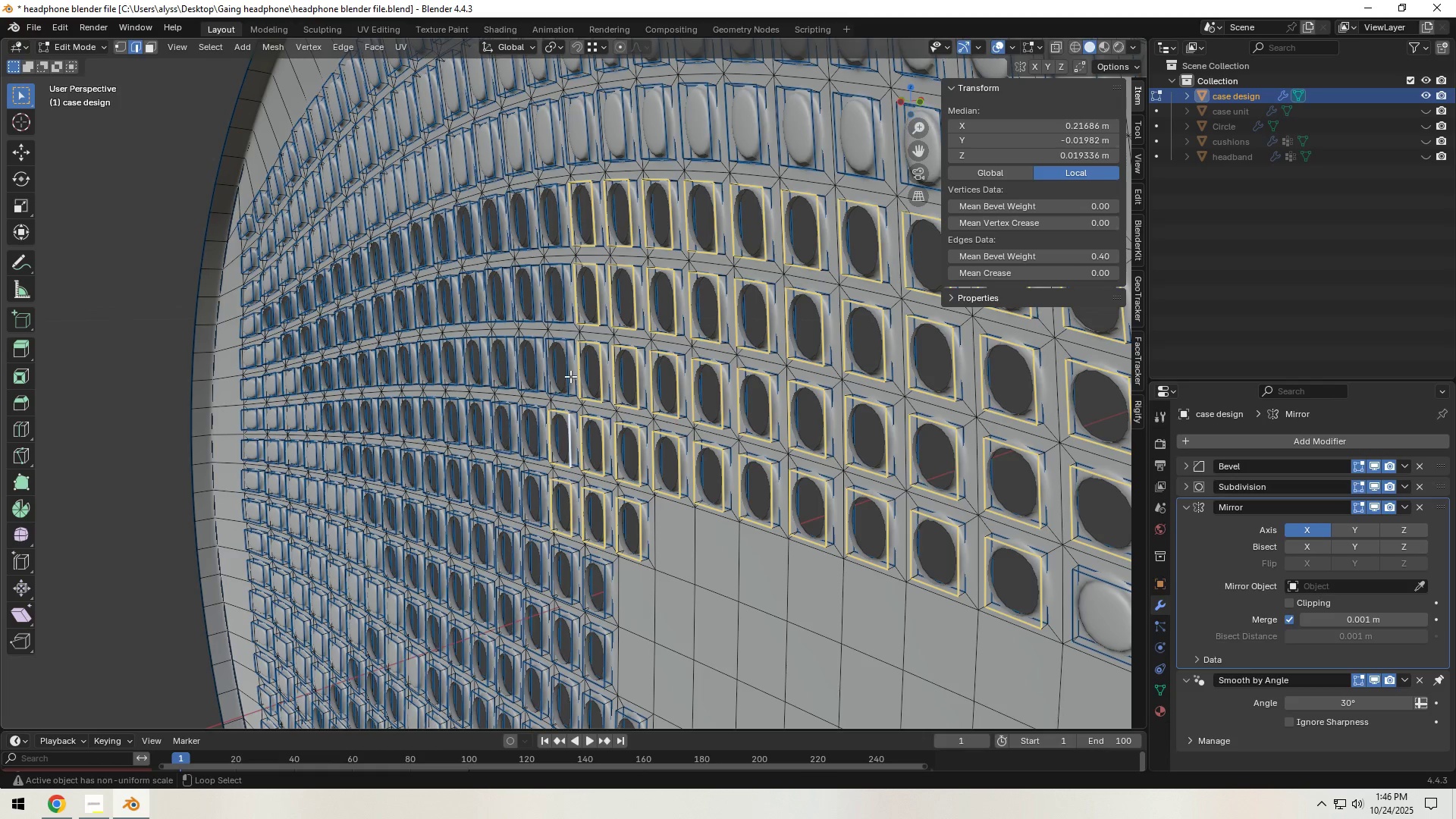 
hold_key(key=AltLeft, duration=1.52)
left_click([570, 376])
 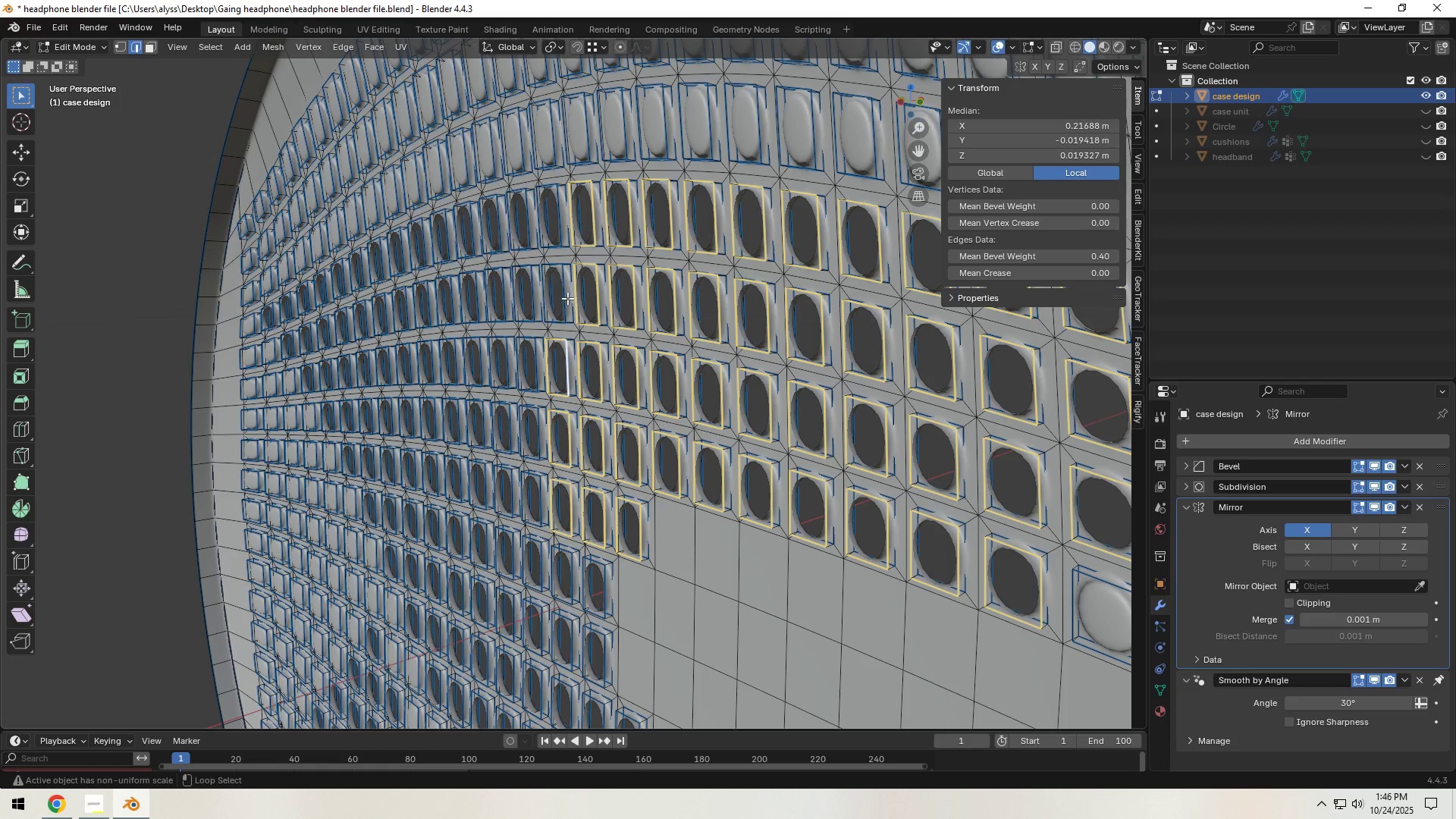 
left_click([564, 297])
 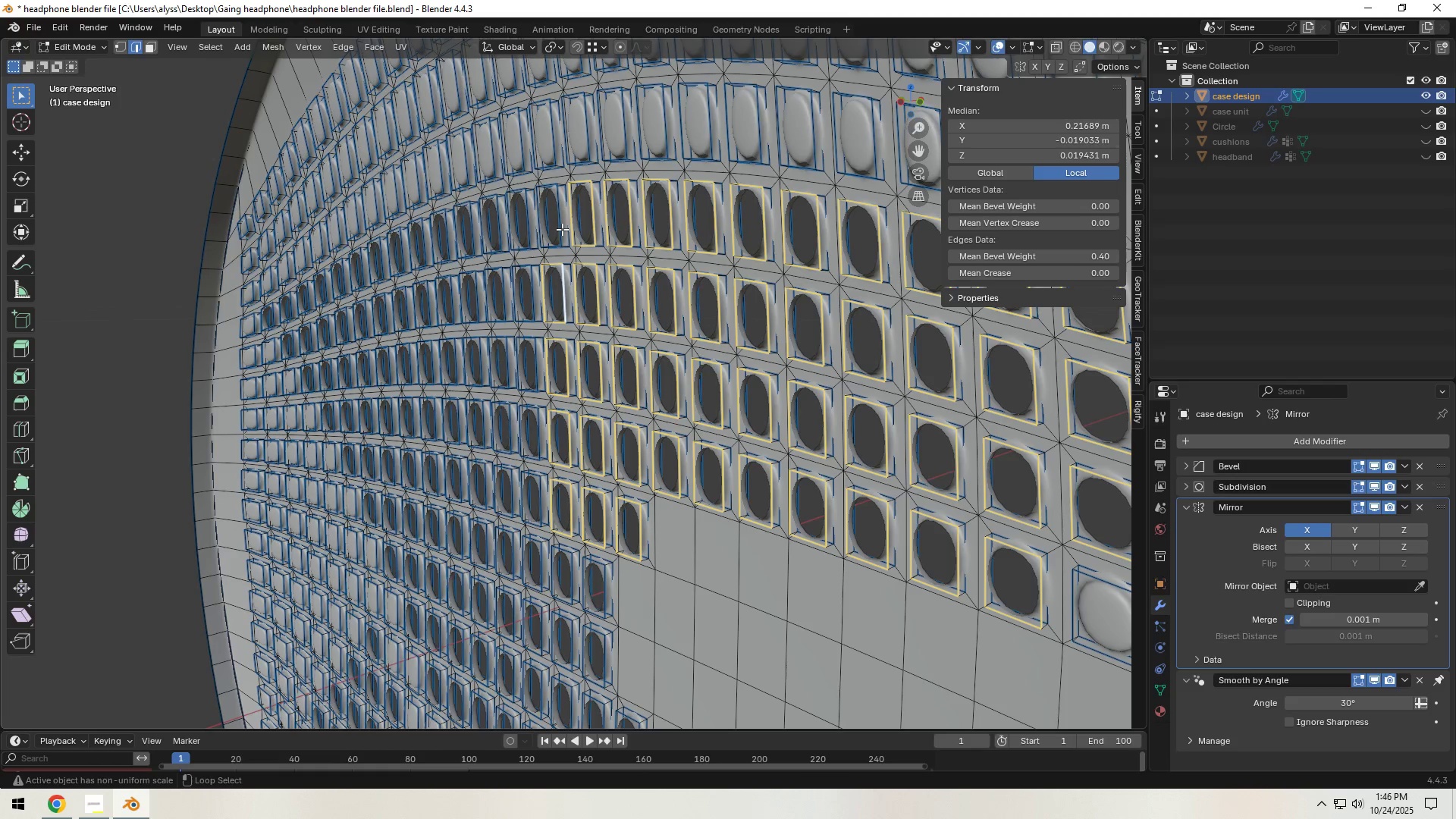 
hold_key(key=AltLeft, duration=1.52)
left_click([528, 228])
 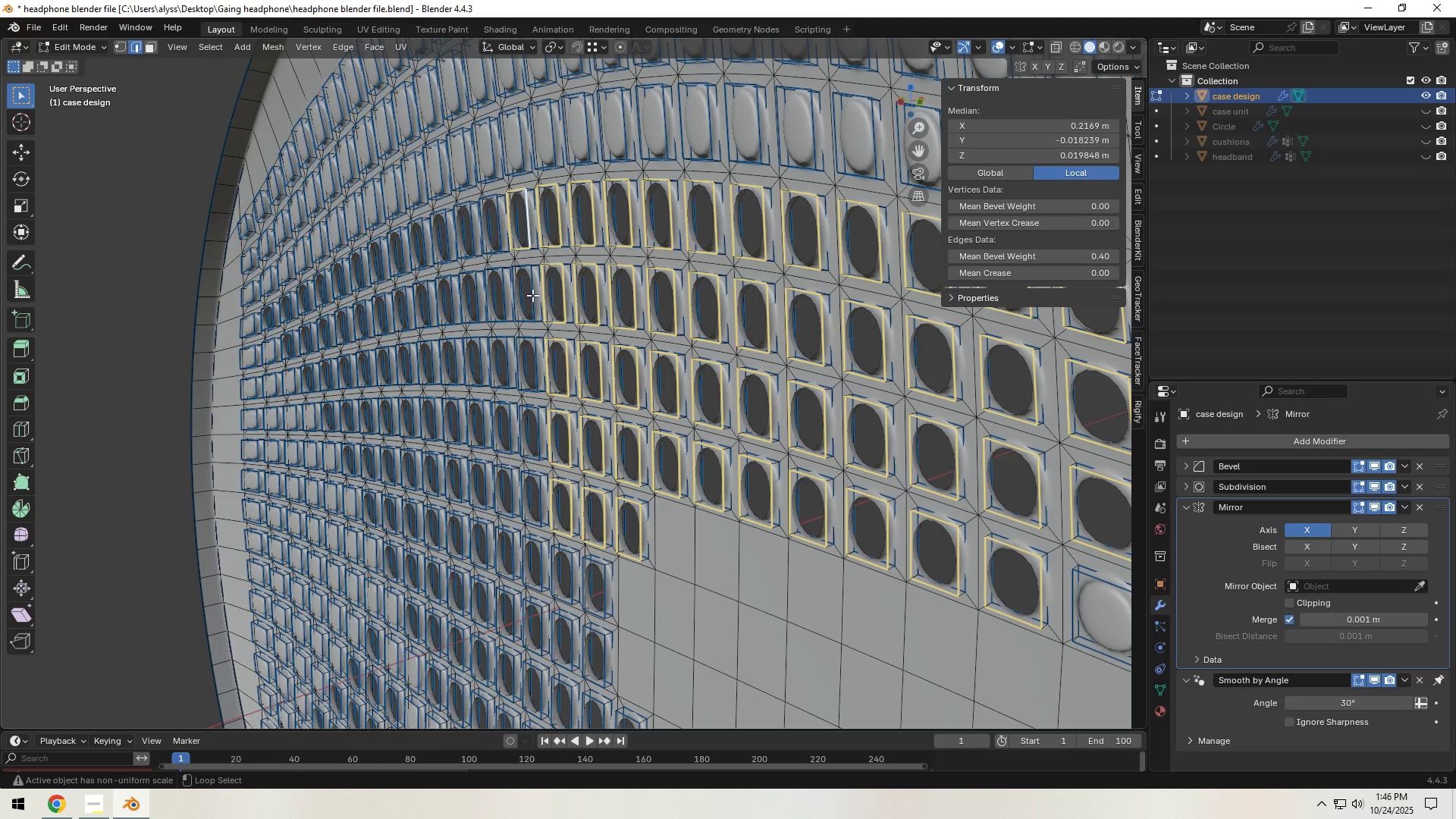 
left_click([532, 296])
 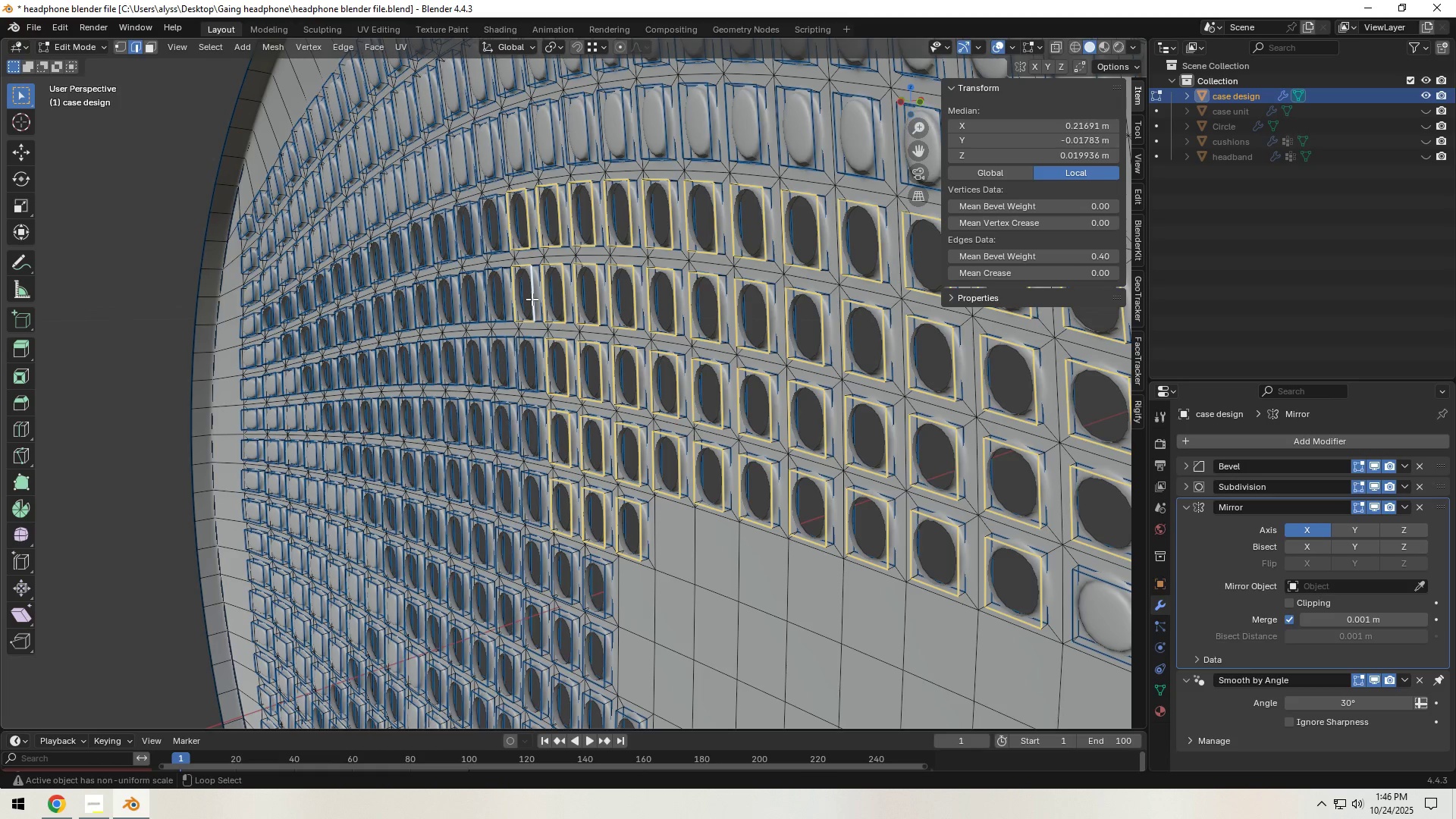 
hold_key(key=AltLeft, duration=1.51)
left_click([536, 369])
 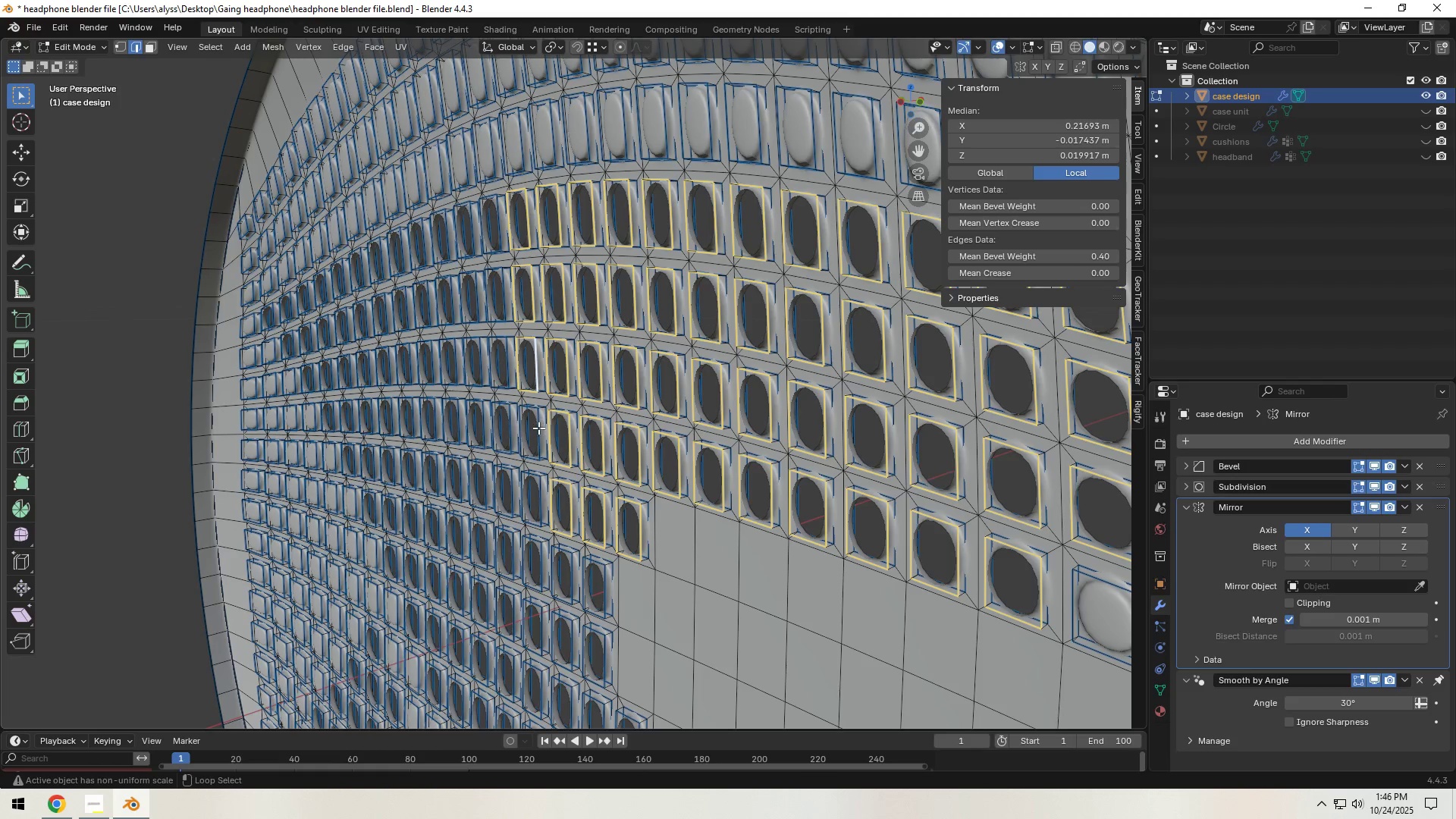 
hold_key(key=AltLeft, duration=1.52)
left_click([538, 428])
 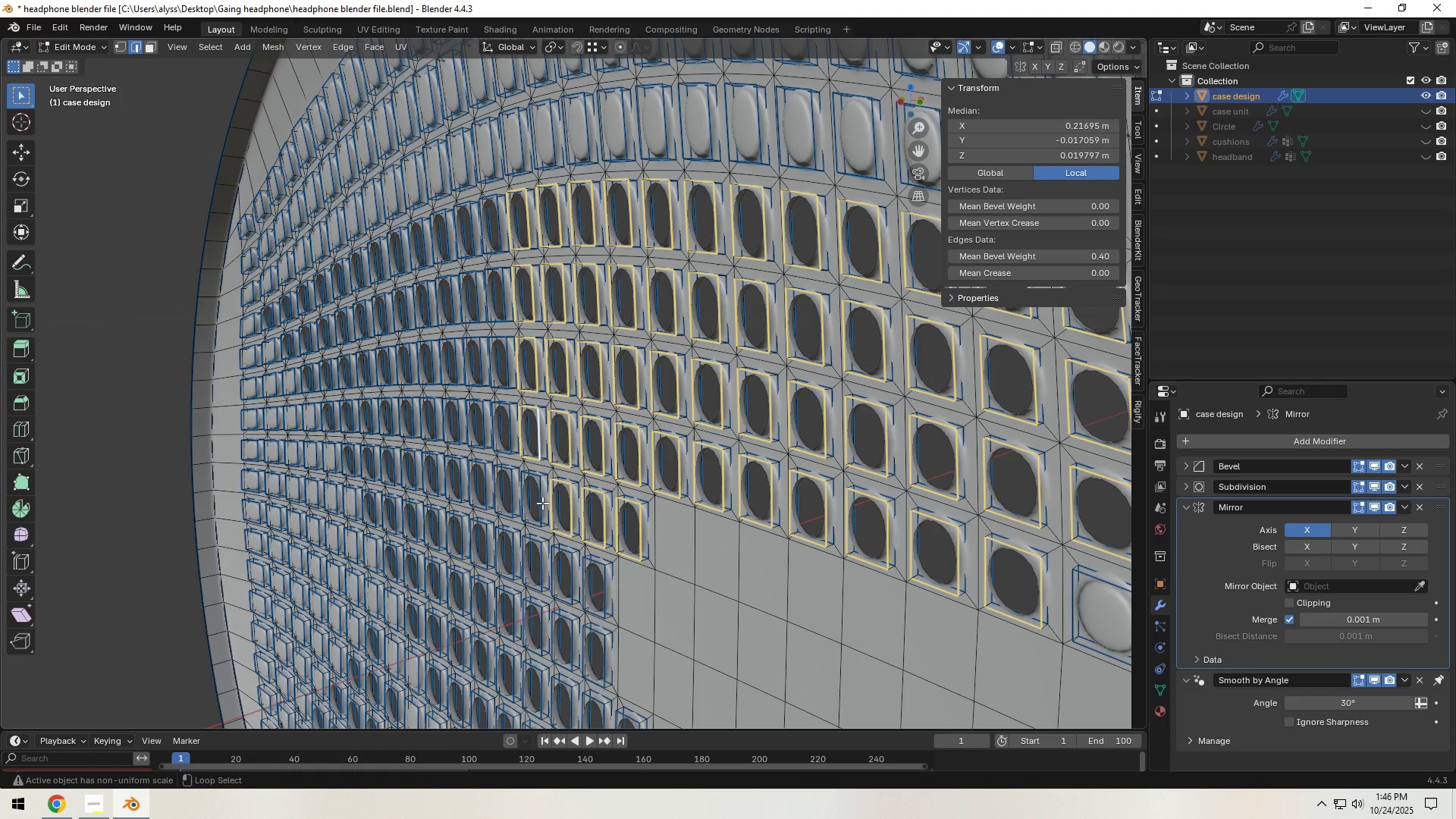 
left_click([541, 503])
 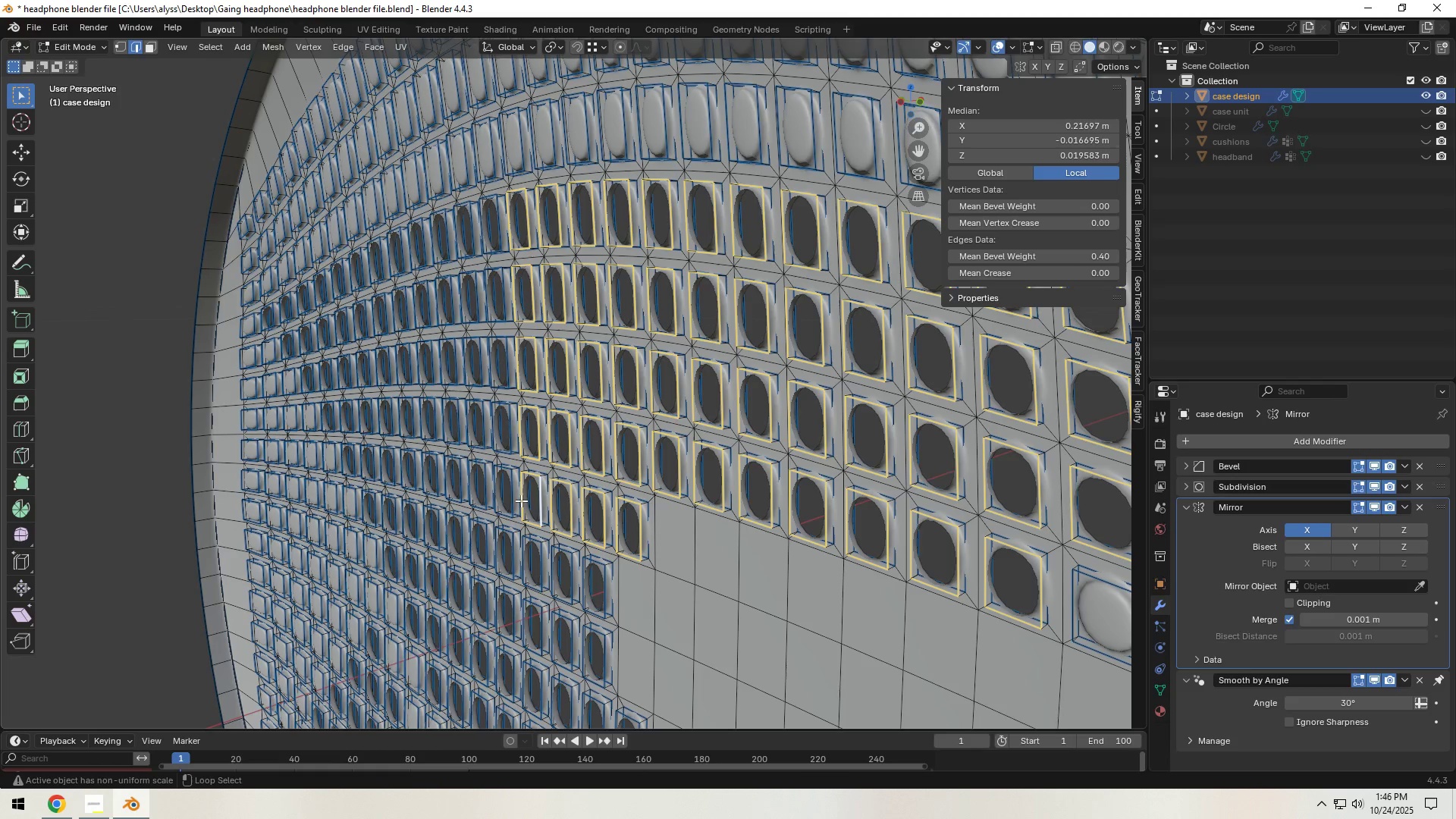 
hold_key(key=AltLeft, duration=1.53)
left_click([513, 430])
 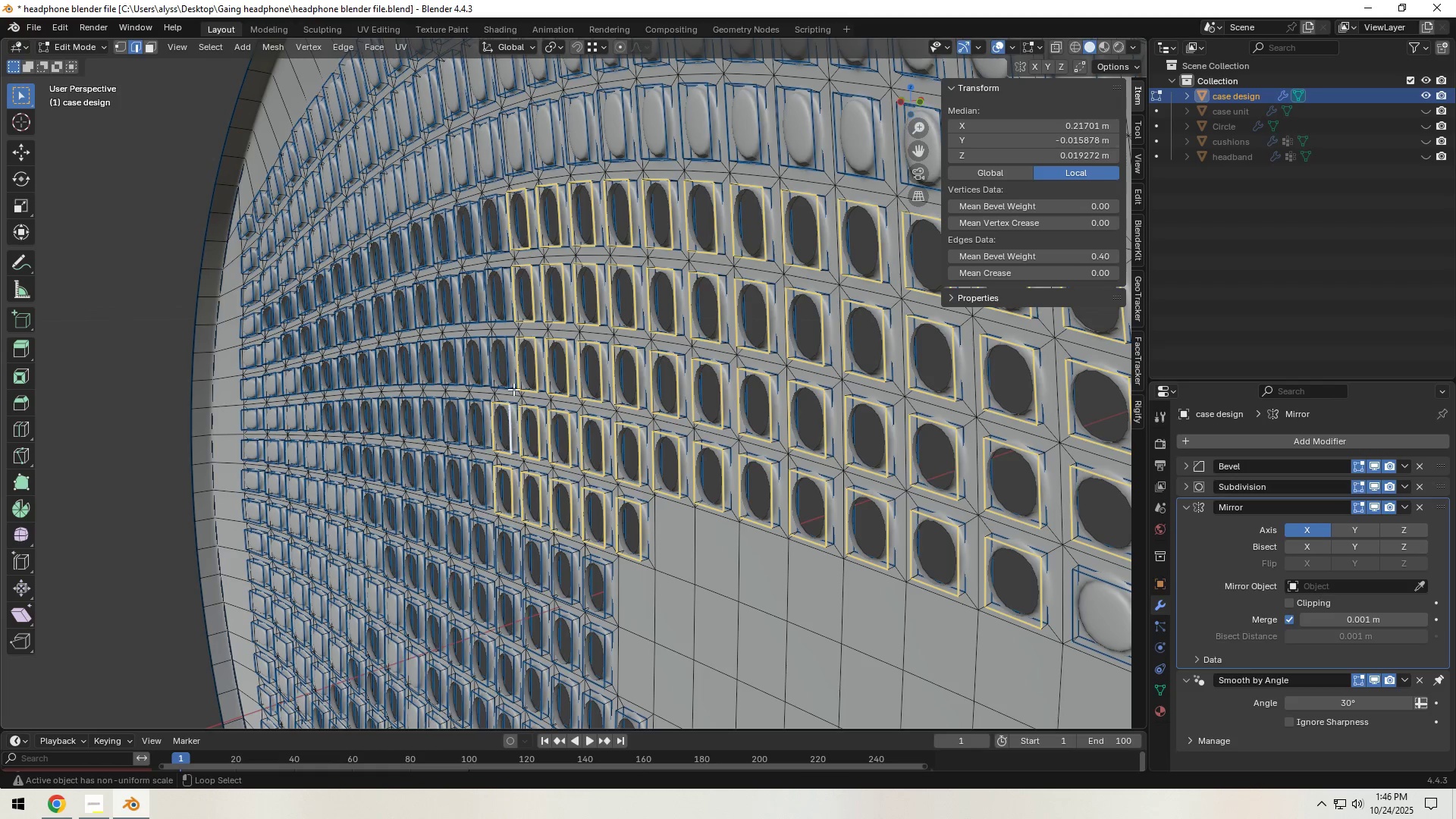 
hold_key(key=AltLeft, duration=1.52)
left_click([507, 362])
 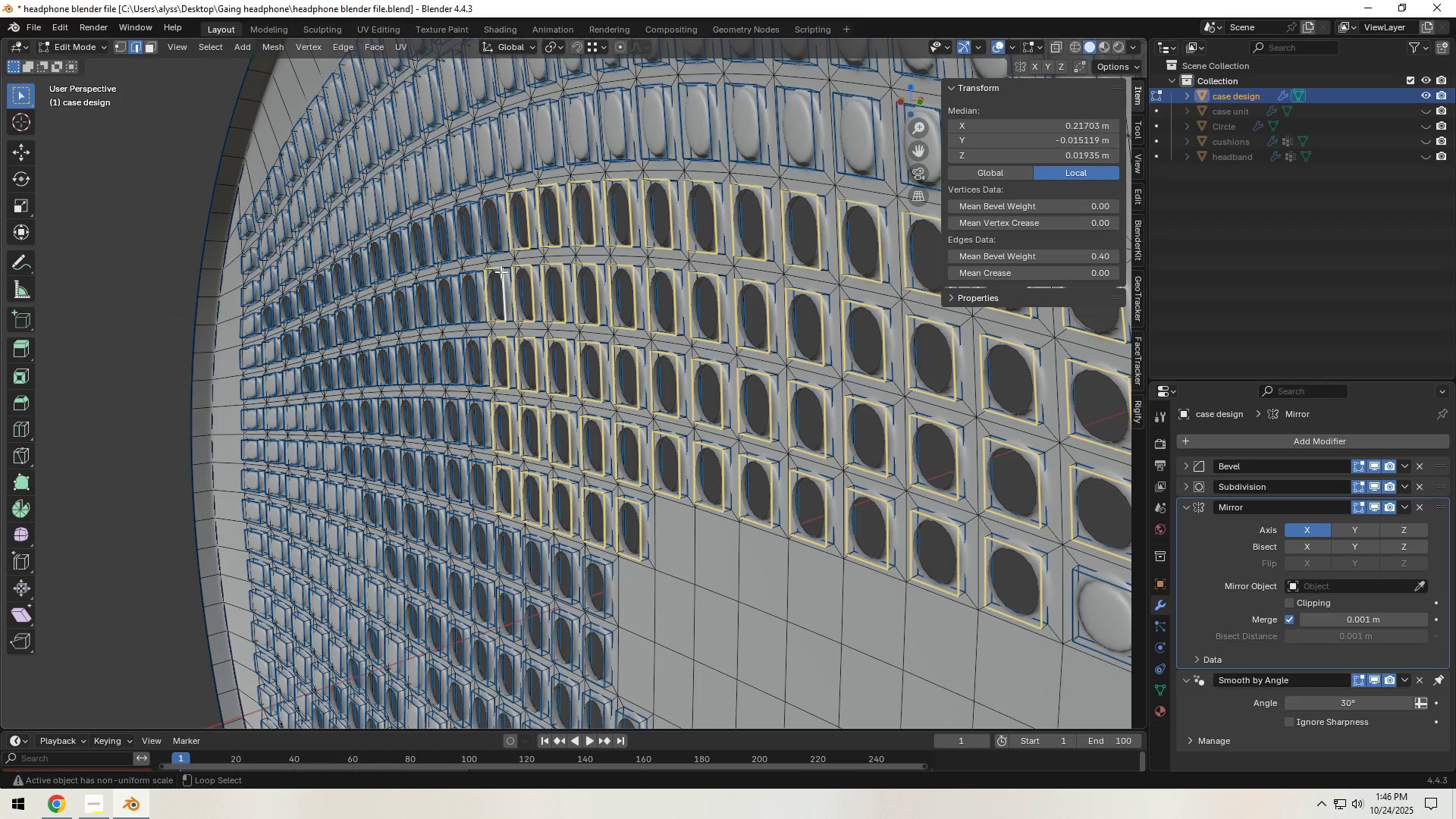 
hold_key(key=AltLeft, duration=1.5)
left_click([500, 234])
 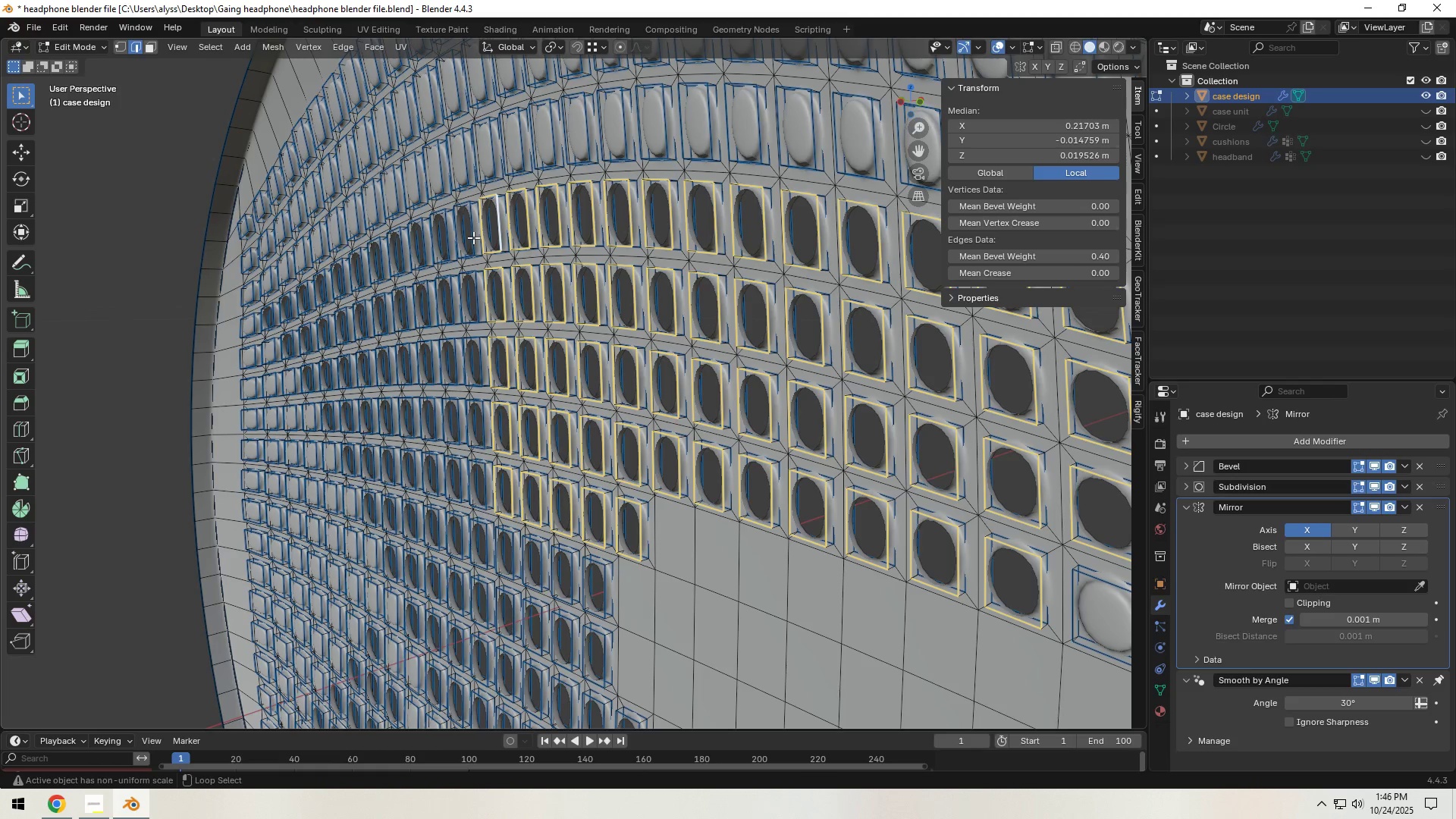 
left_click([472, 237])
 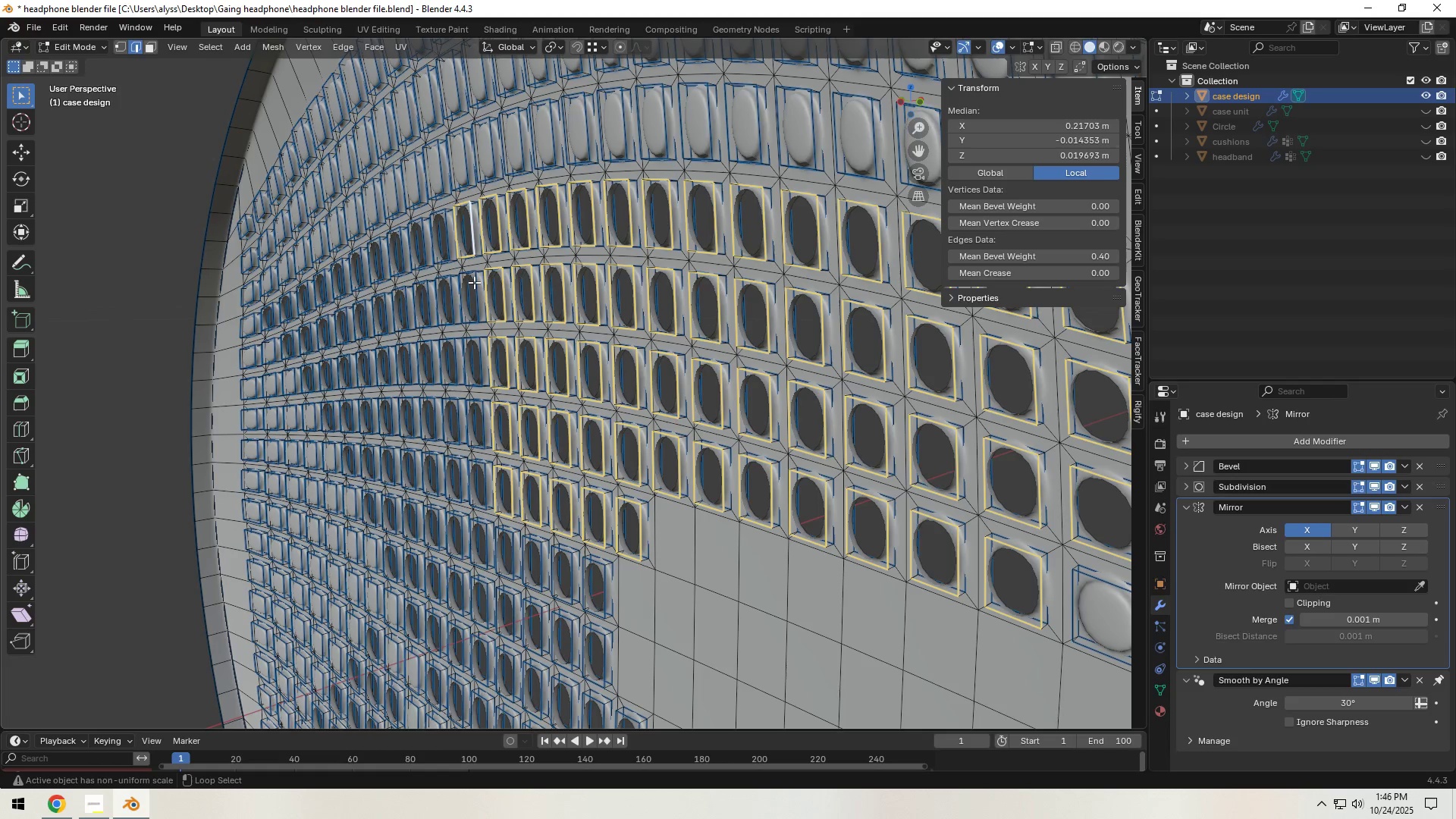 
hold_key(key=AltLeft, duration=1.52)
left_click([477, 284])
 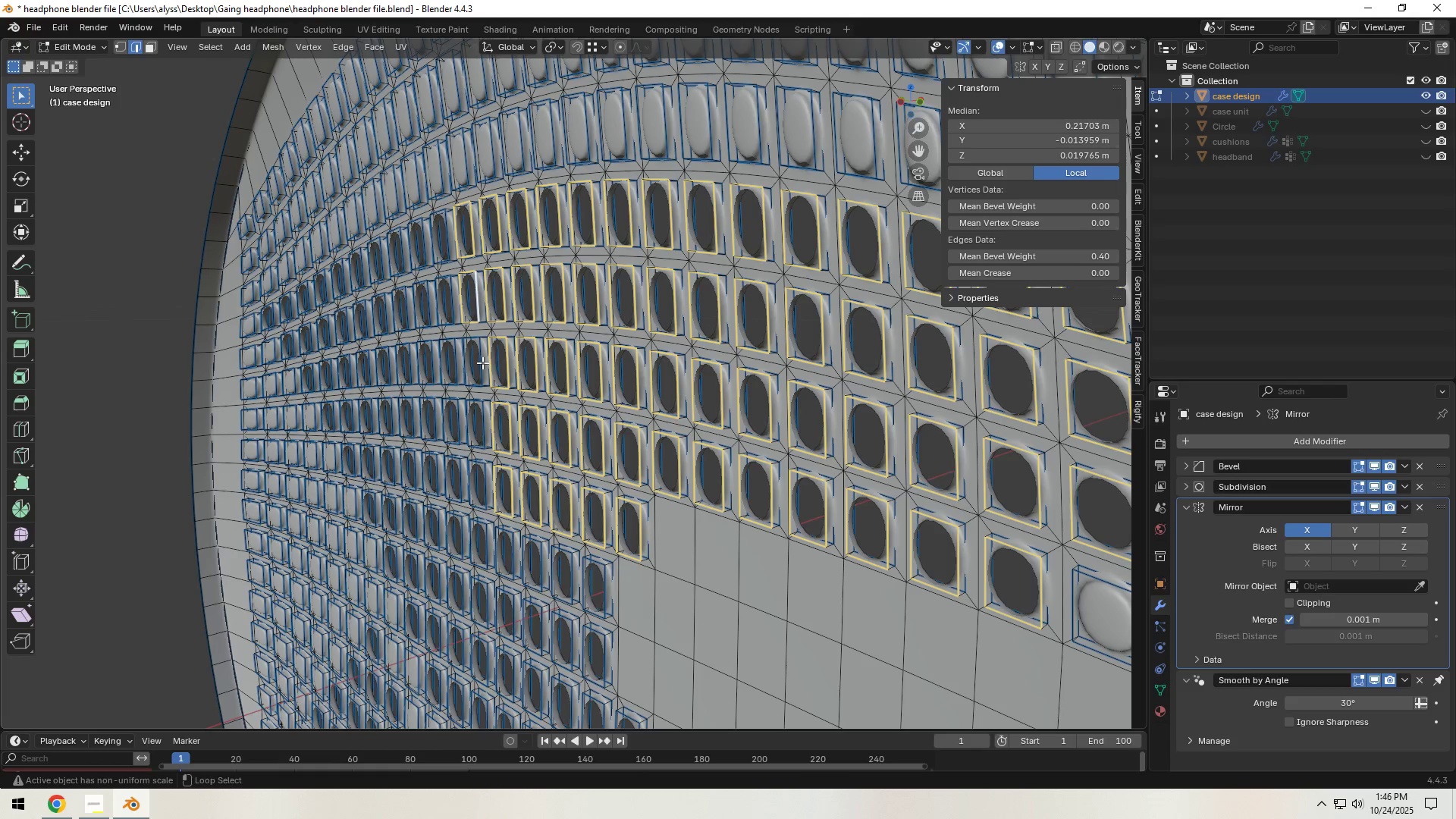 
left_click([482, 362])
 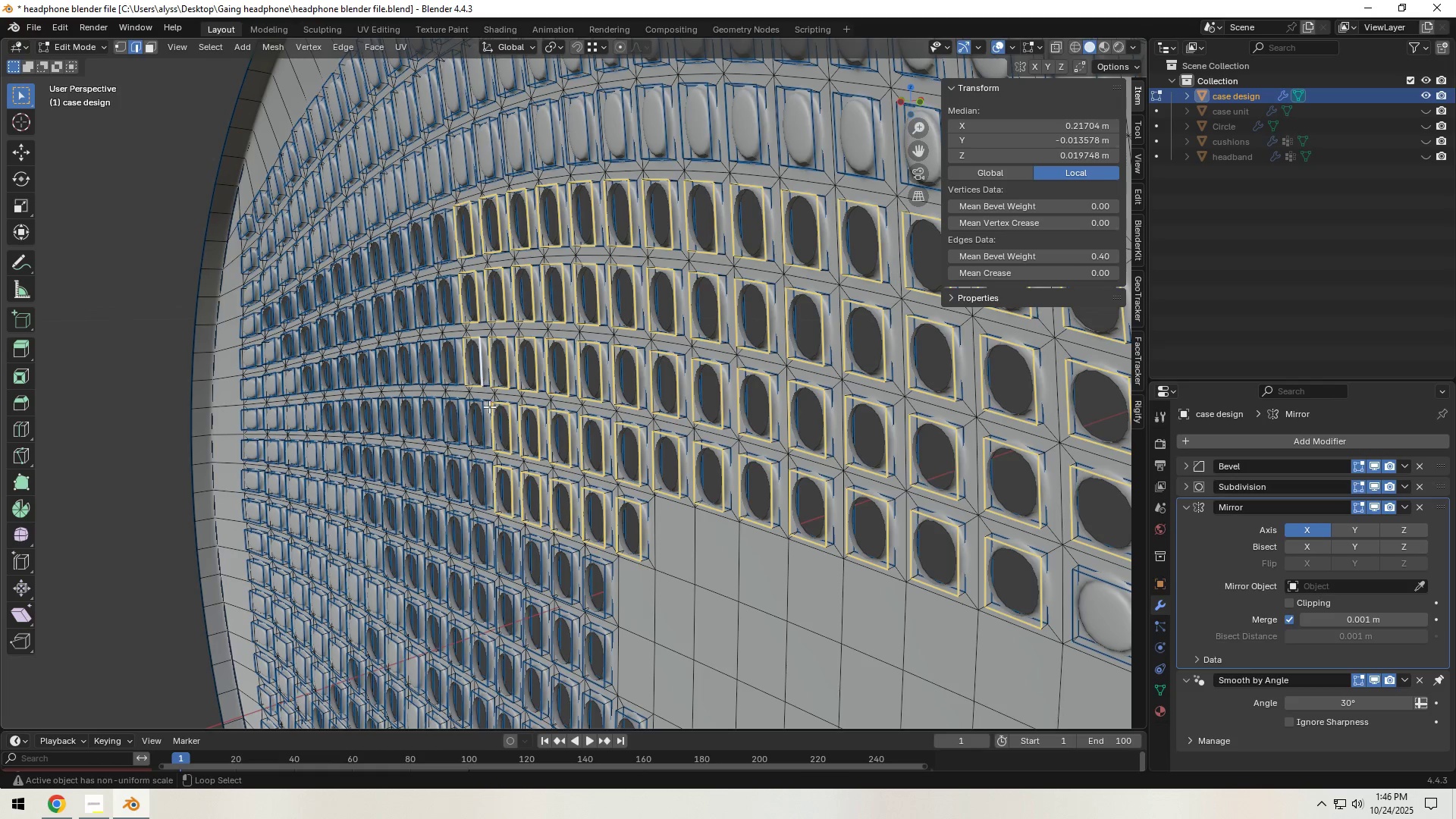 
hold_key(key=AltLeft, duration=1.52)
left_click([482, 428])
 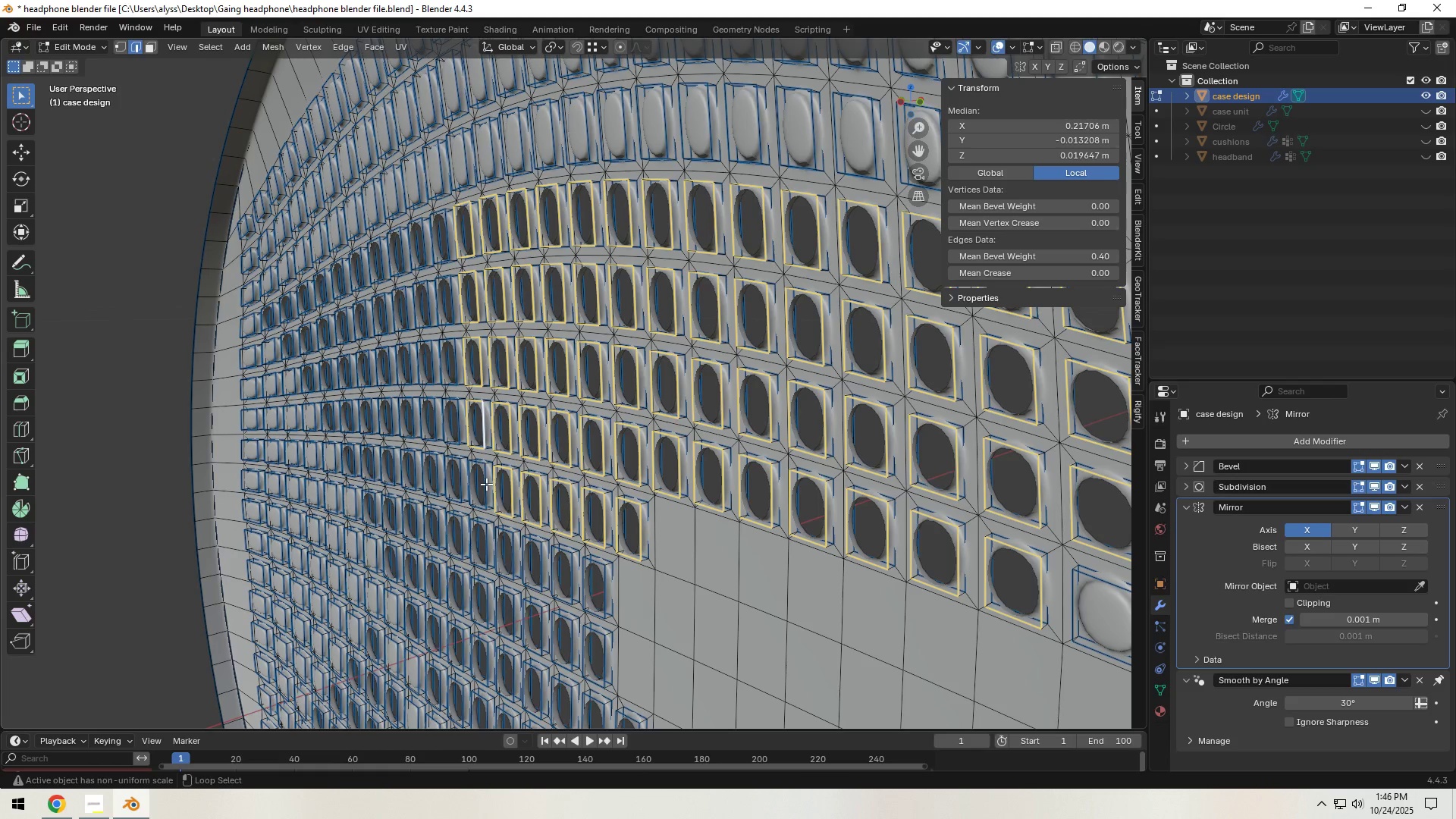 
left_click([486, 484])
 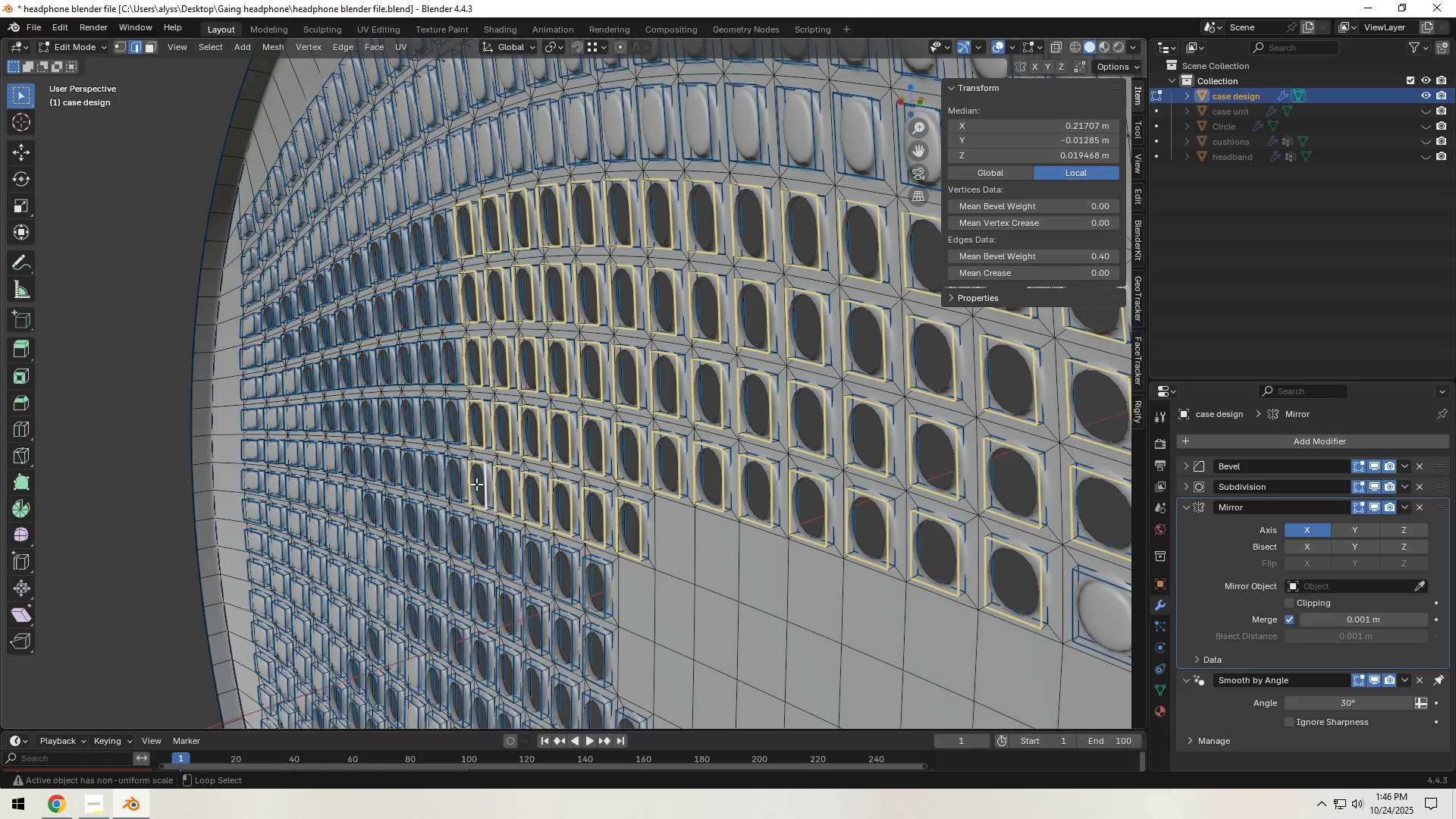 
hold_key(key=AltLeft, duration=1.52)
left_click([462, 483])
 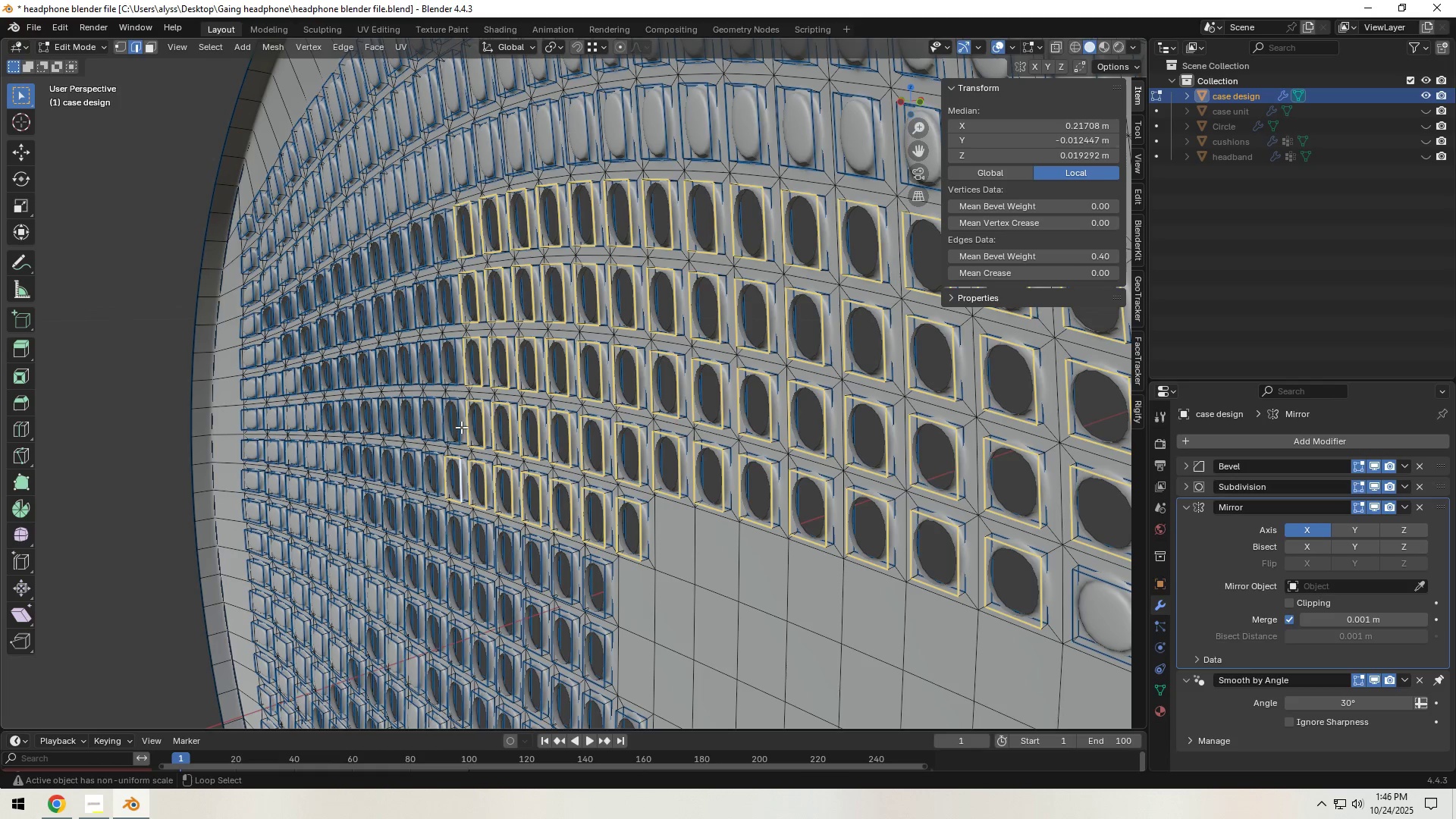 
left_click([460, 421])
 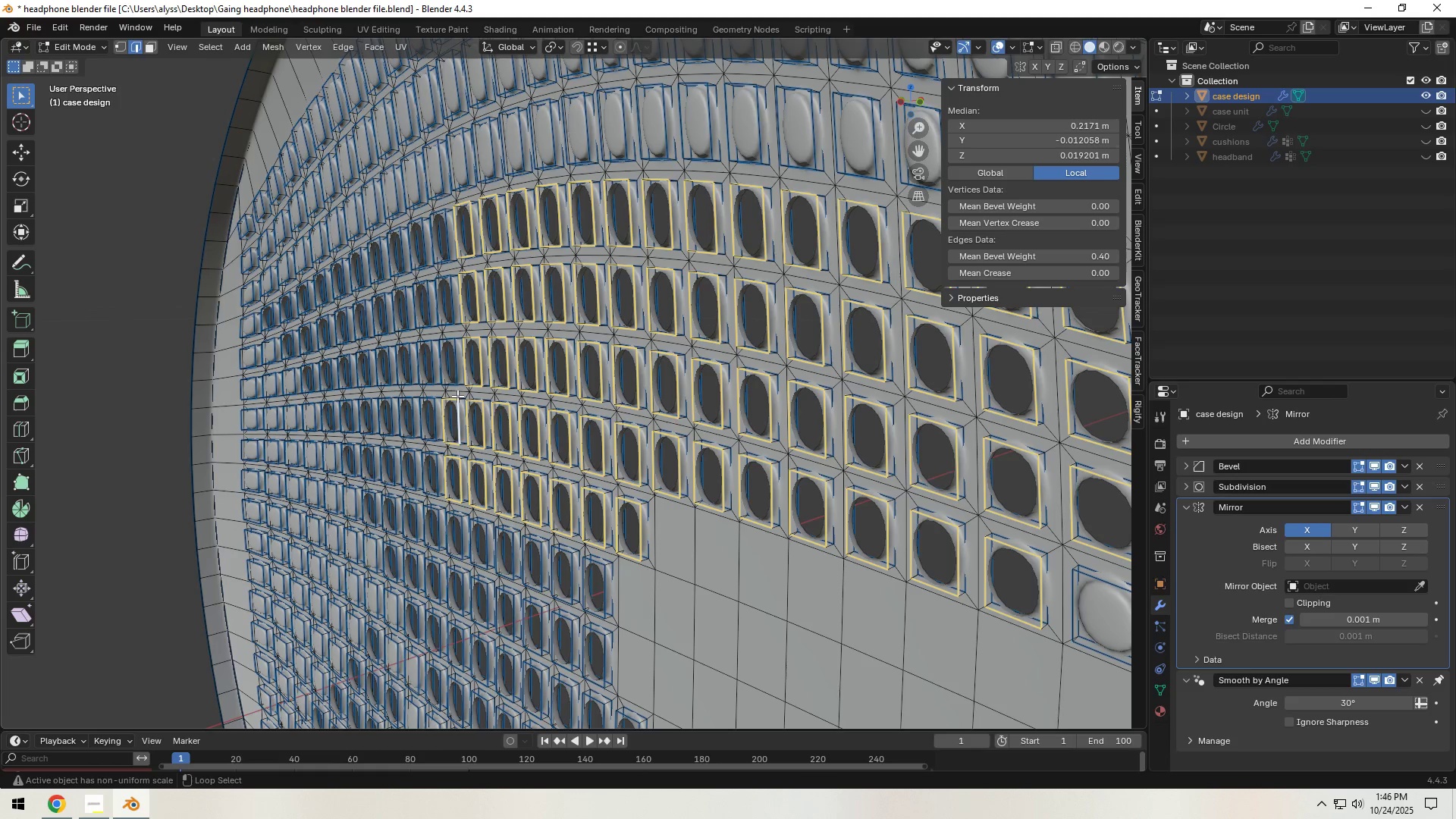 
hold_key(key=AltLeft, duration=1.52)
left_click([454, 365])
 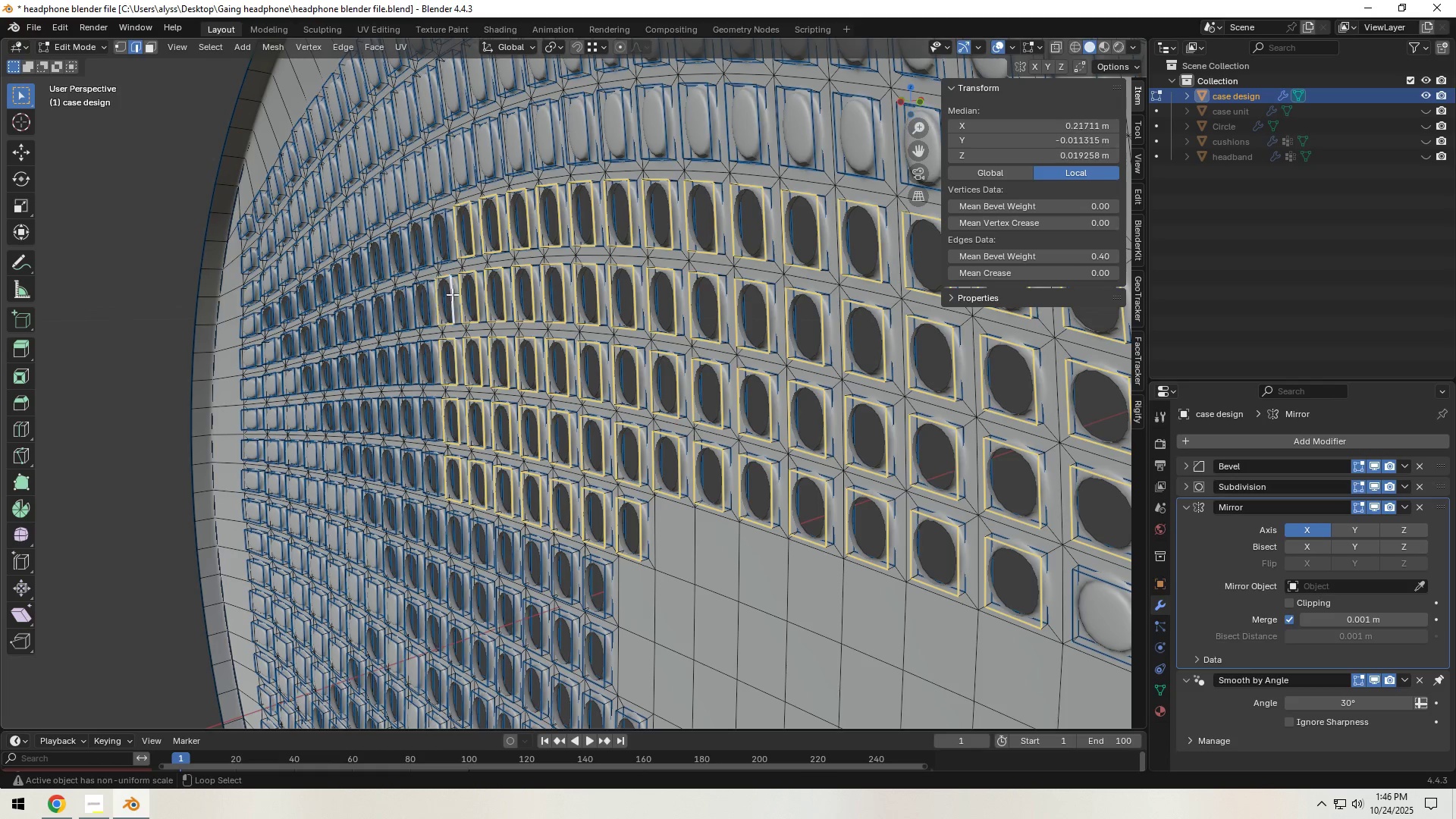 
hold_key(key=AltLeft, duration=1.51)
left_click([447, 240])
 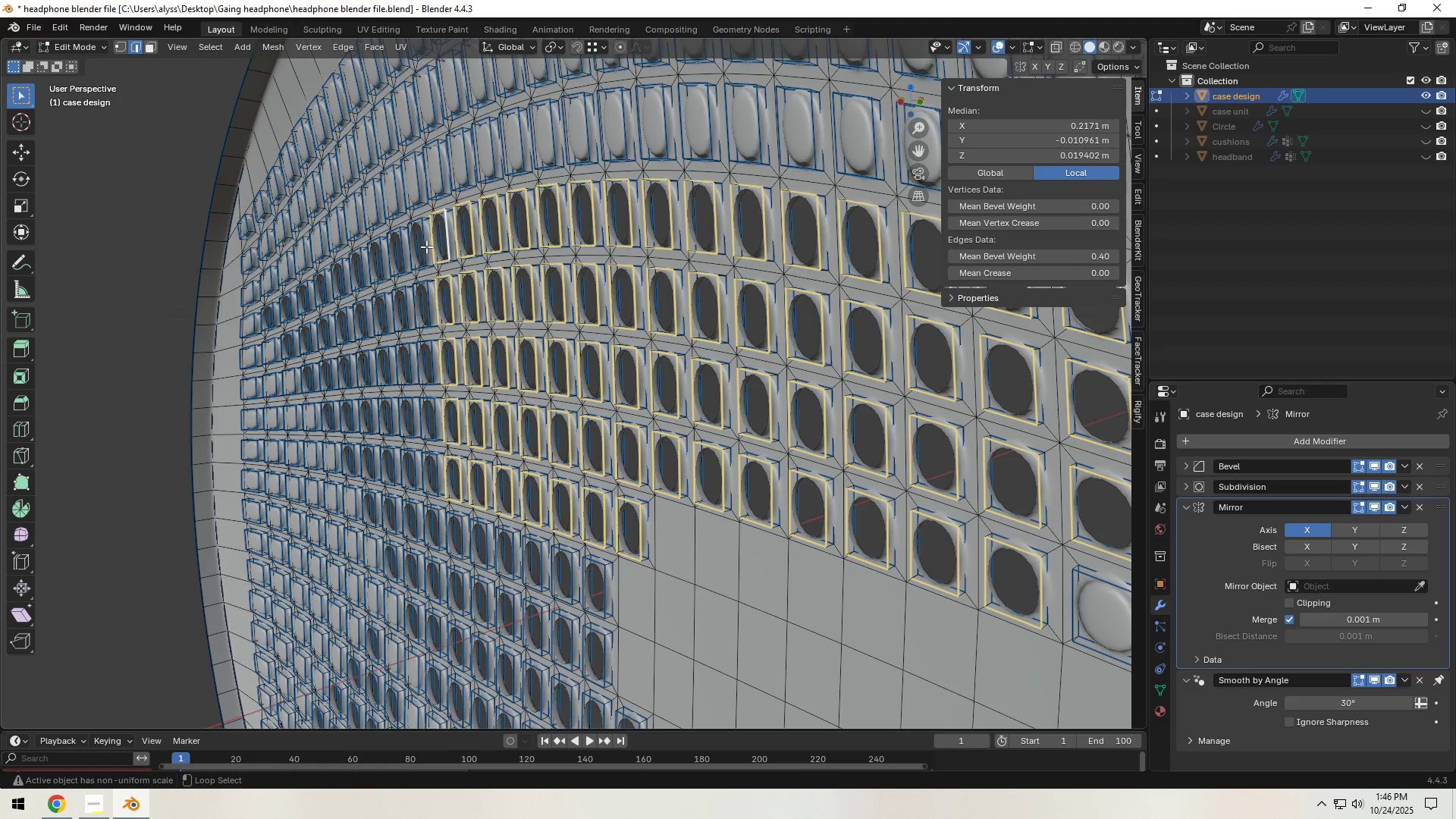 
left_click([425, 247])
 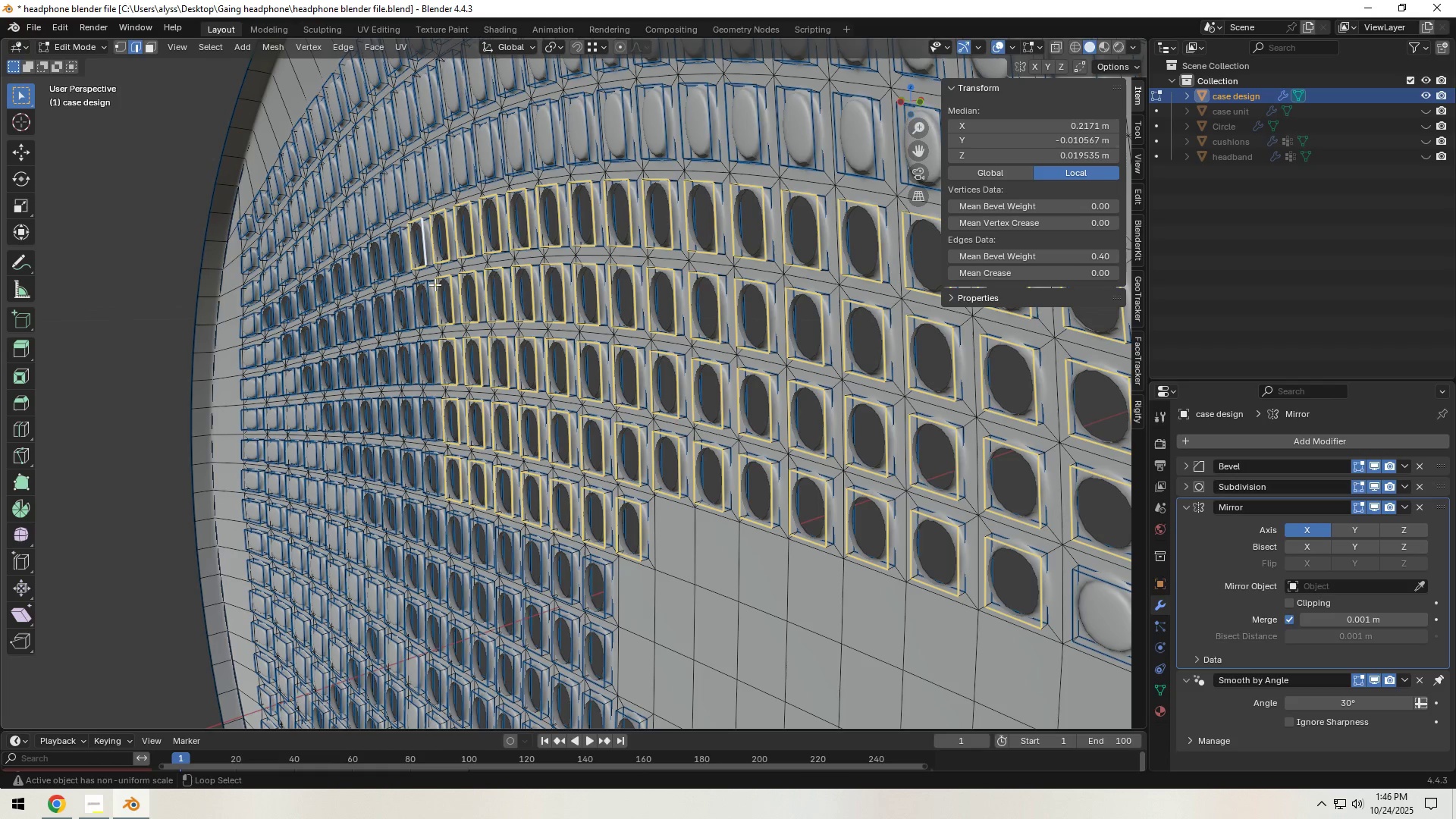 
hold_key(key=AltLeft, duration=1.51)
left_click([430, 304])
 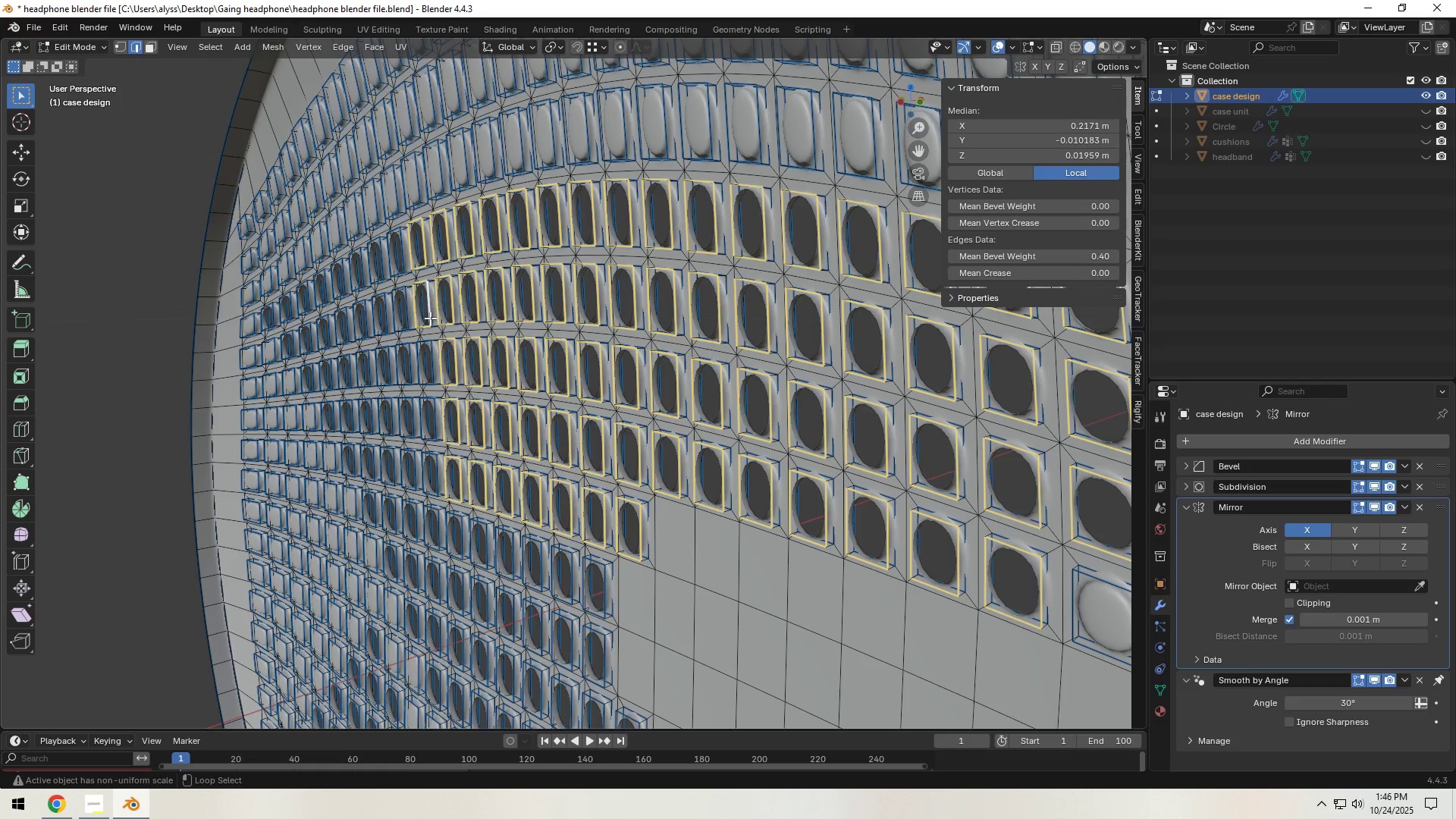 
hold_key(key=AltLeft, duration=1.53)
left_click([433, 354])
 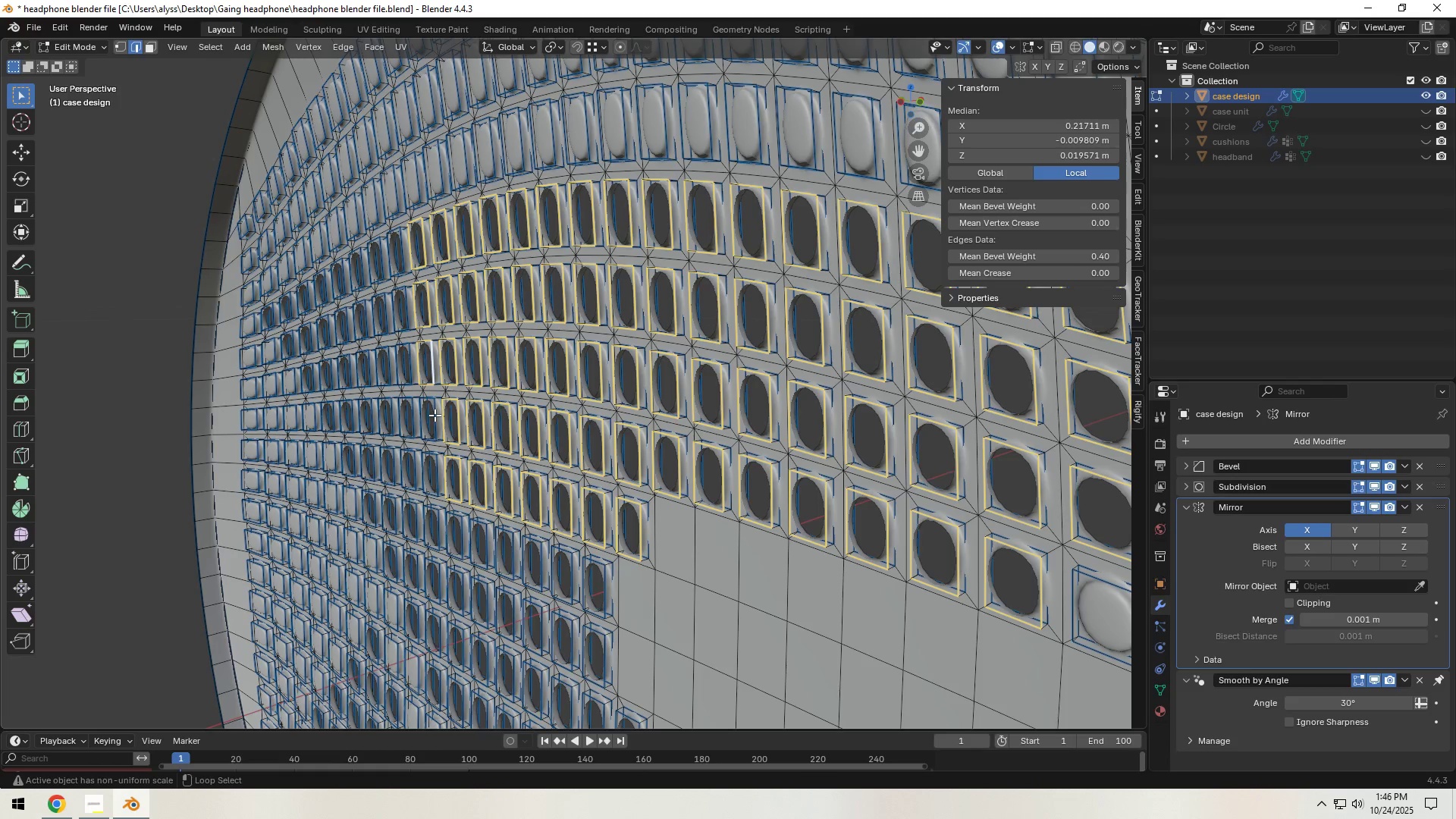 
left_click([435, 416])
 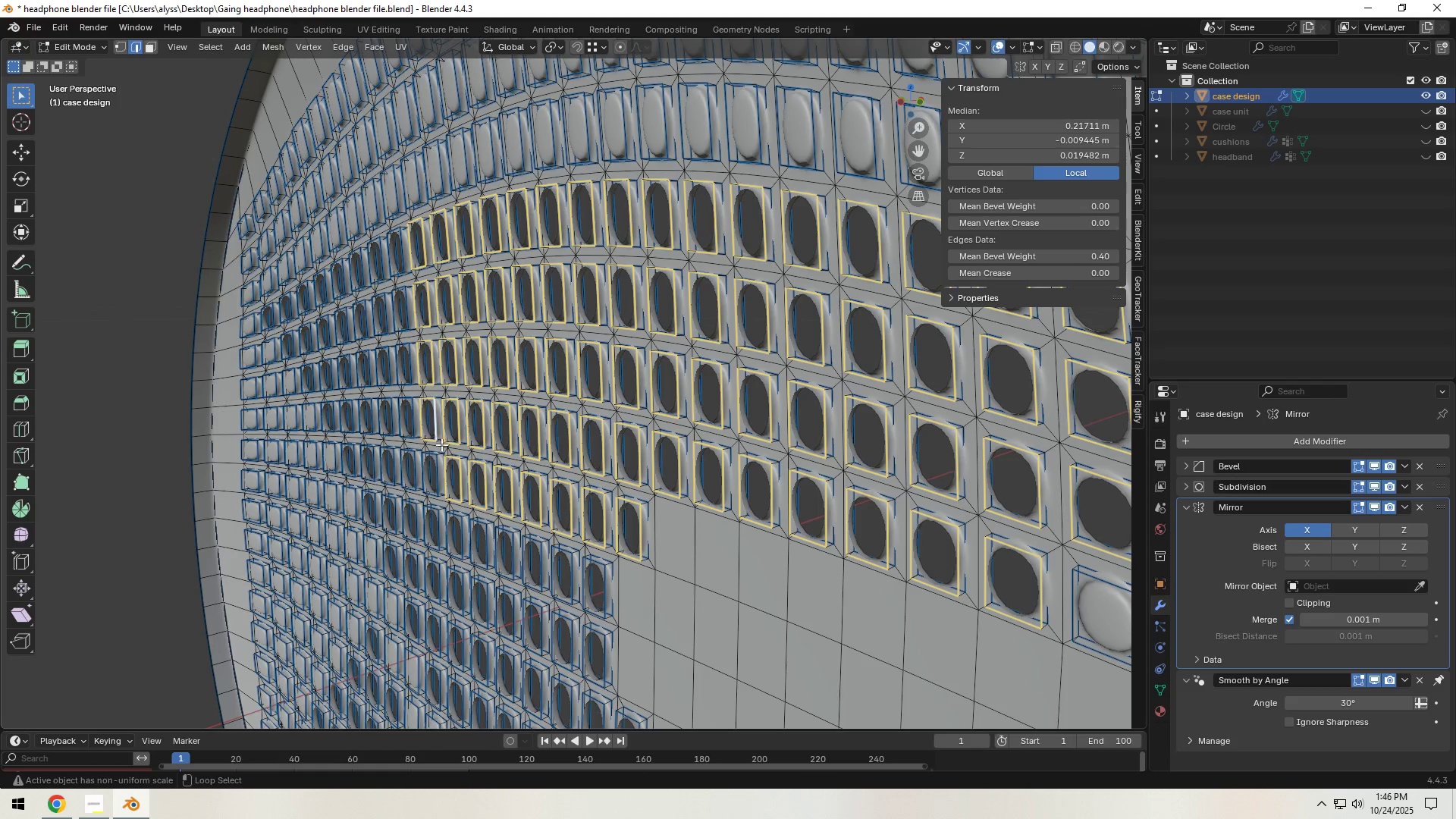 
hold_key(key=AltLeft, duration=1.51)
left_click([437, 472])
 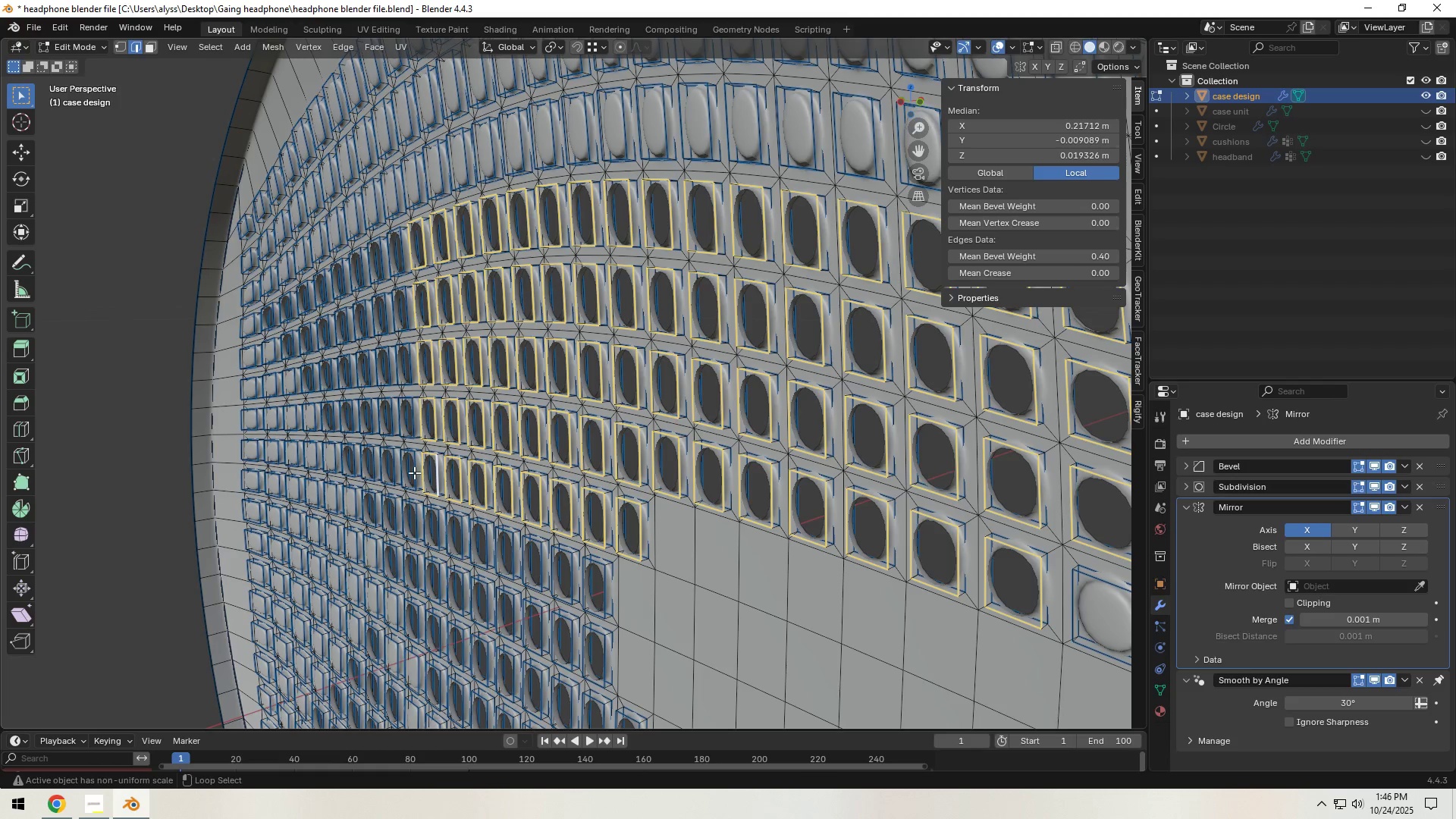 
hold_key(key=AltLeft, duration=1.52)
left_click([414, 472])
 